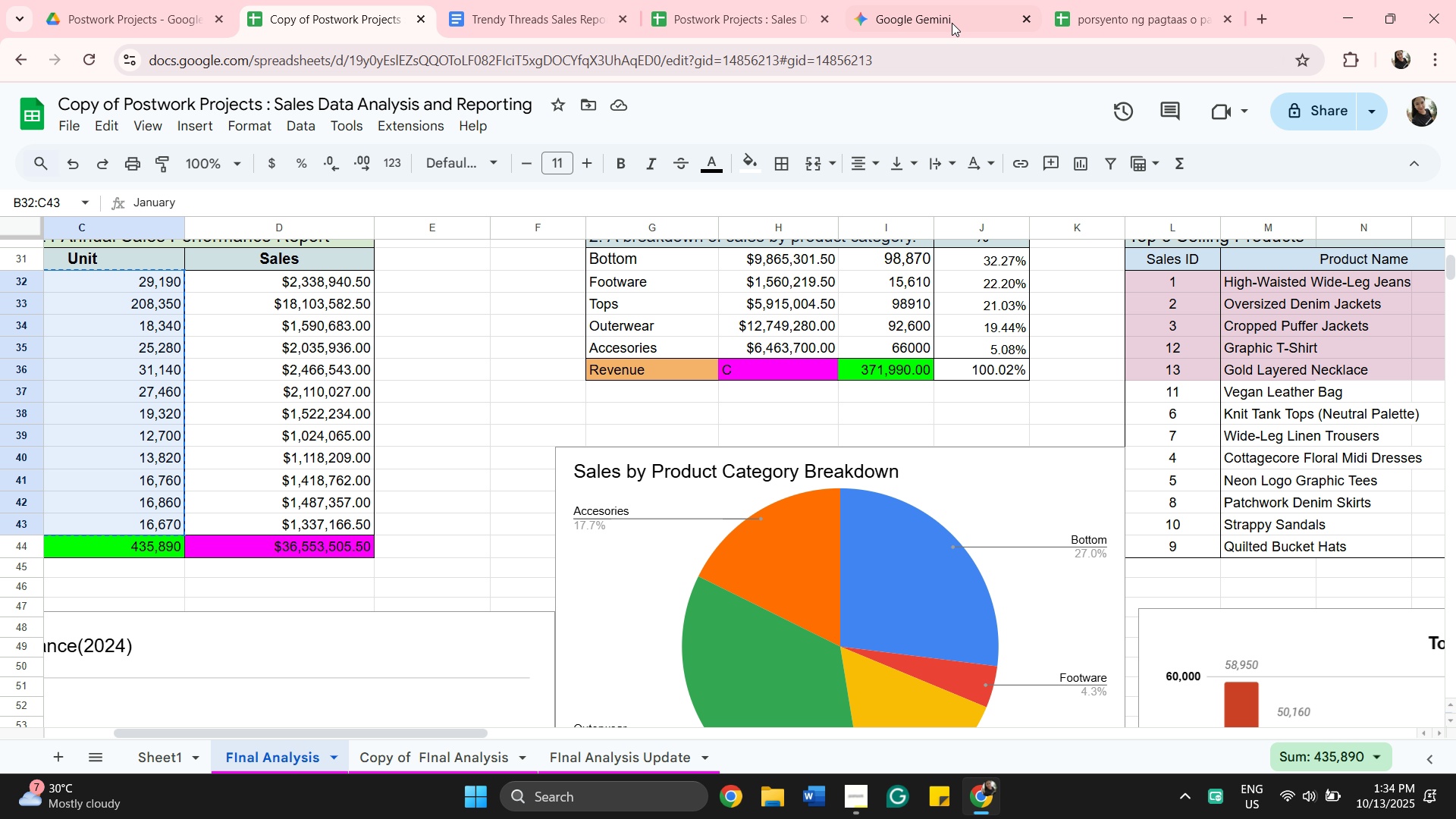 
left_click([1117, 2])
 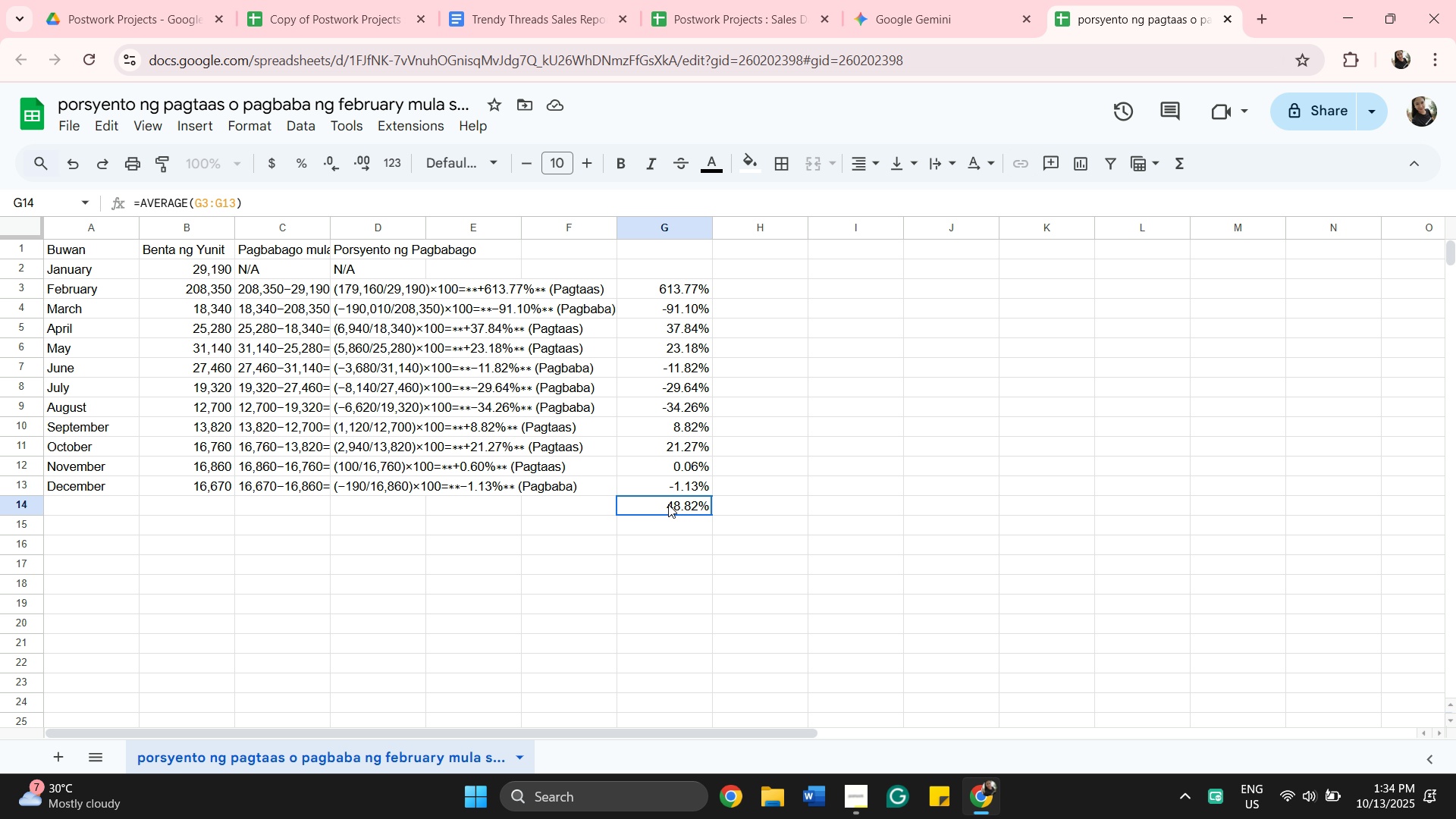 
left_click([668, 504])
 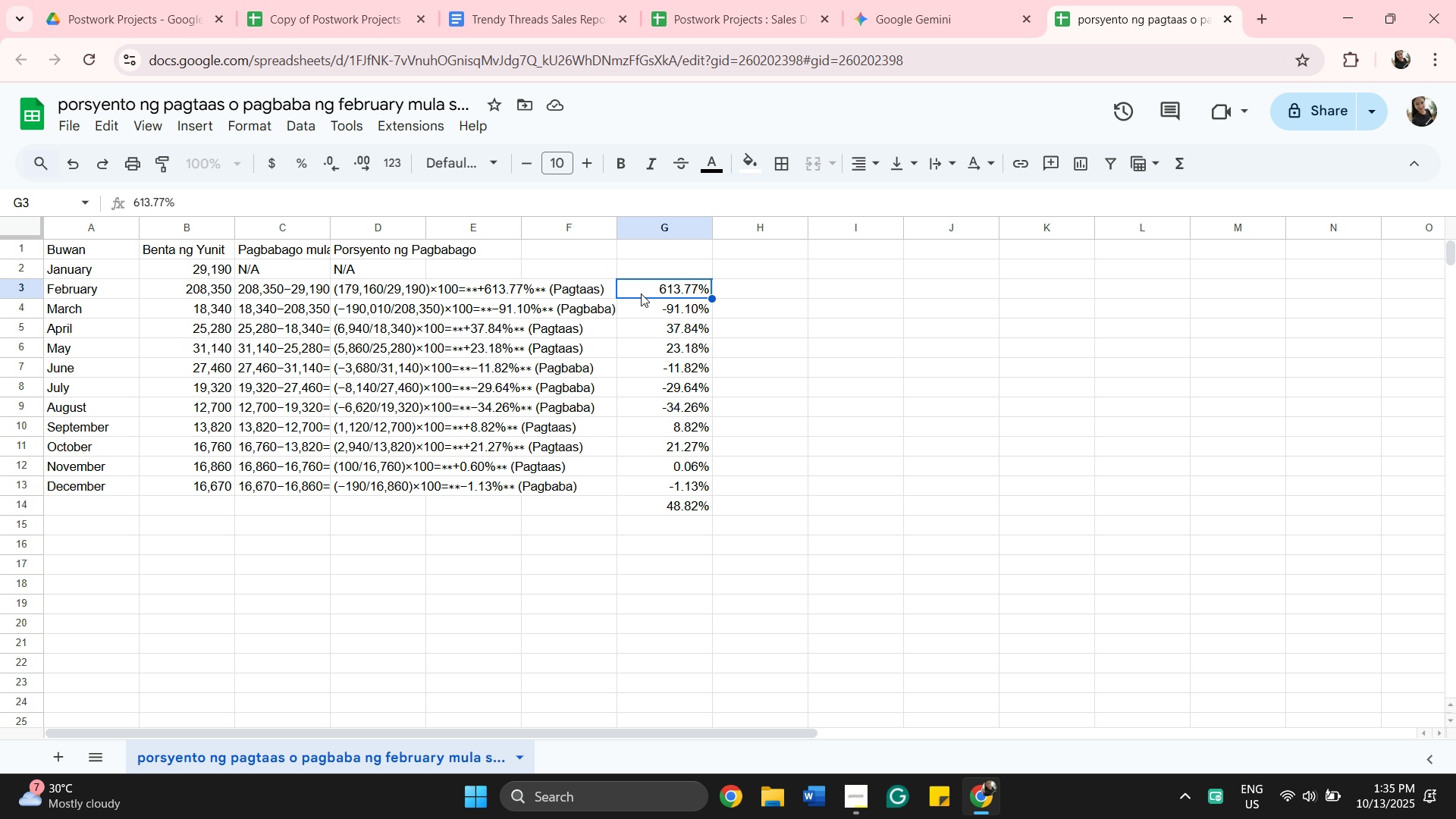 
left_click([641, 293])
 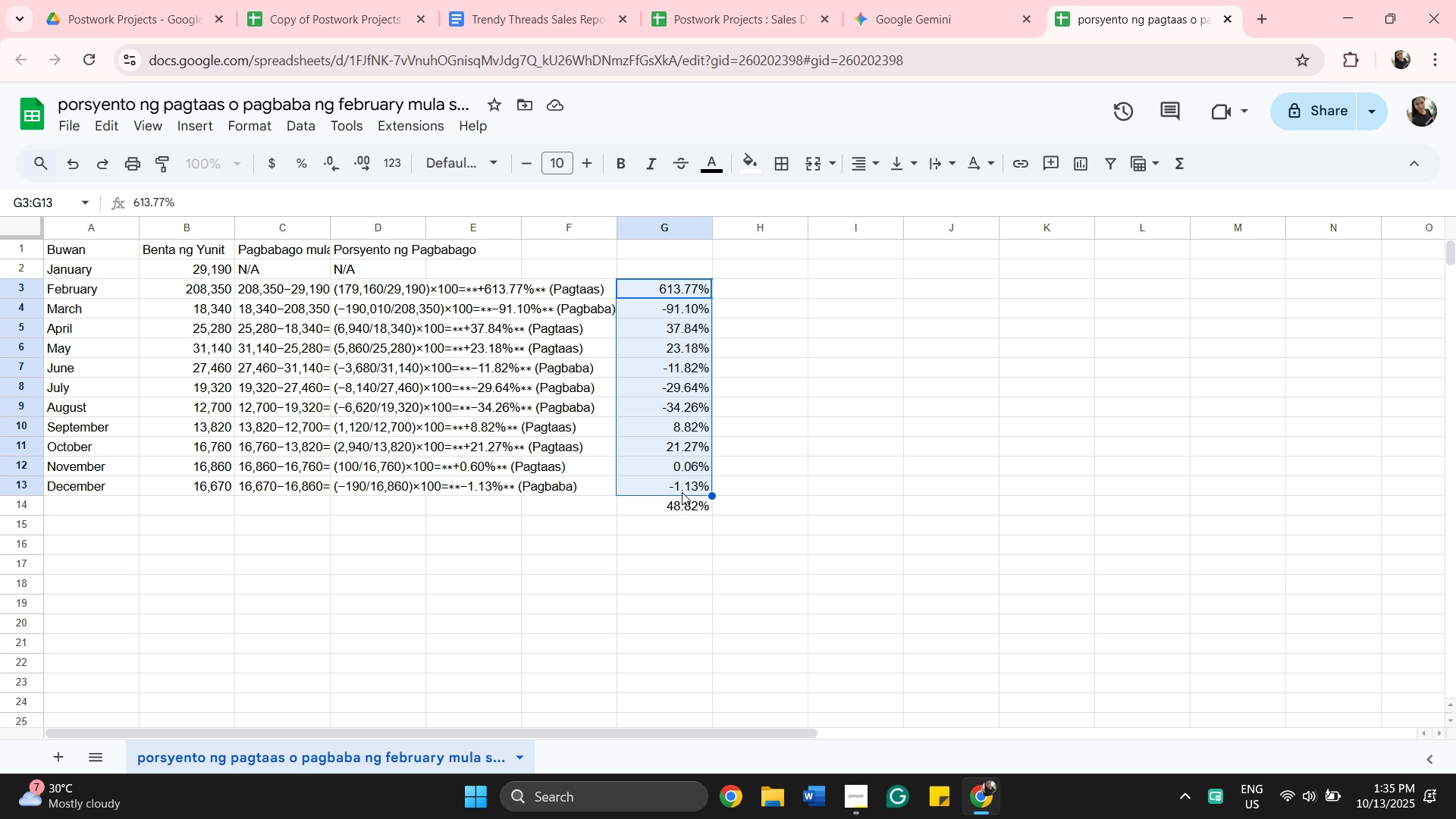 
key(Shift+ShiftLeft)
 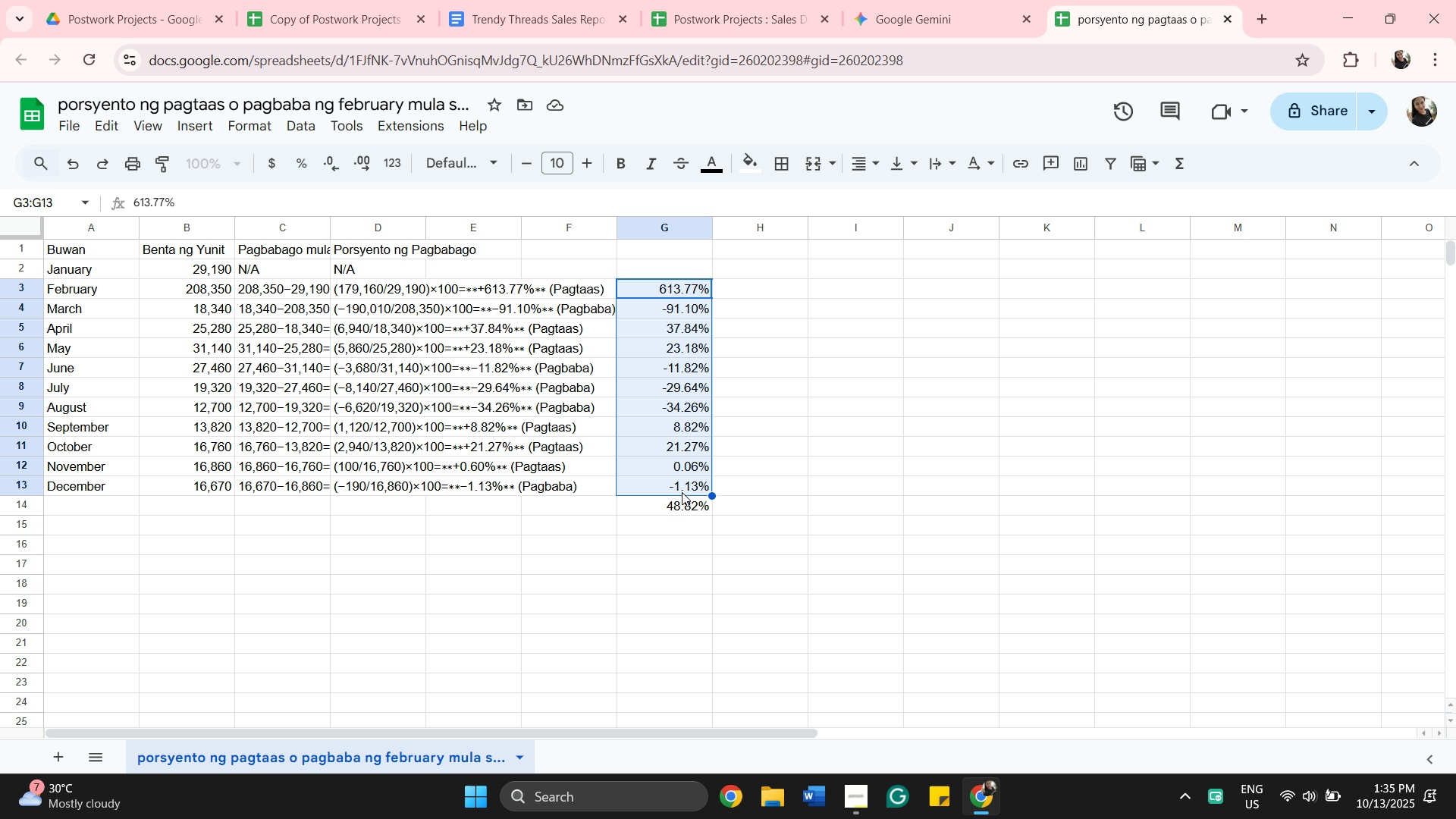 
left_click([682, 492])
 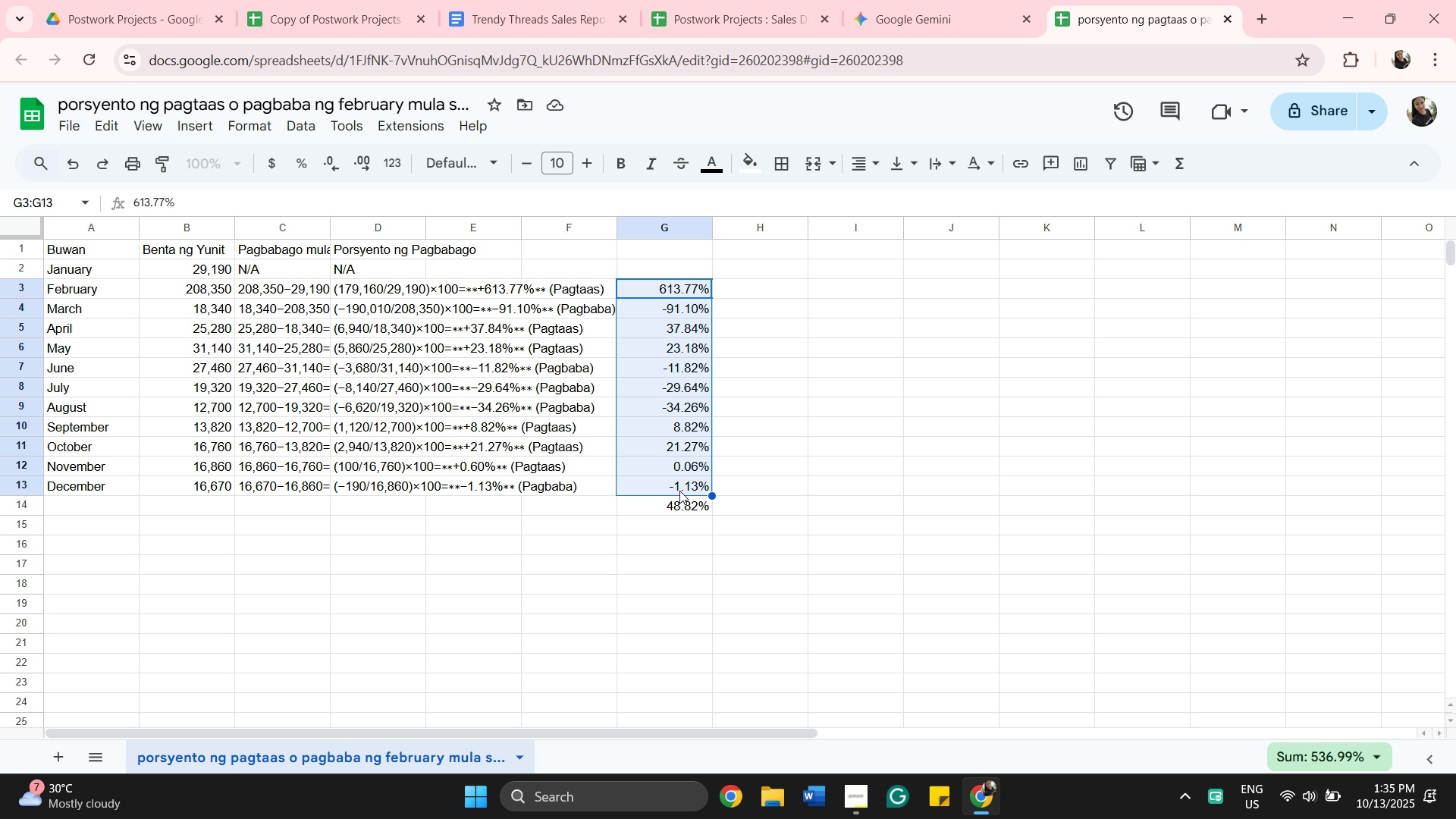 
key(Control+C)
 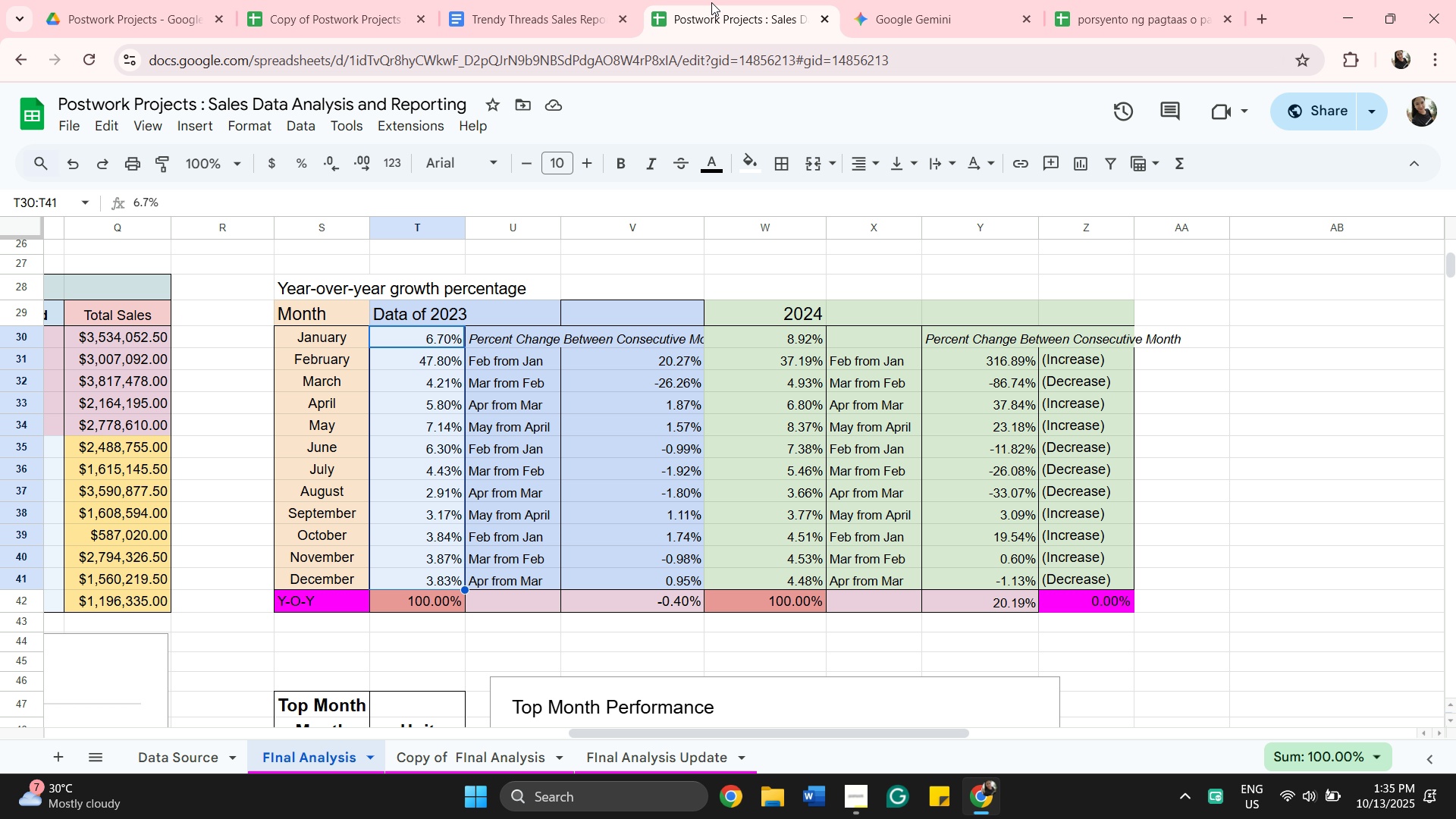 
left_click([711, 2])
 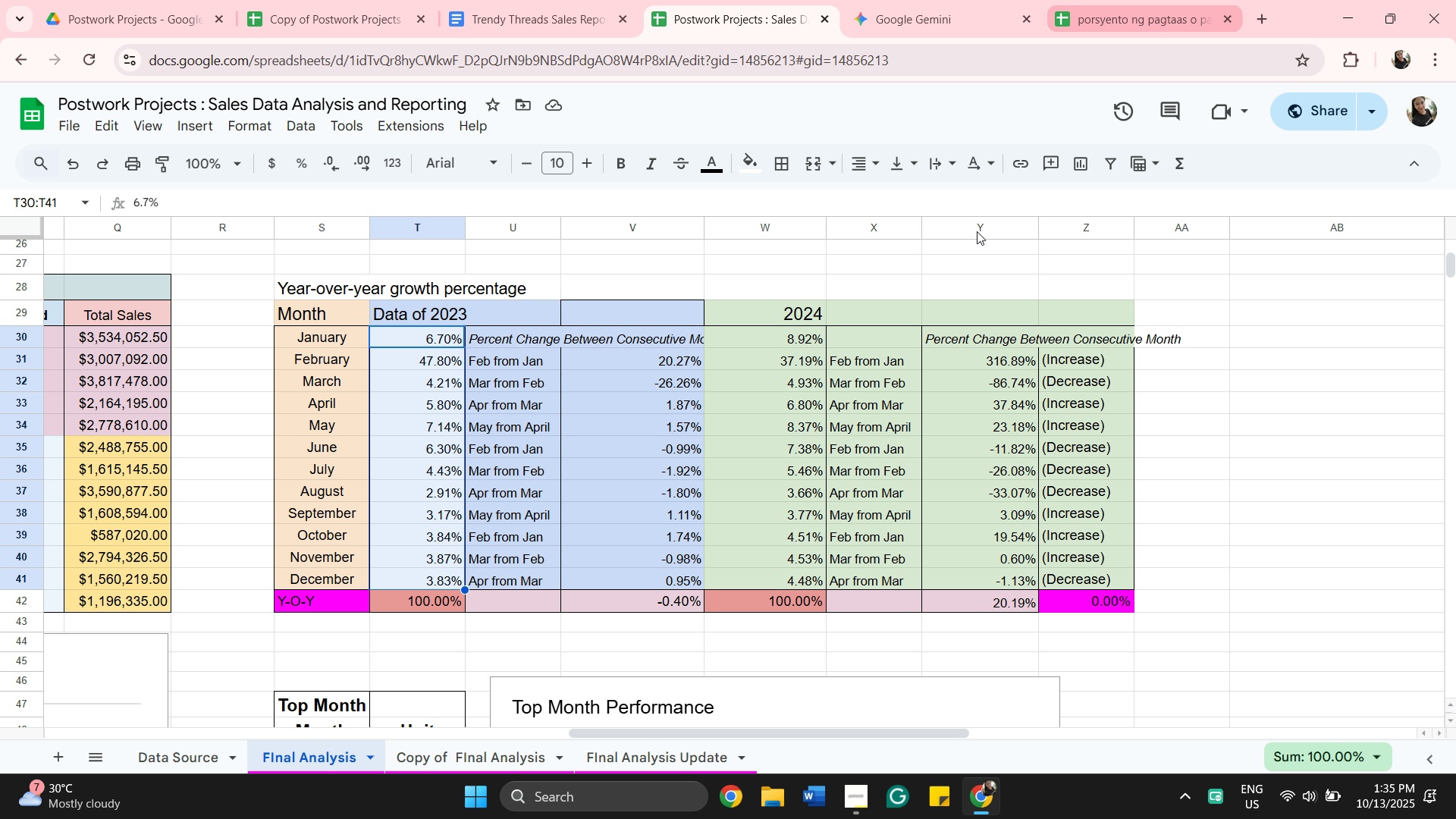 
wait(11.61)
 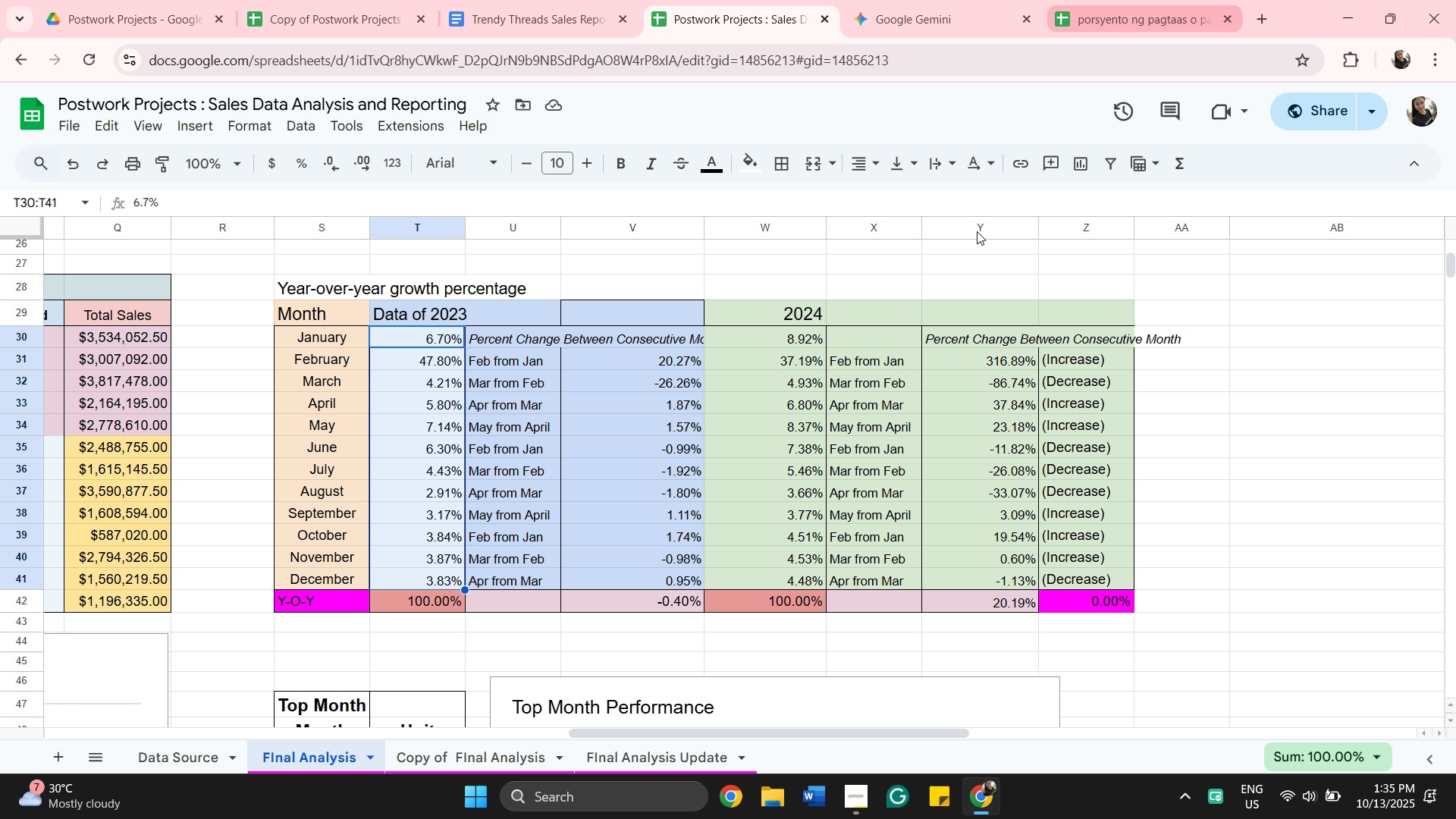 
left_click([617, 351])
 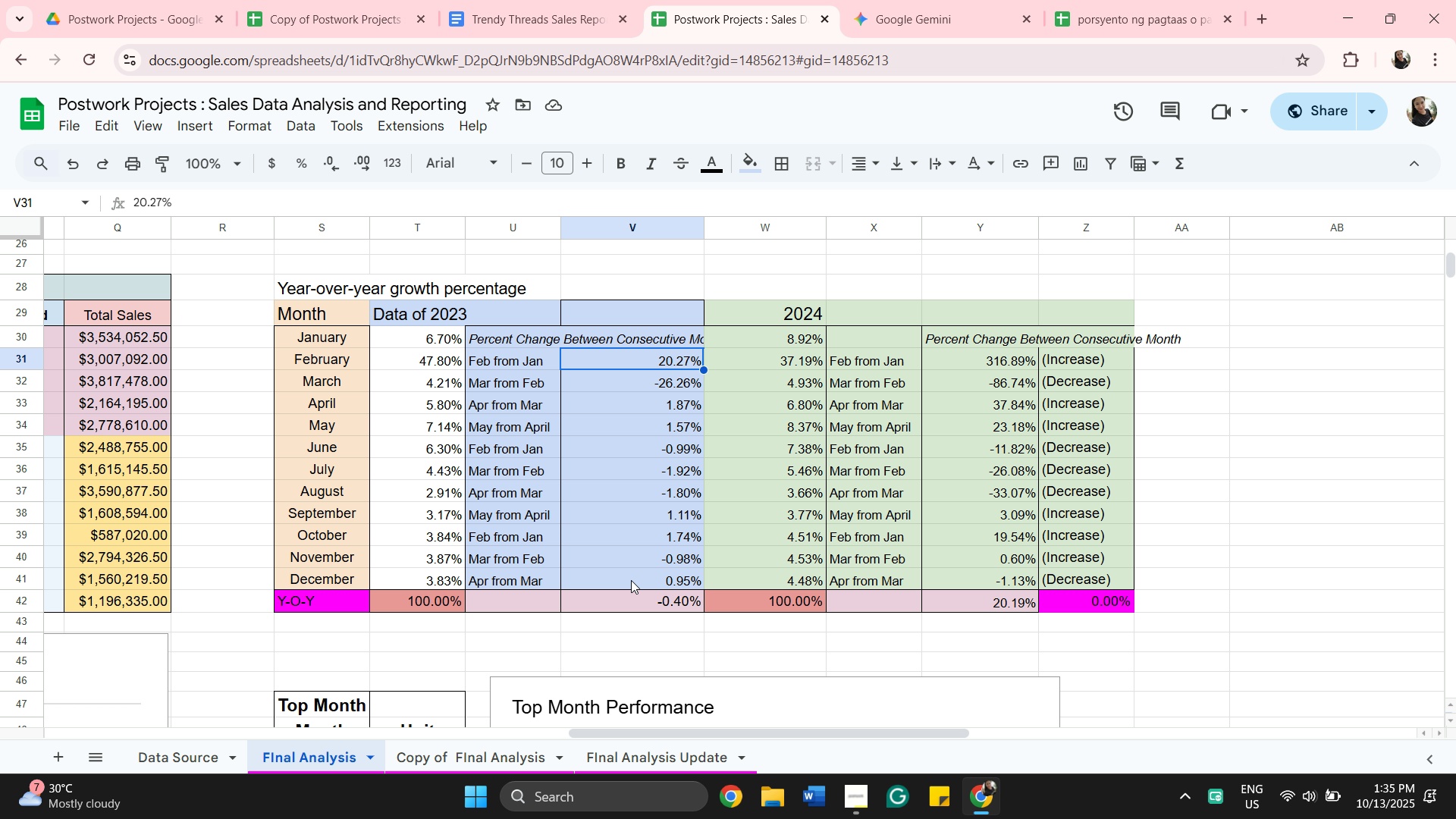 
hold_key(key=ShiftLeft, duration=0.45)
left_click([631, 580])
 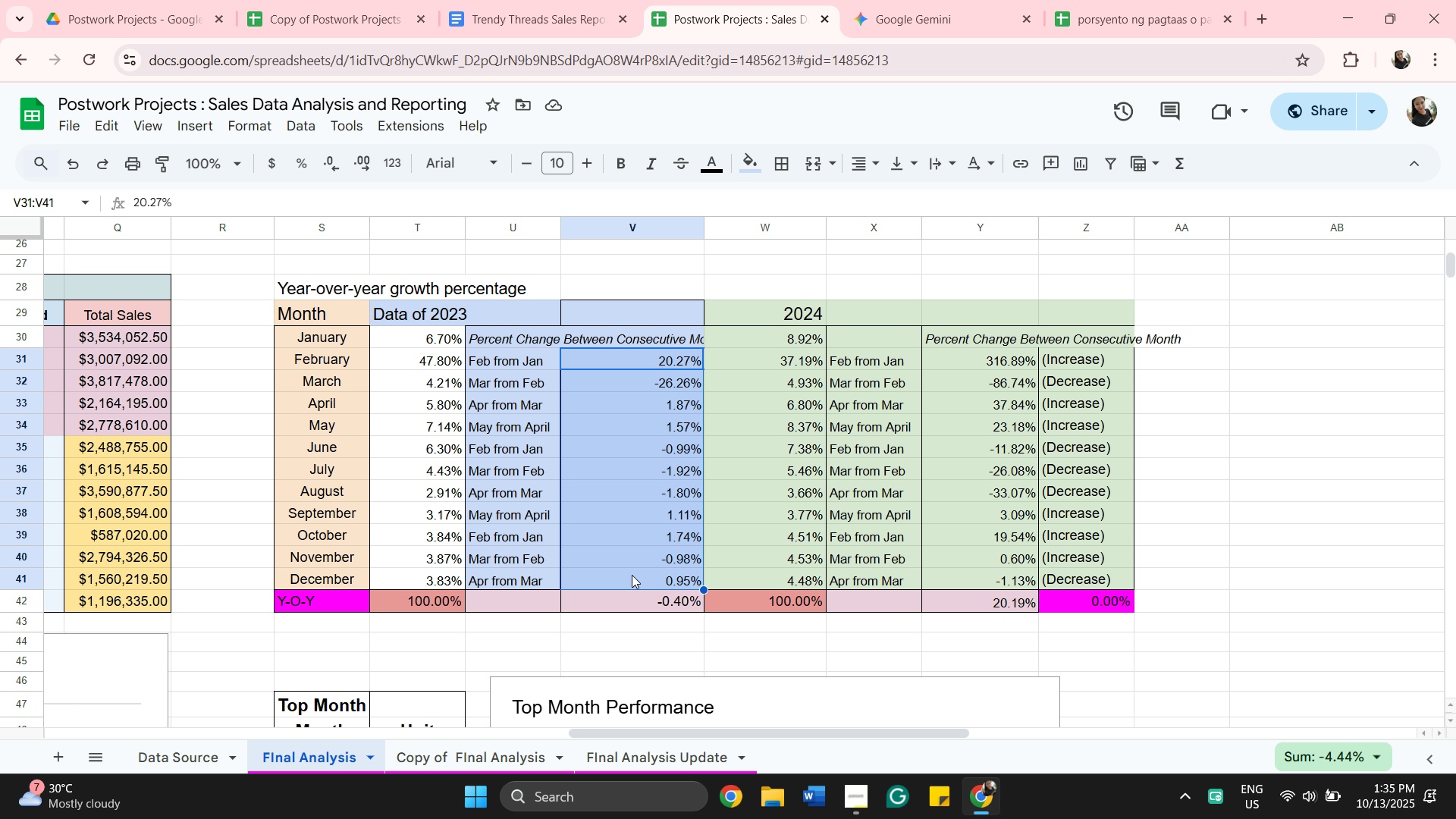 
key(Control+V)
 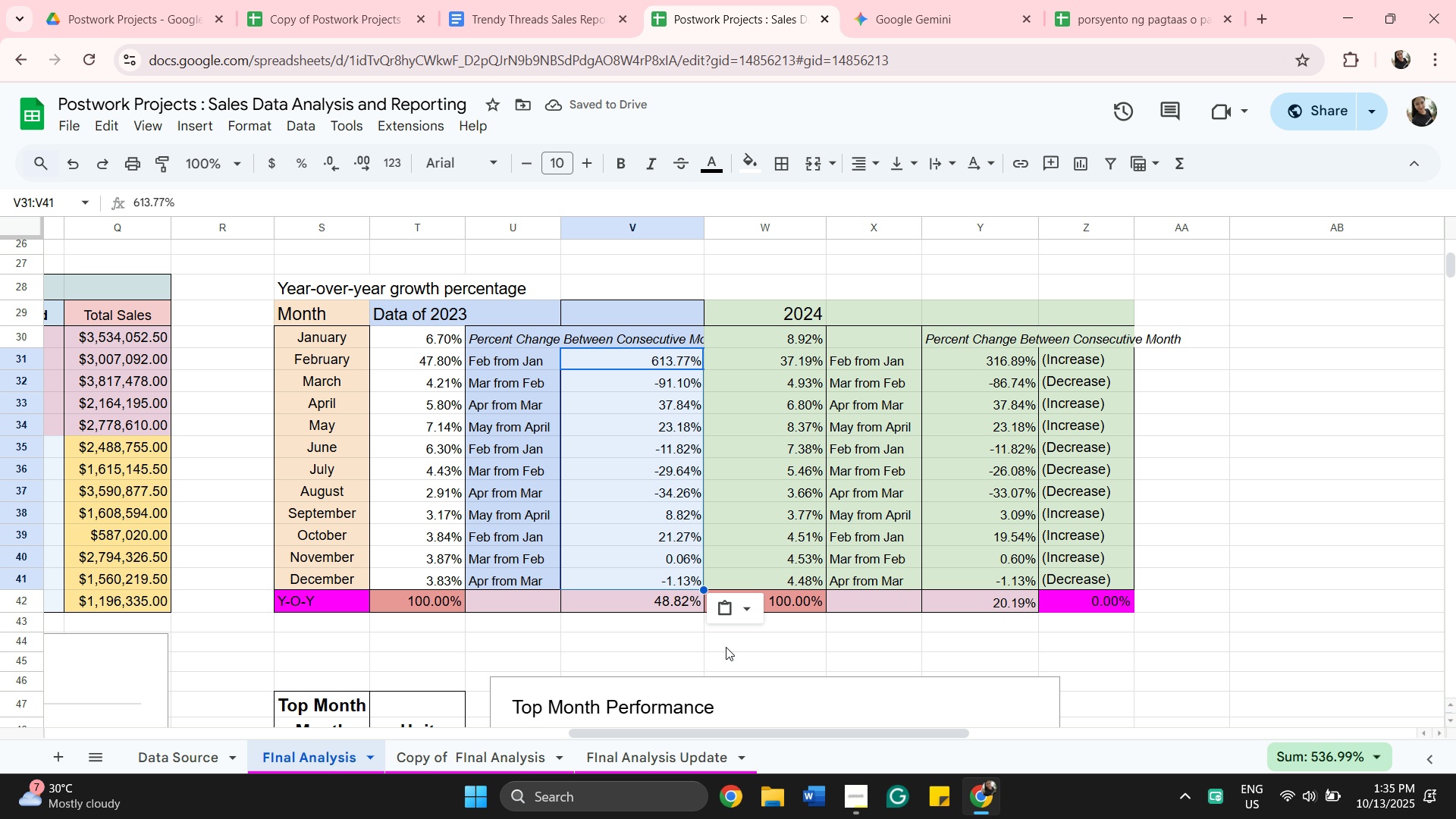 
left_click([674, 641])
 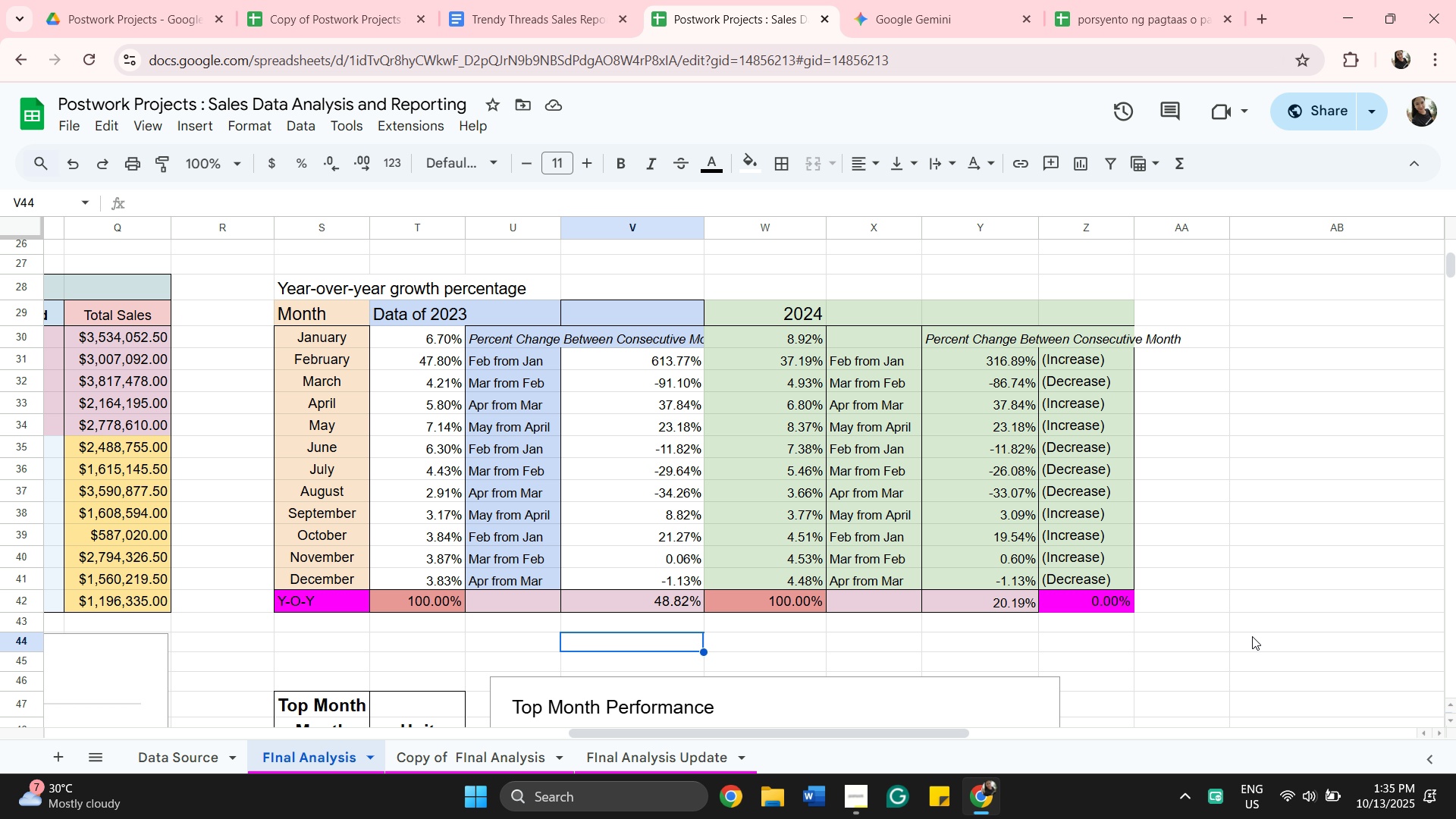 
left_click([1301, 623])
 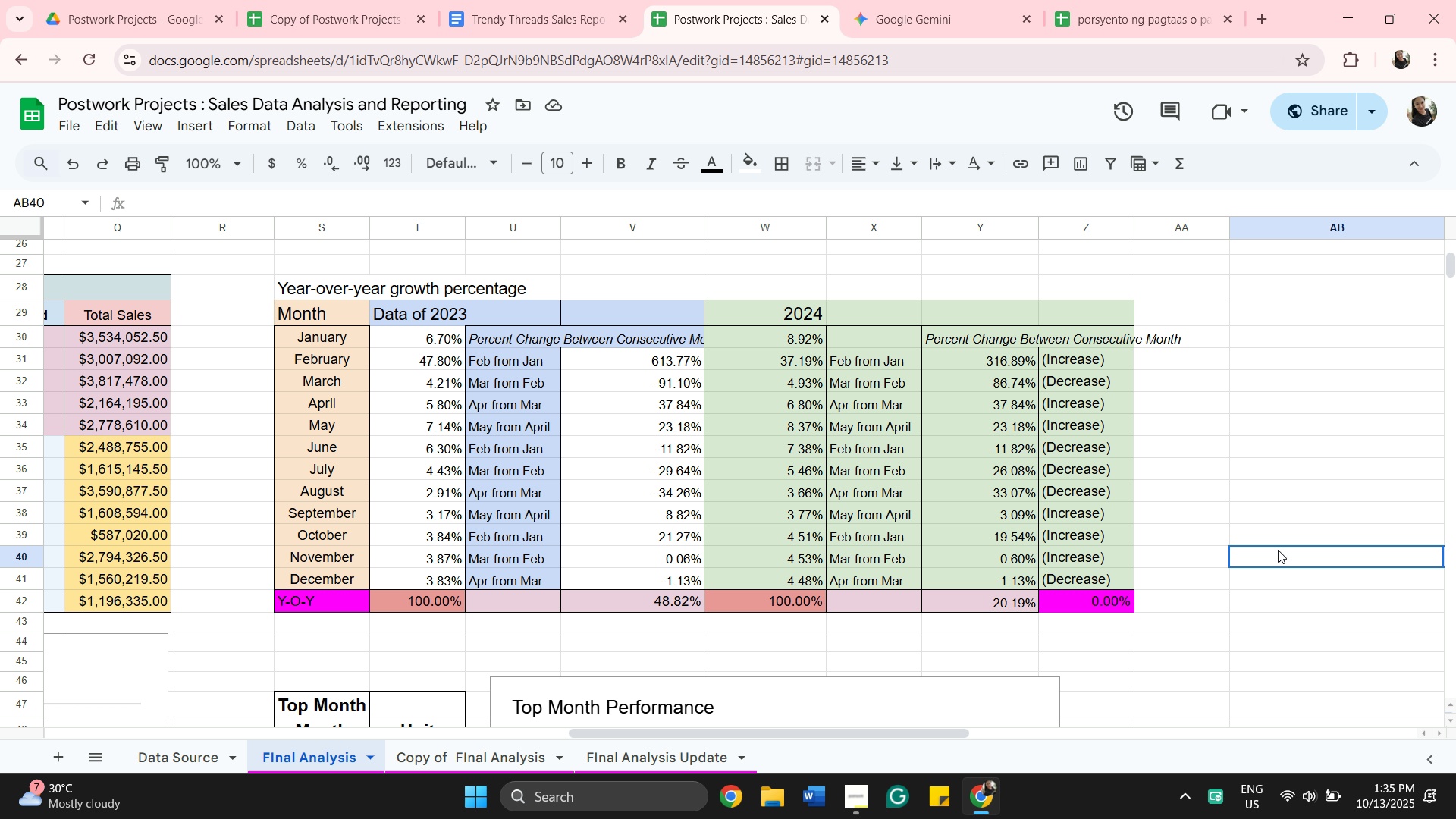 
left_click([1278, 550])
 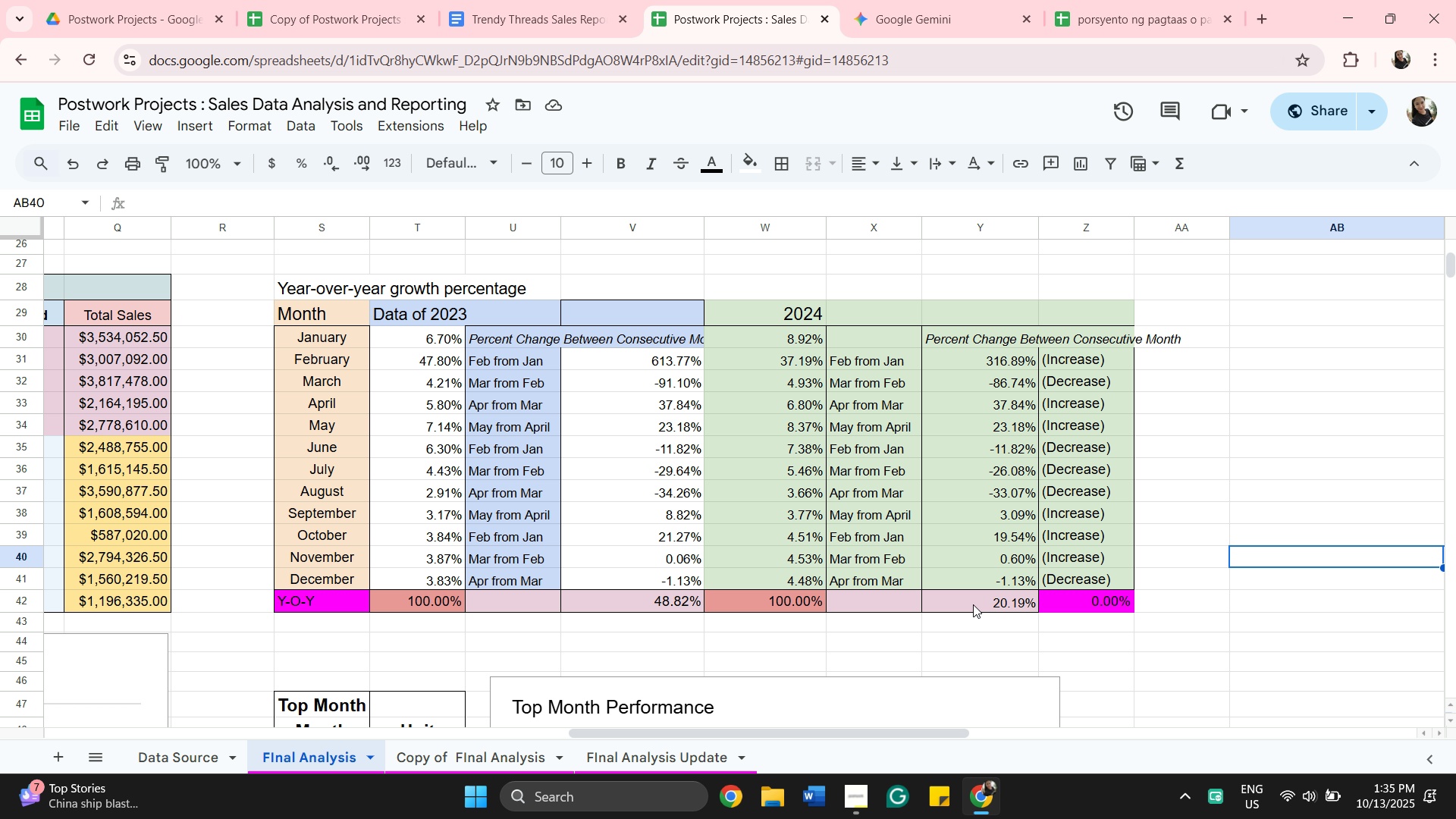 
double_click([973, 604])
 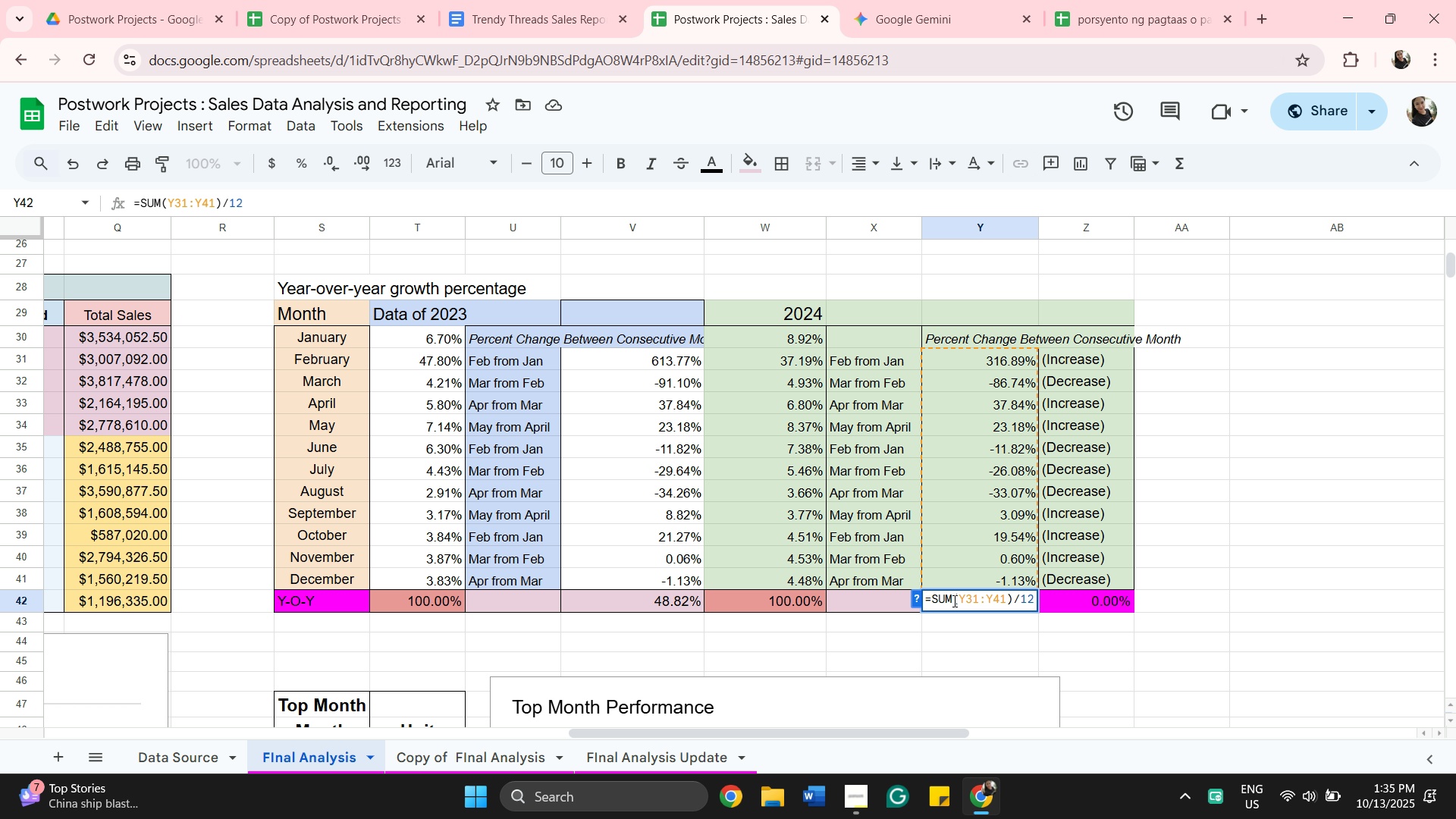 
left_click([954, 601])
 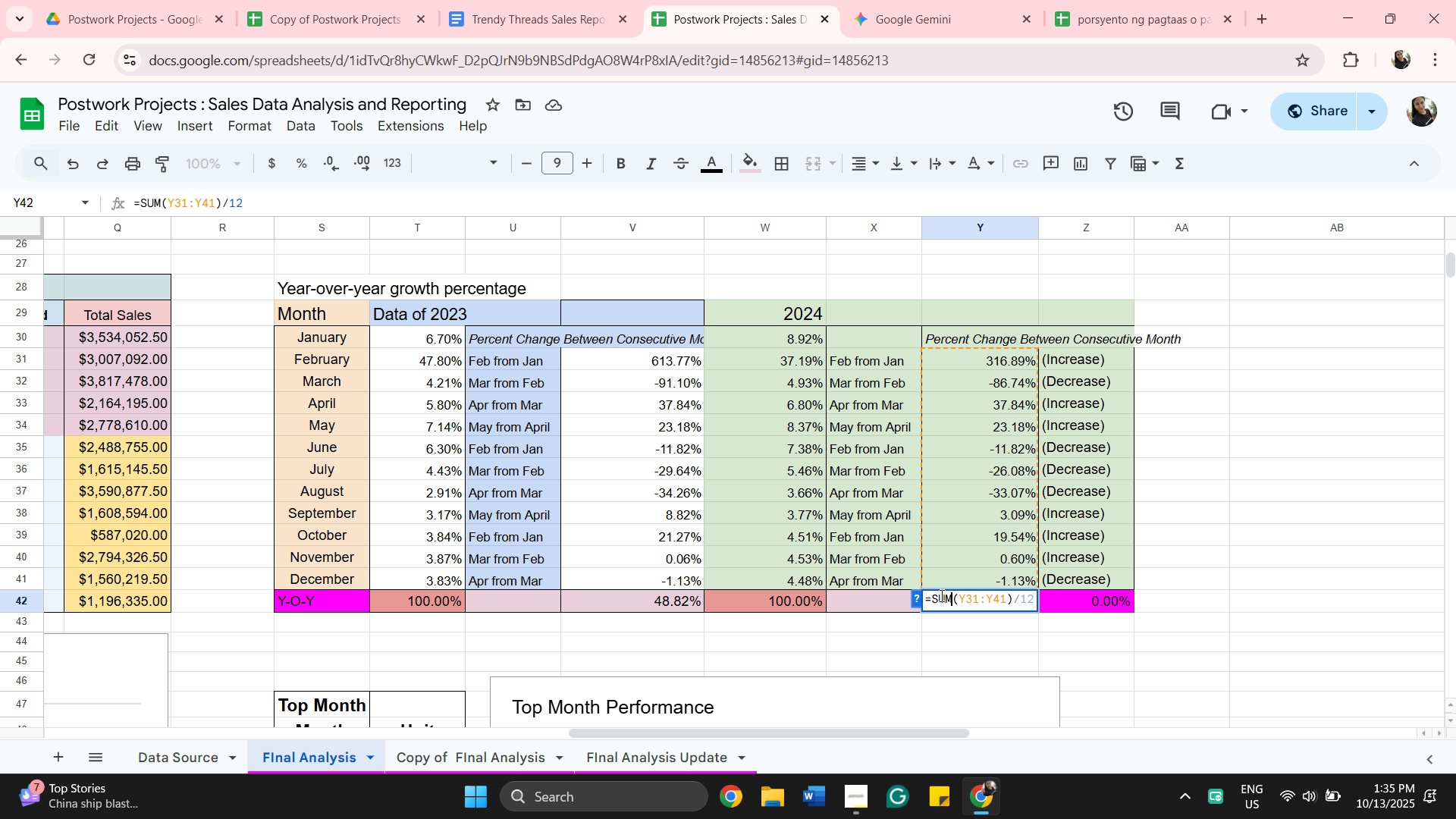 
key(Backspace)
key(Backspace)
key(Backspace)
type(ave)
 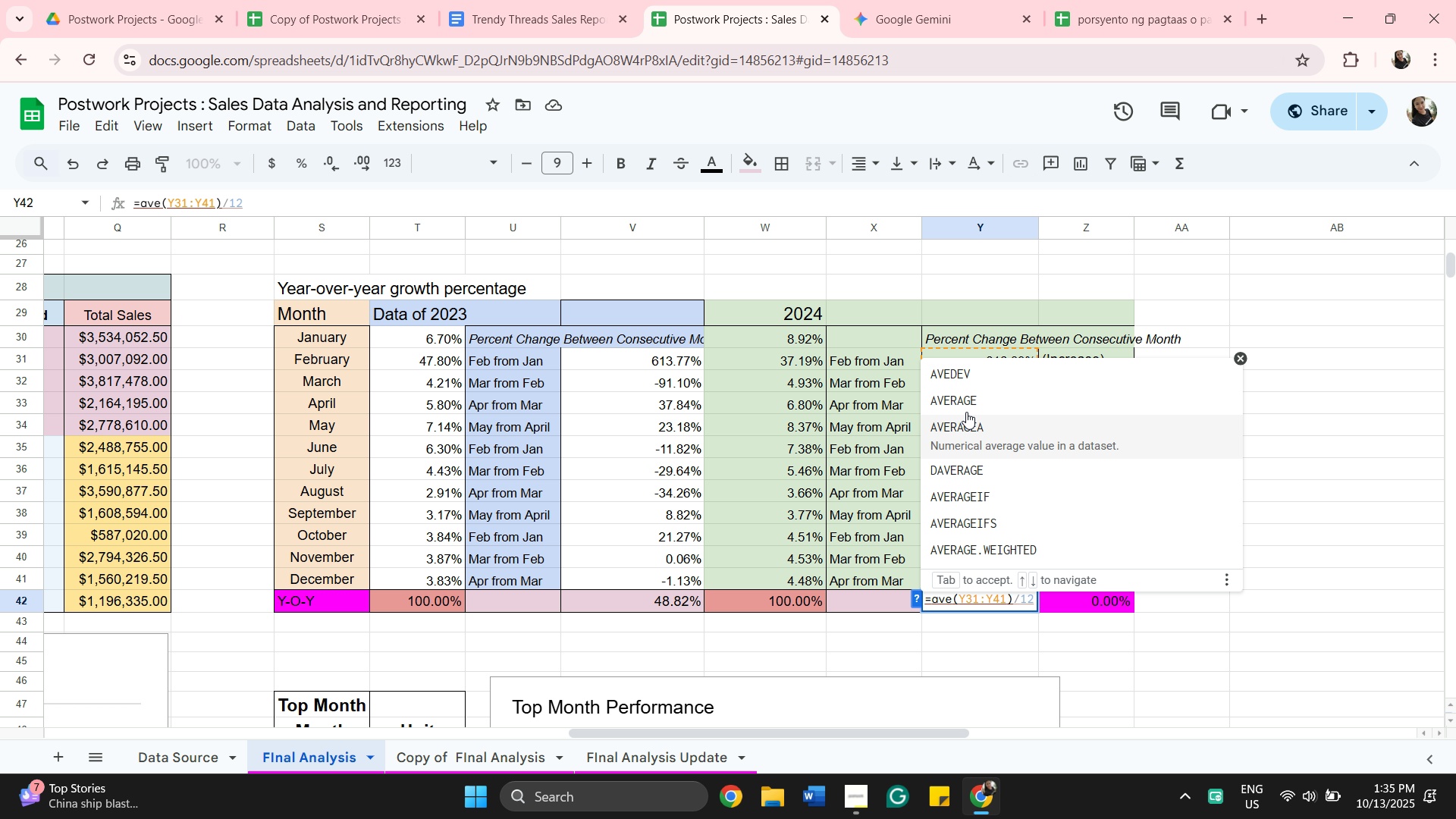 
left_click([966, 405])
 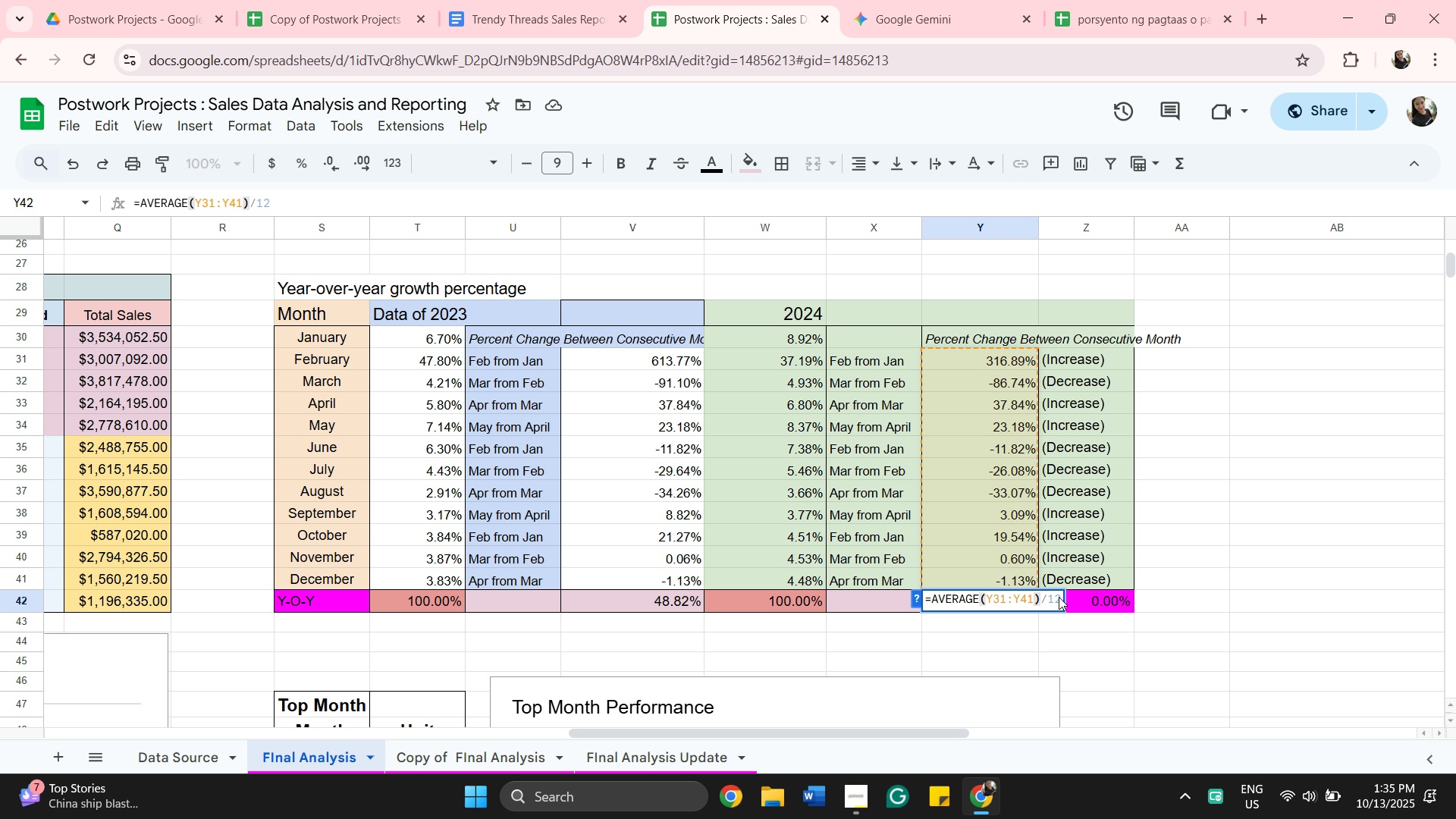 
wait(5.7)
 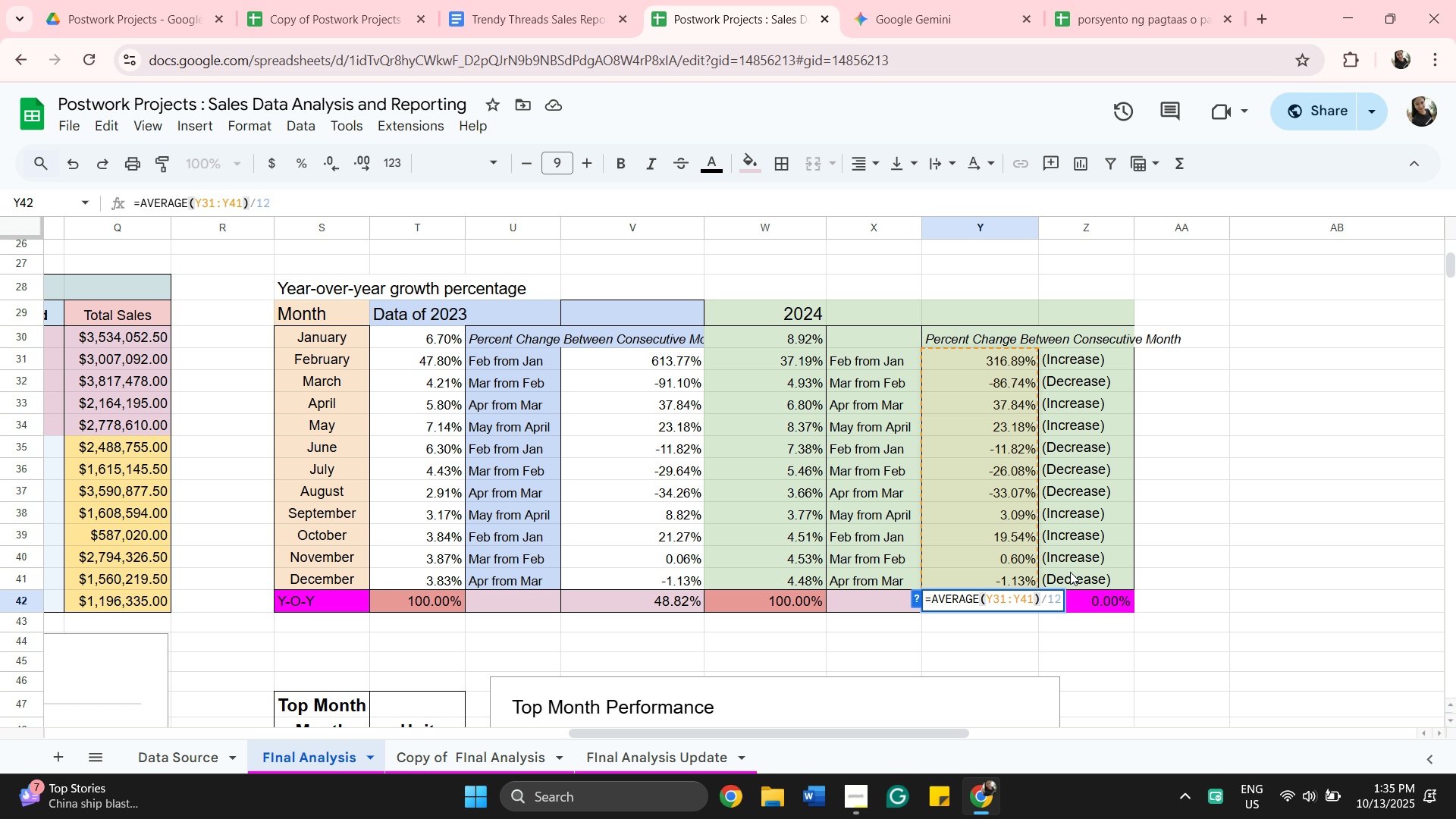 
left_click([1012, 601])
 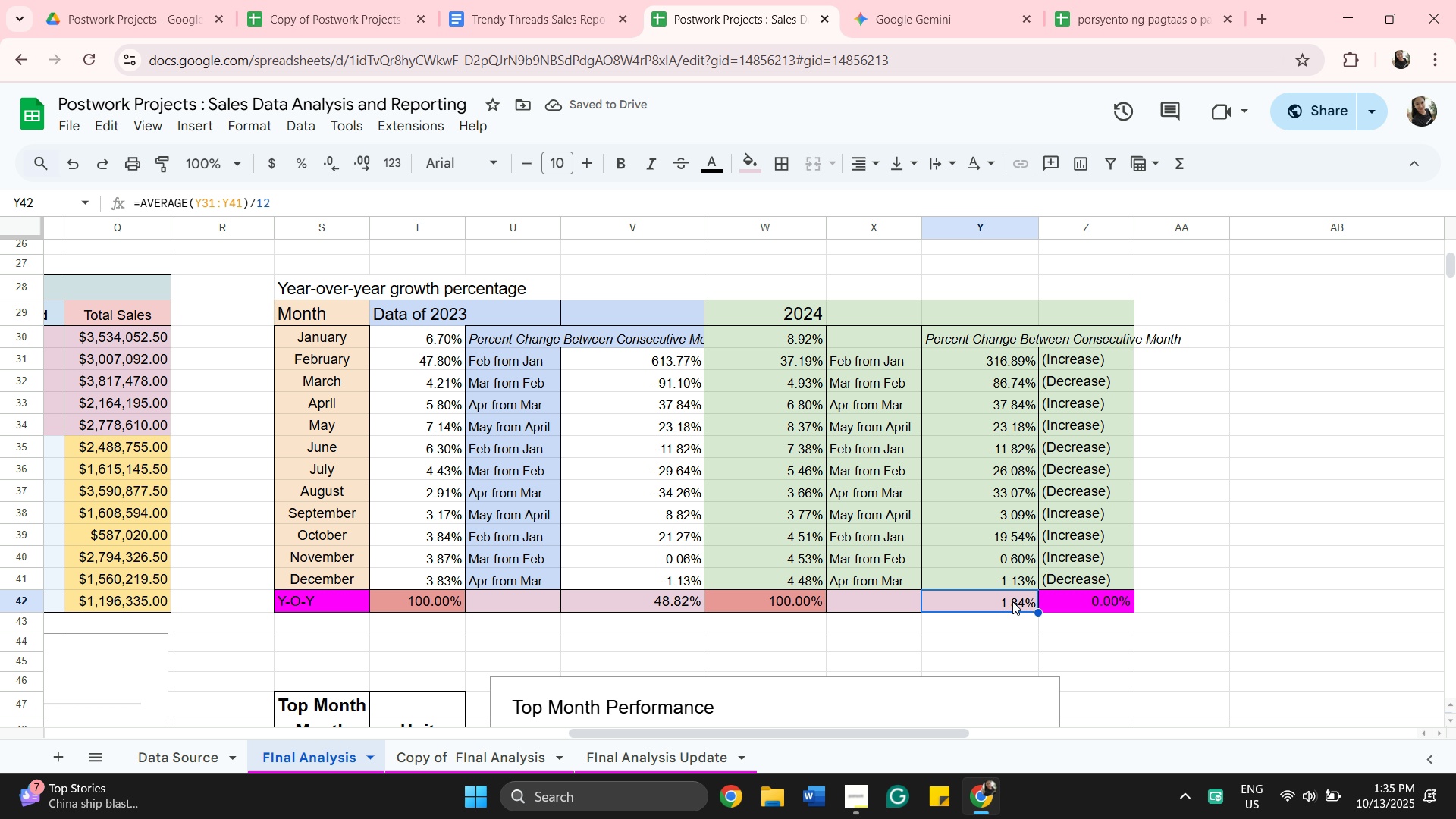 
double_click([1012, 601])
 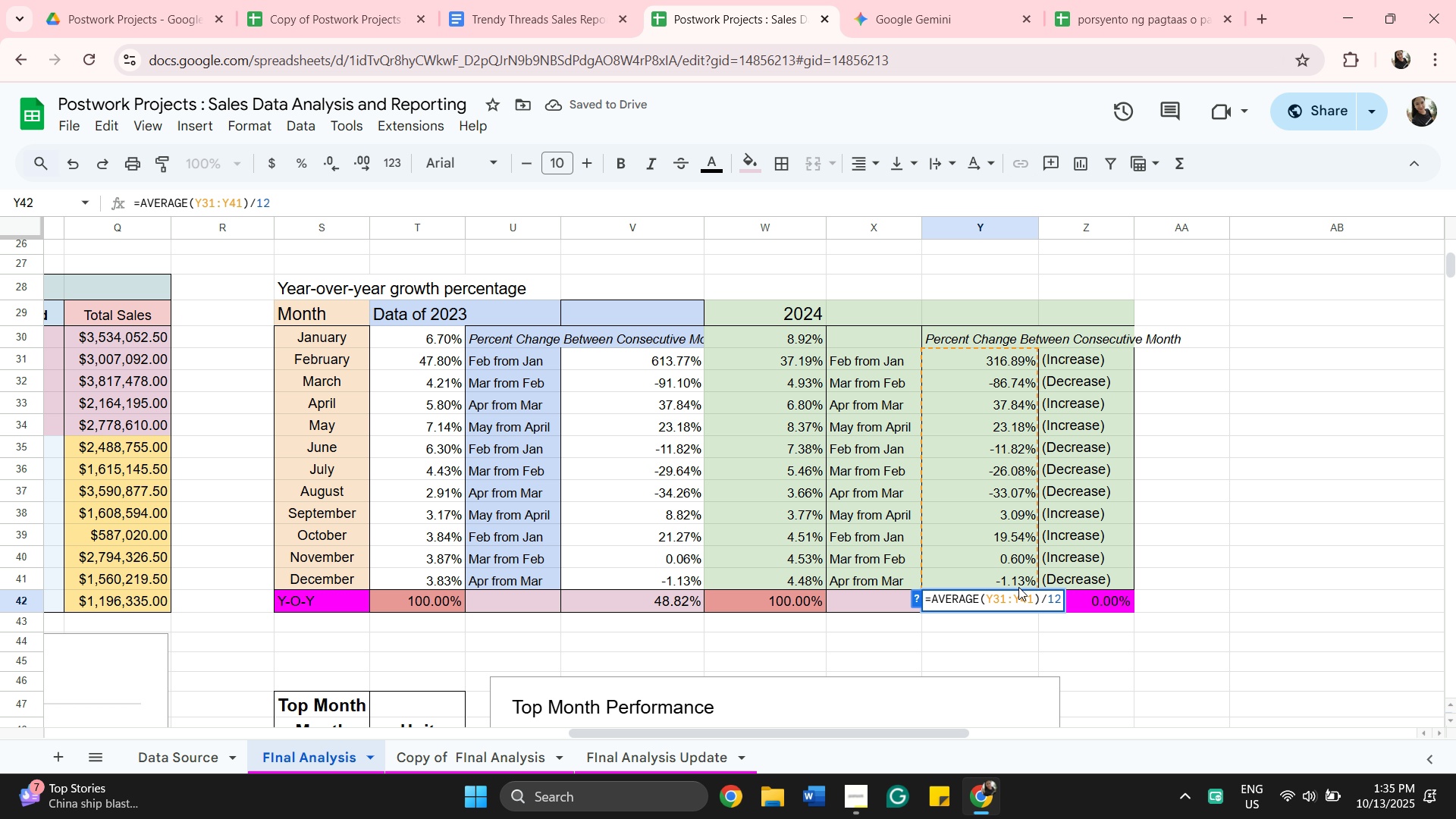 
key(Backspace)
 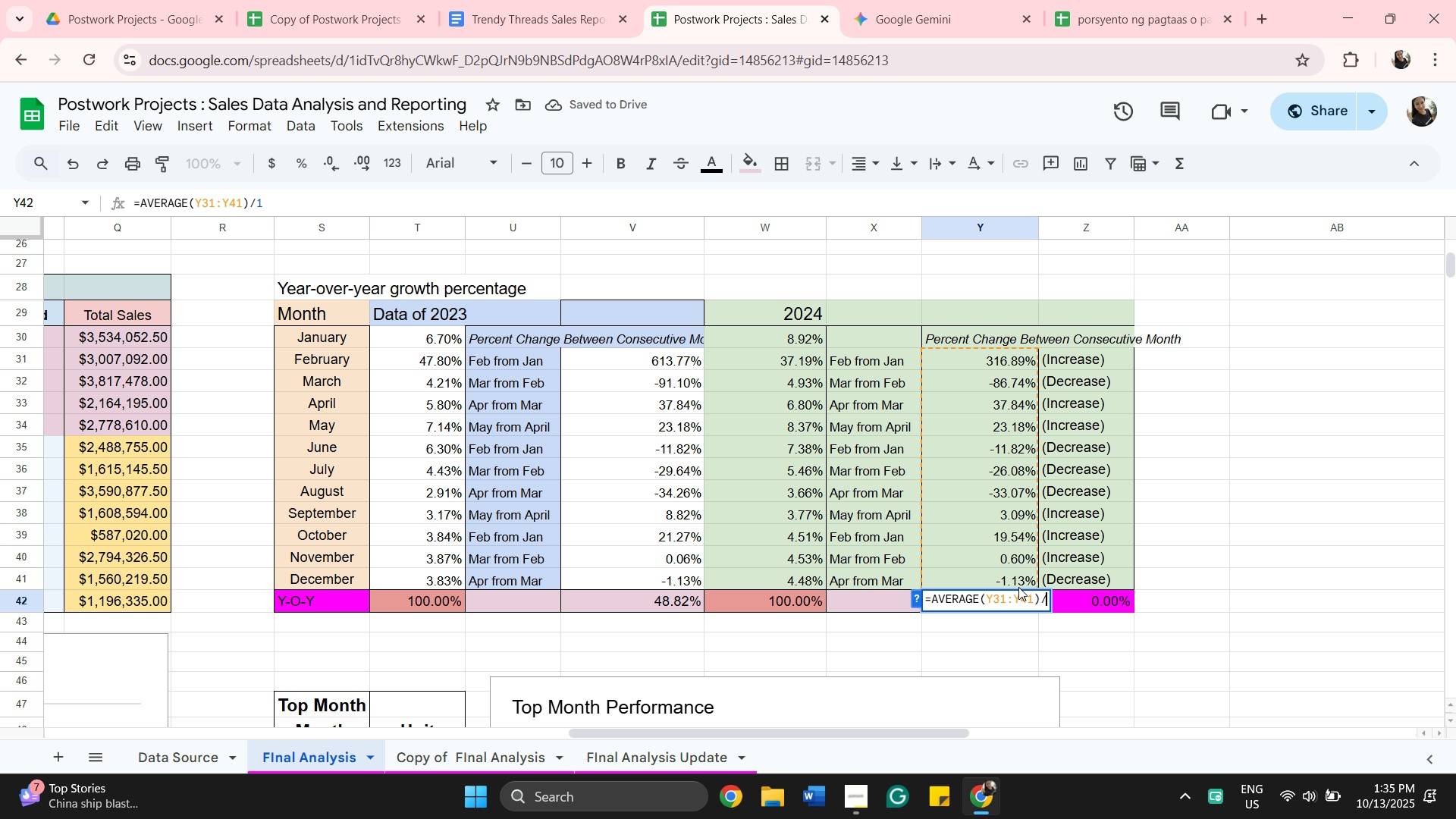 
key(Backspace)
 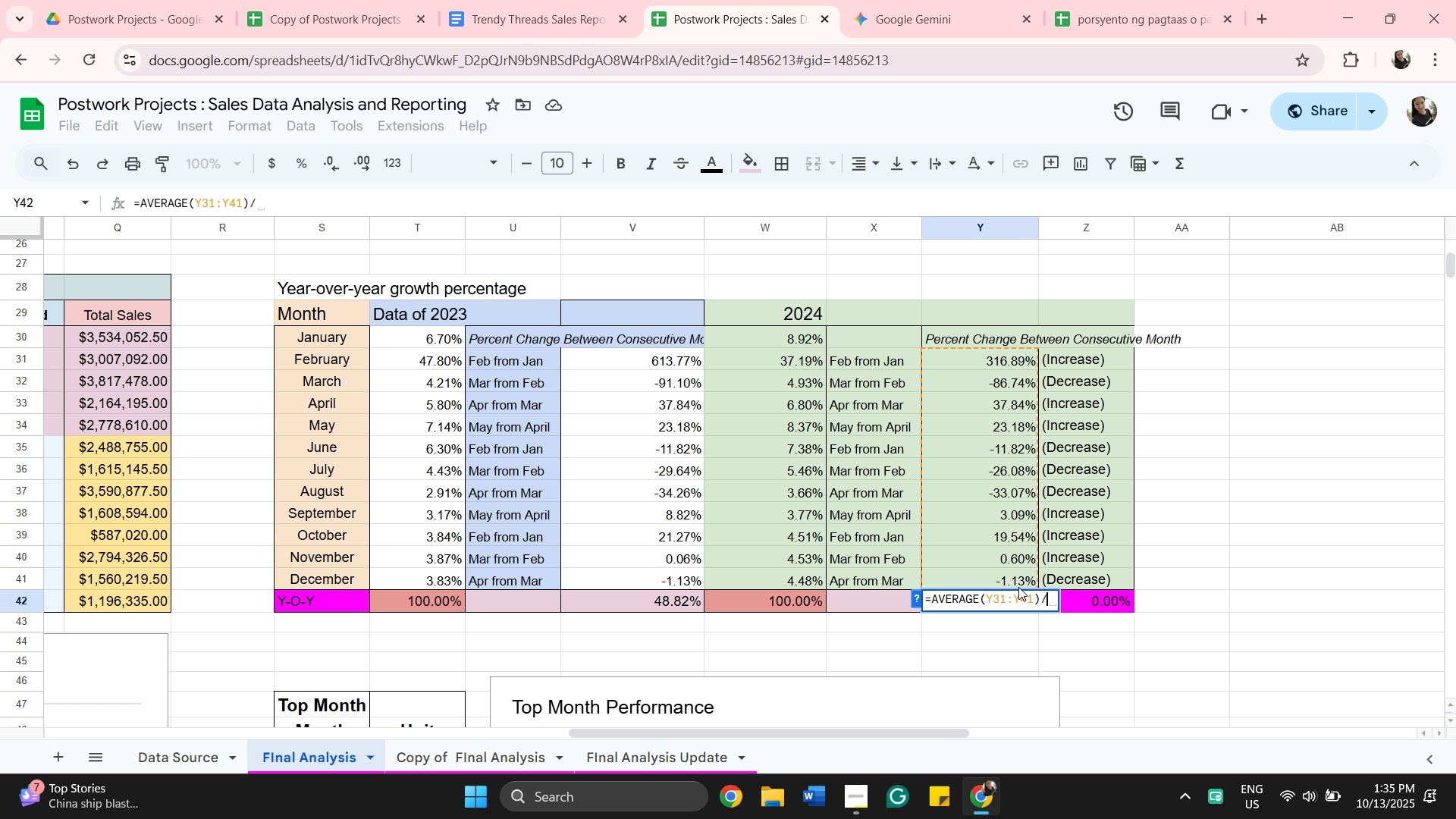 
key(Backspace)
 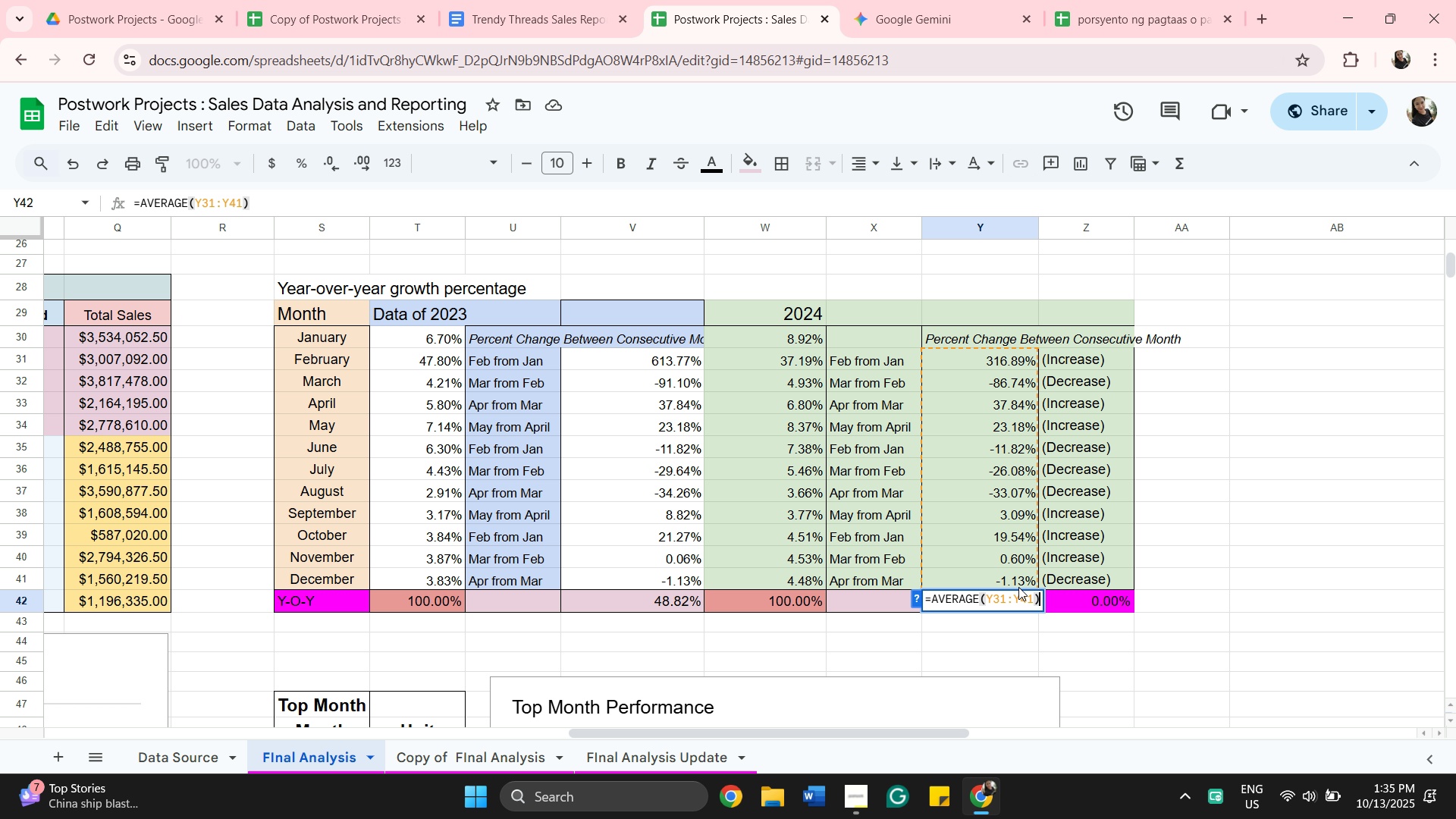 
key(Enter)
 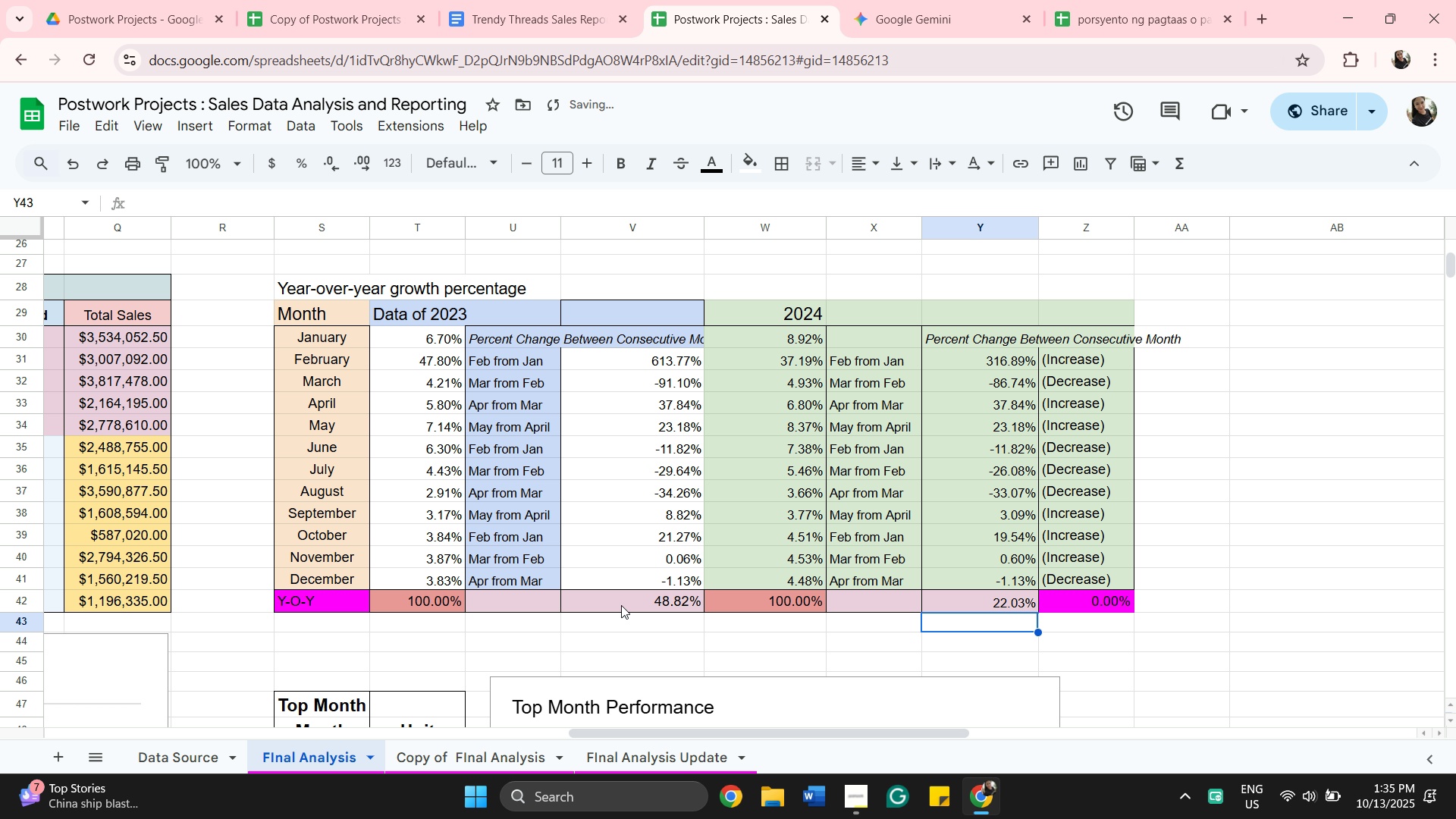 
left_click([621, 605])
 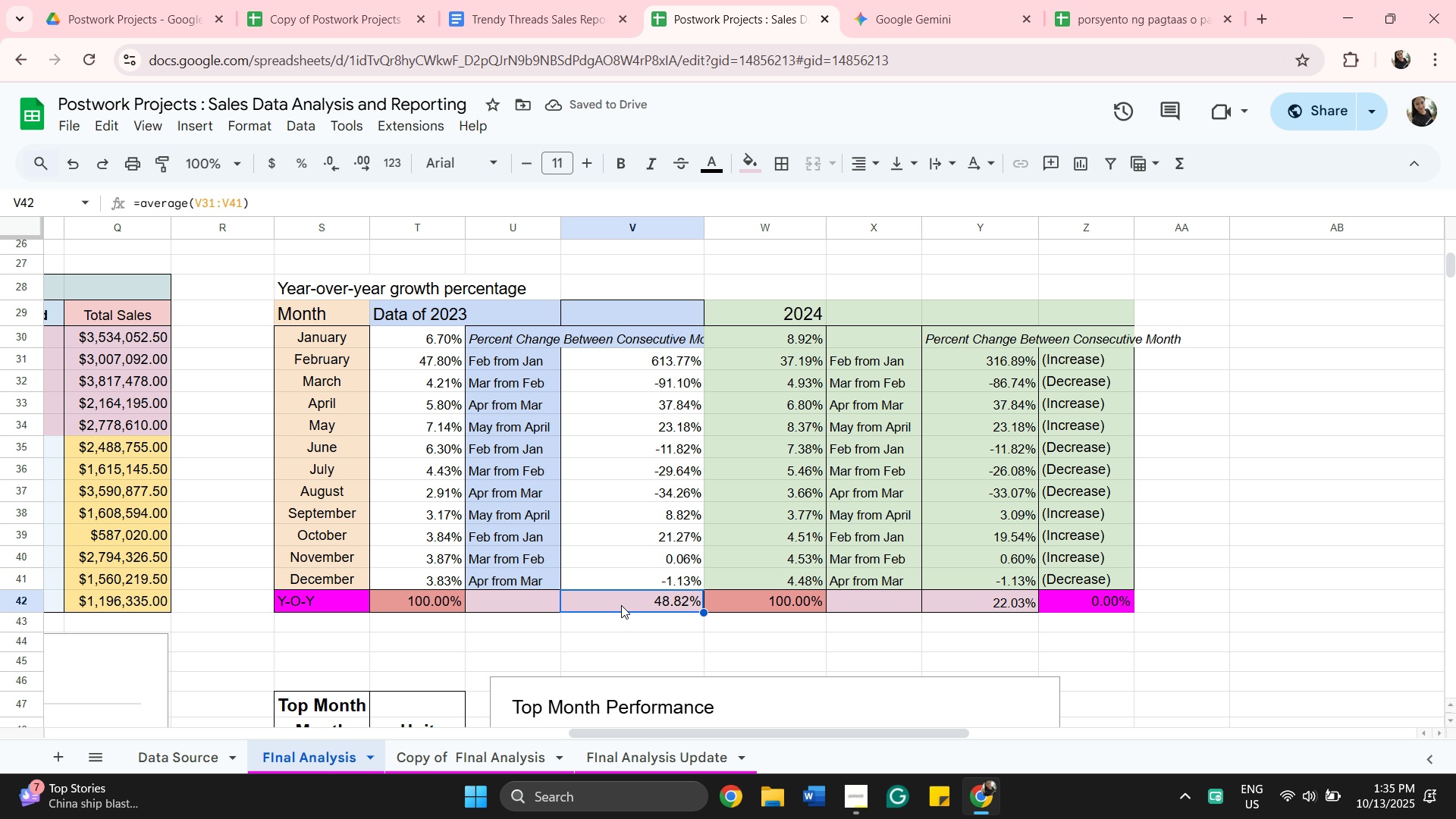 
double_click([621, 605])
 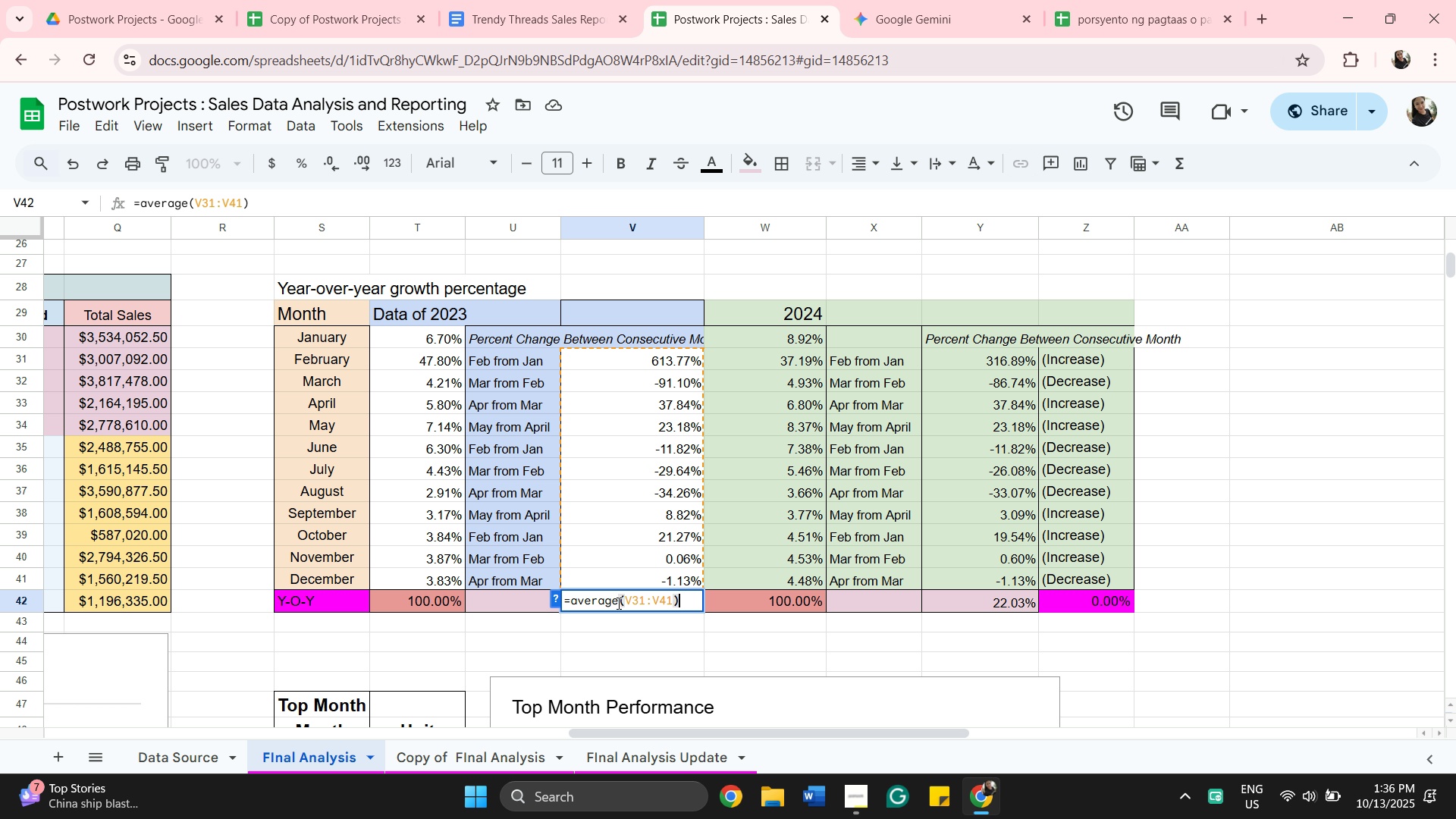 
left_click([617, 603])
 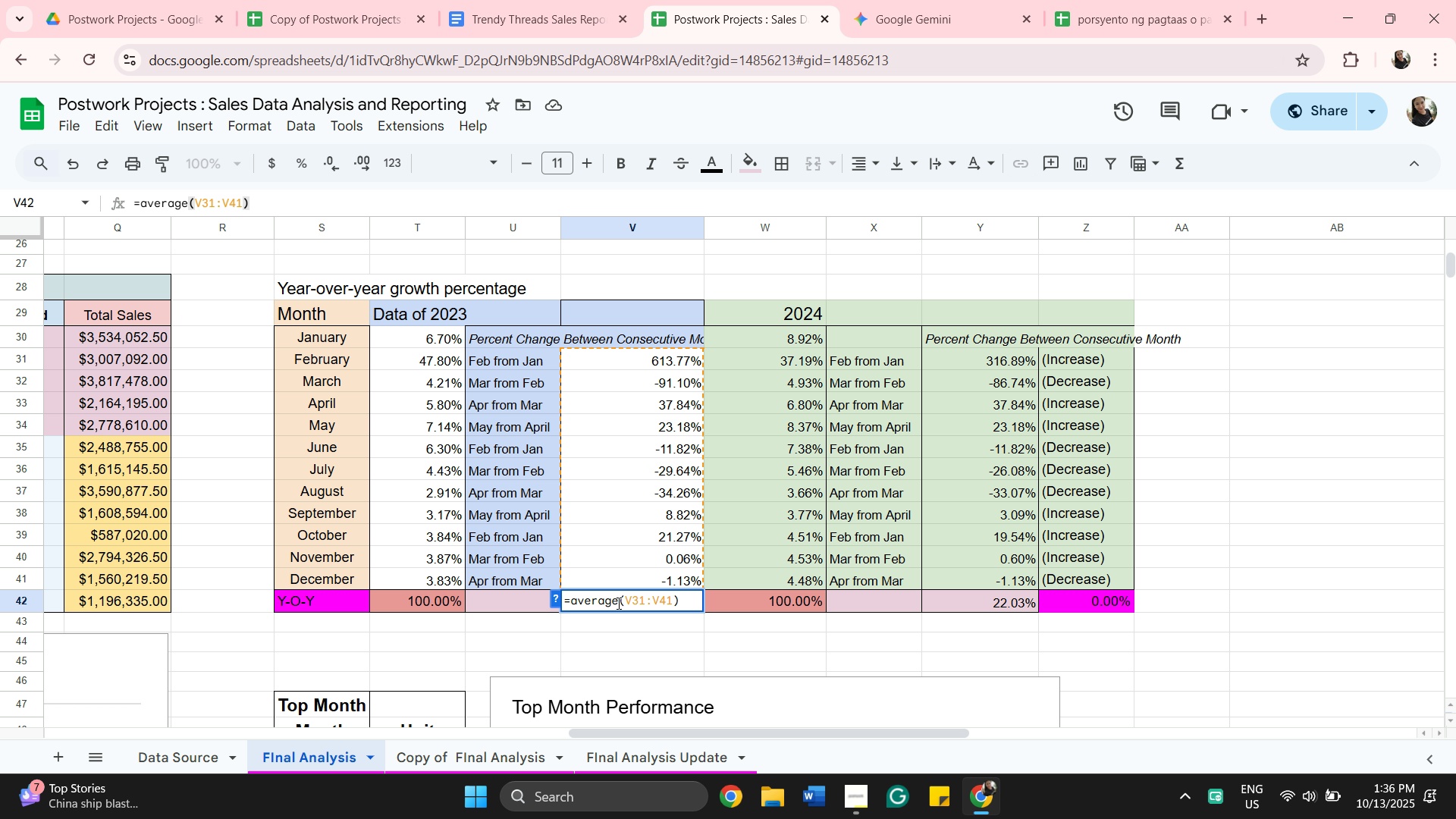 
key(Backspace)
 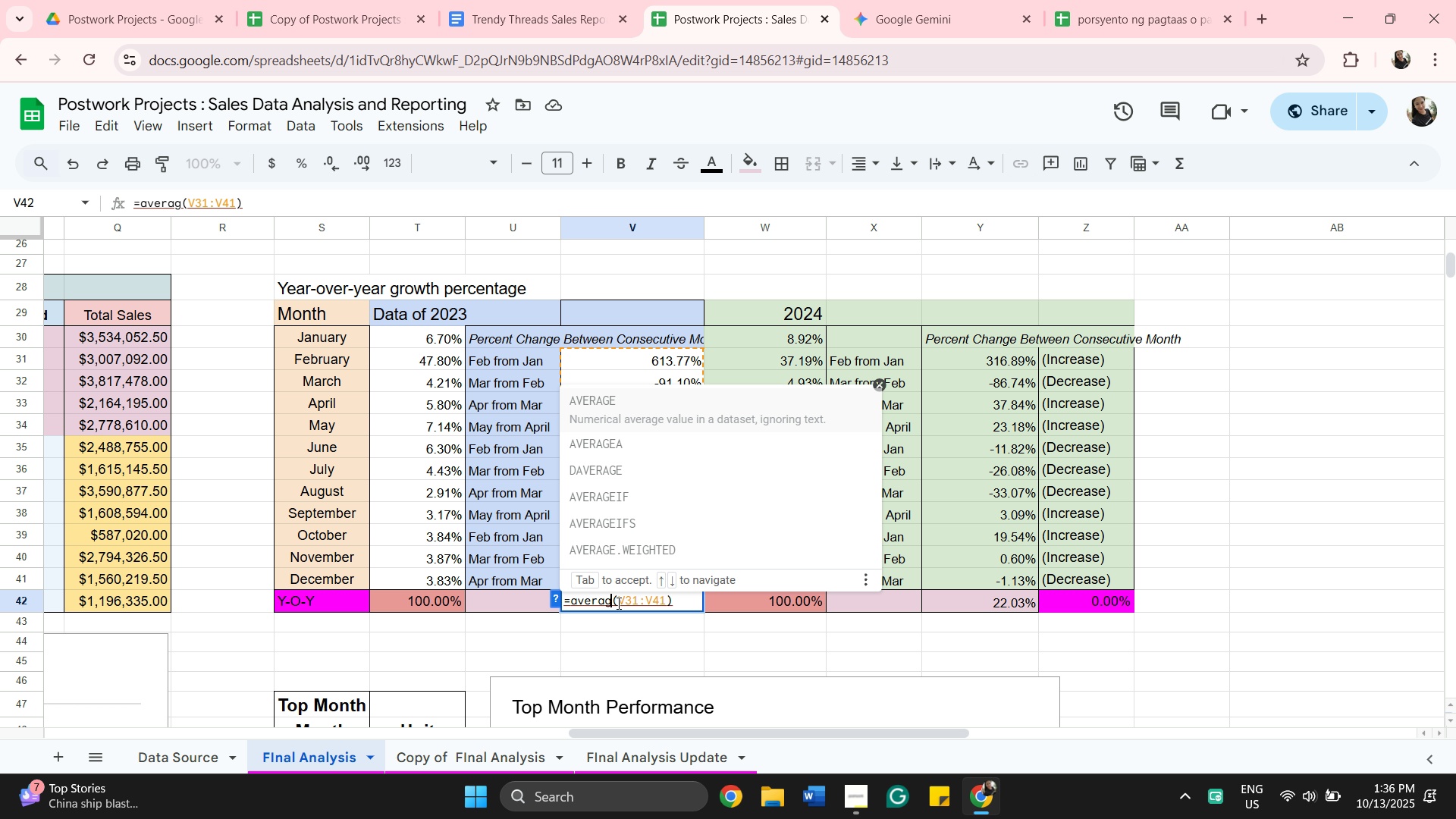 
key(Backspace)
 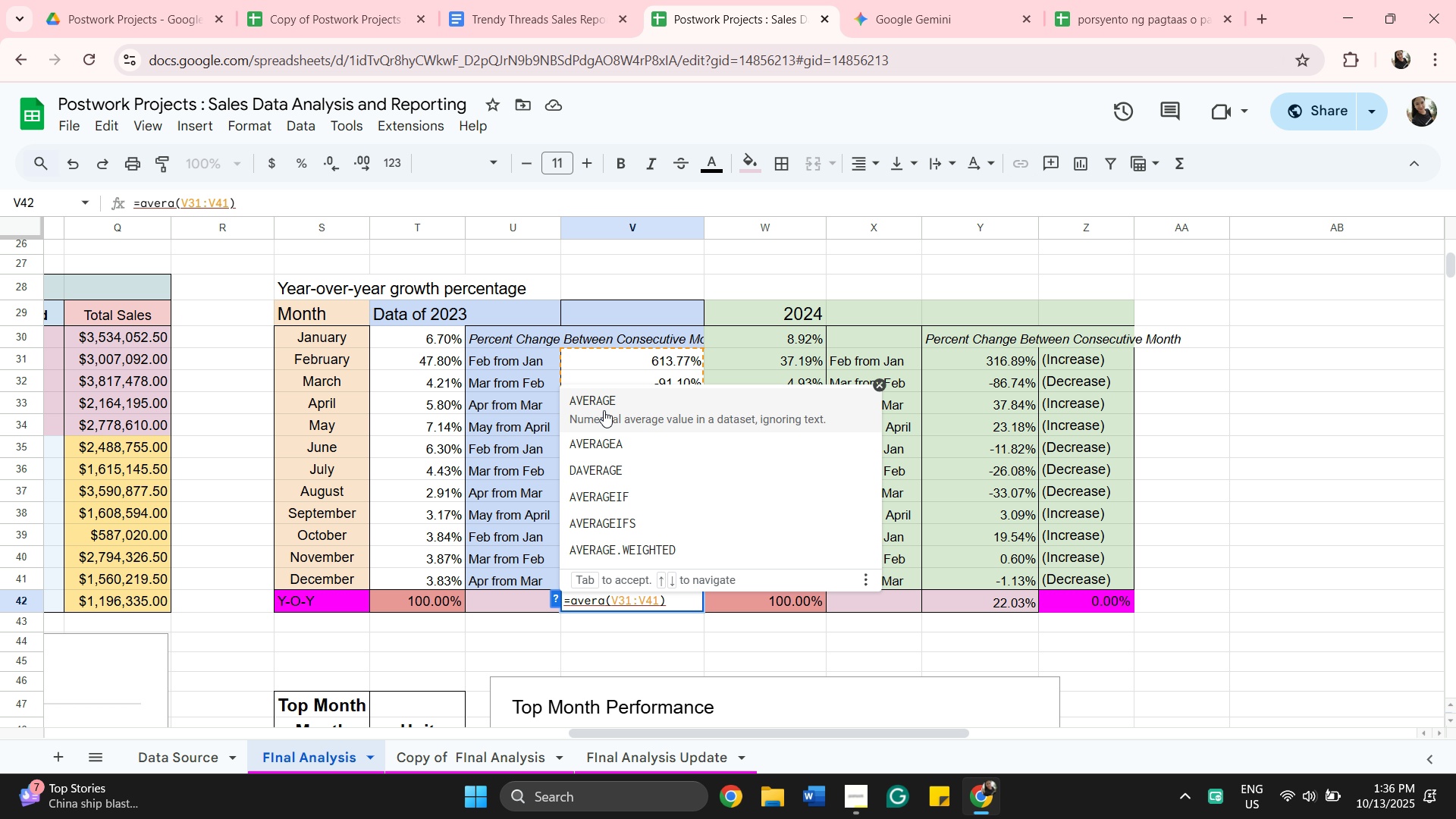 
left_click([604, 410])
 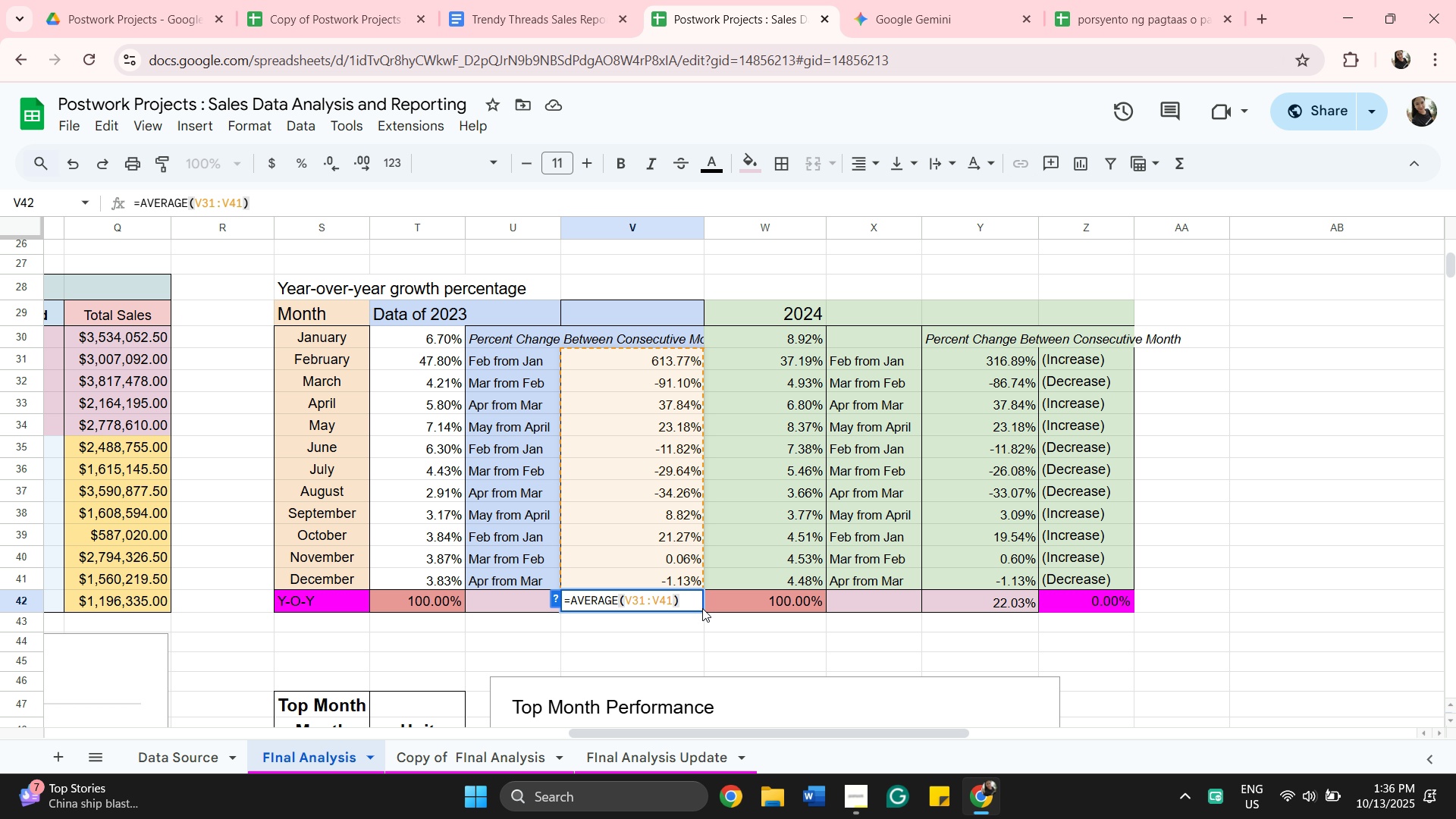 
key(Enter)
 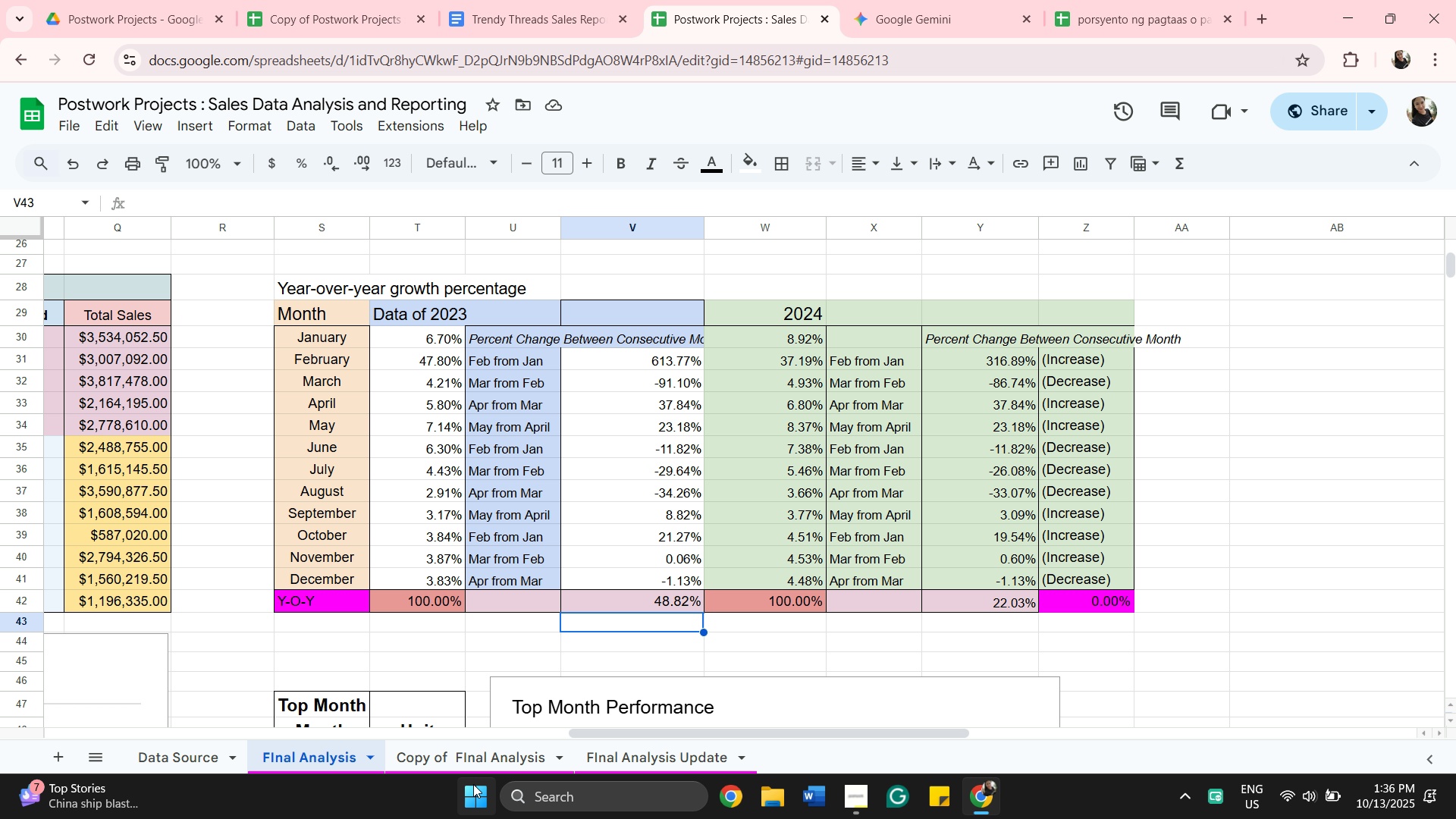 
wait(18.35)
 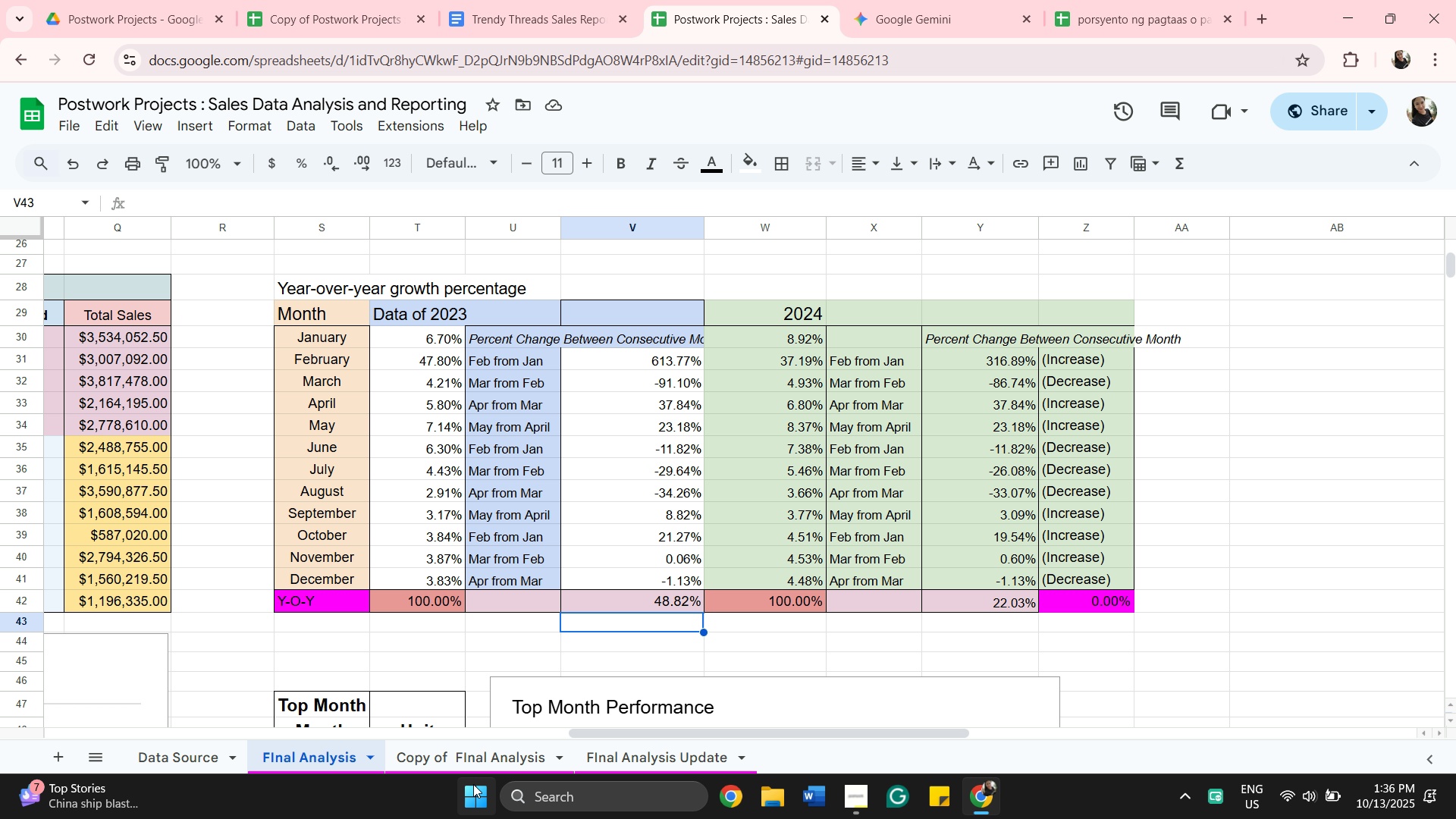 
left_click([416, 337])
 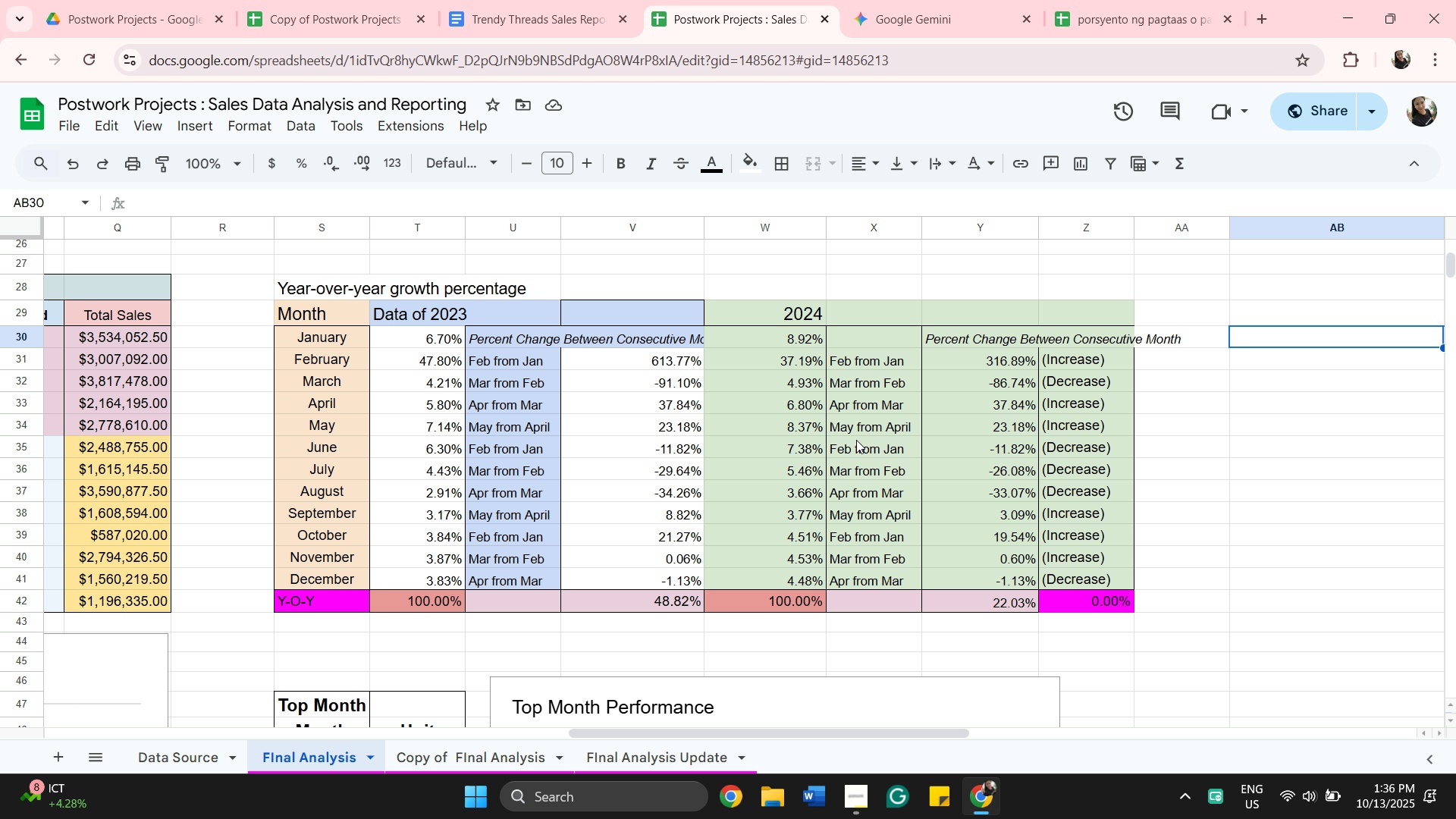 
wait(25.14)
 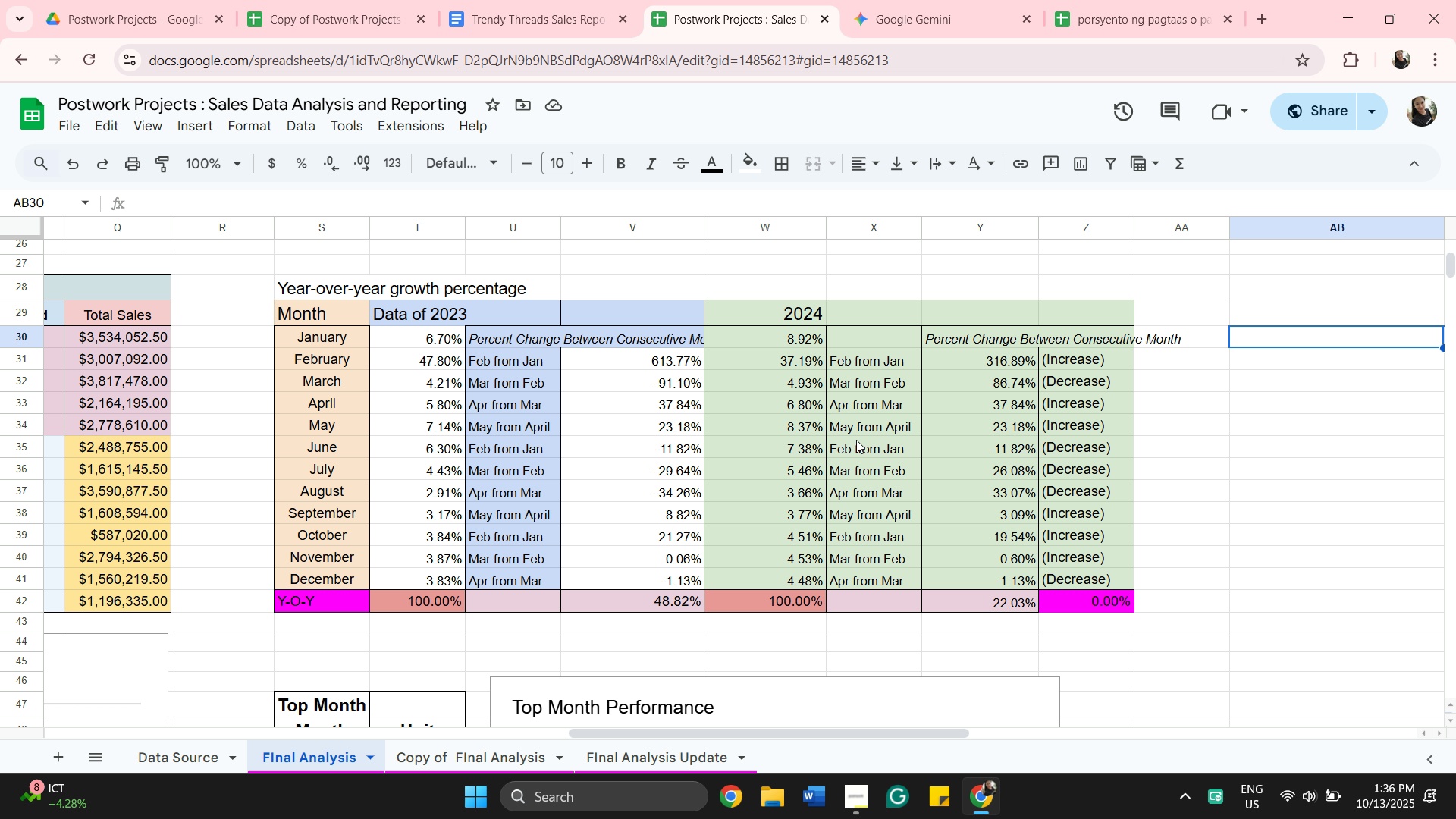 
left_click([322, 344])
 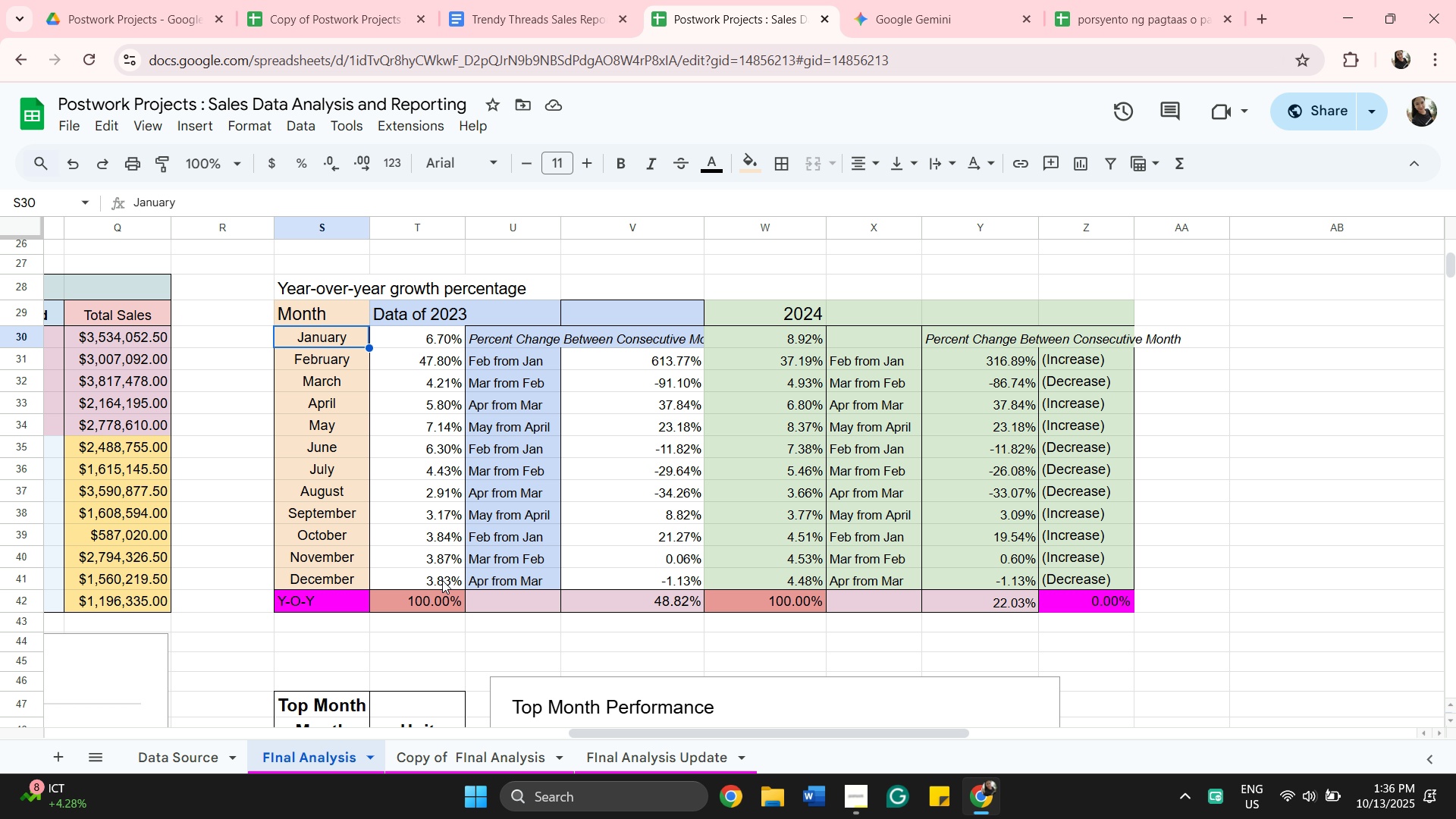 
key(Shift+ShiftLeft)
 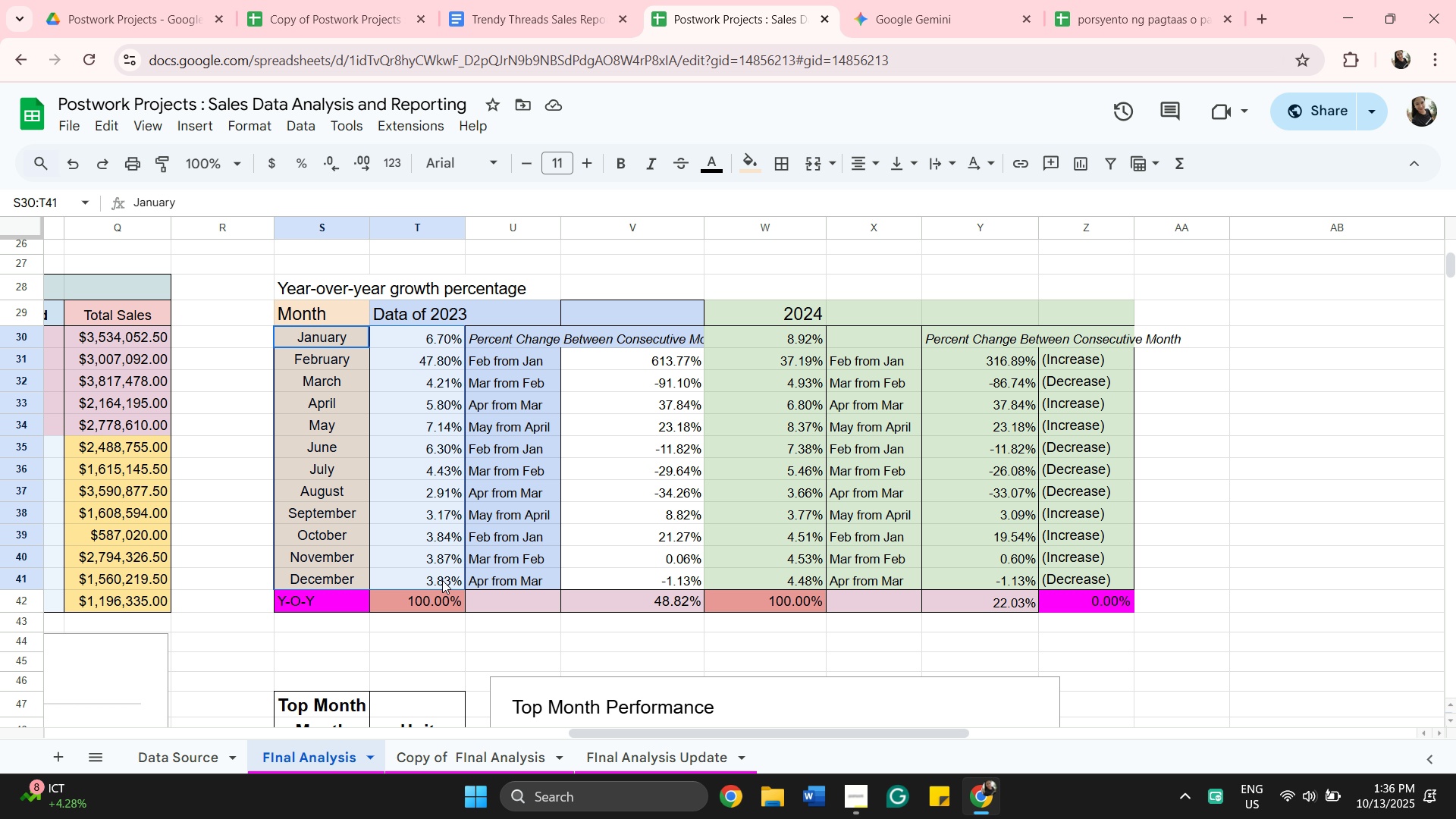 
left_click([442, 580])
 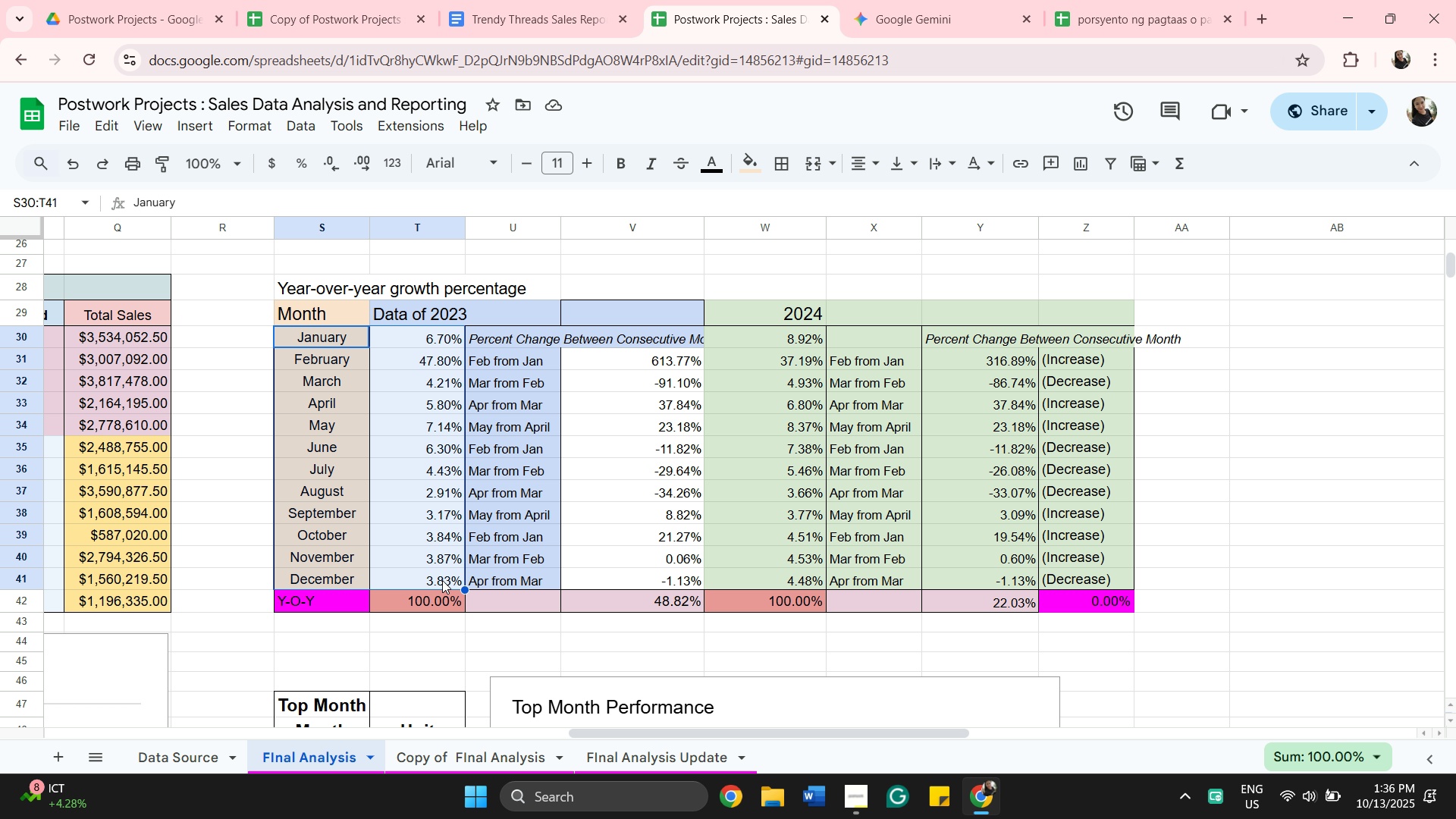 
wait(7.78)
 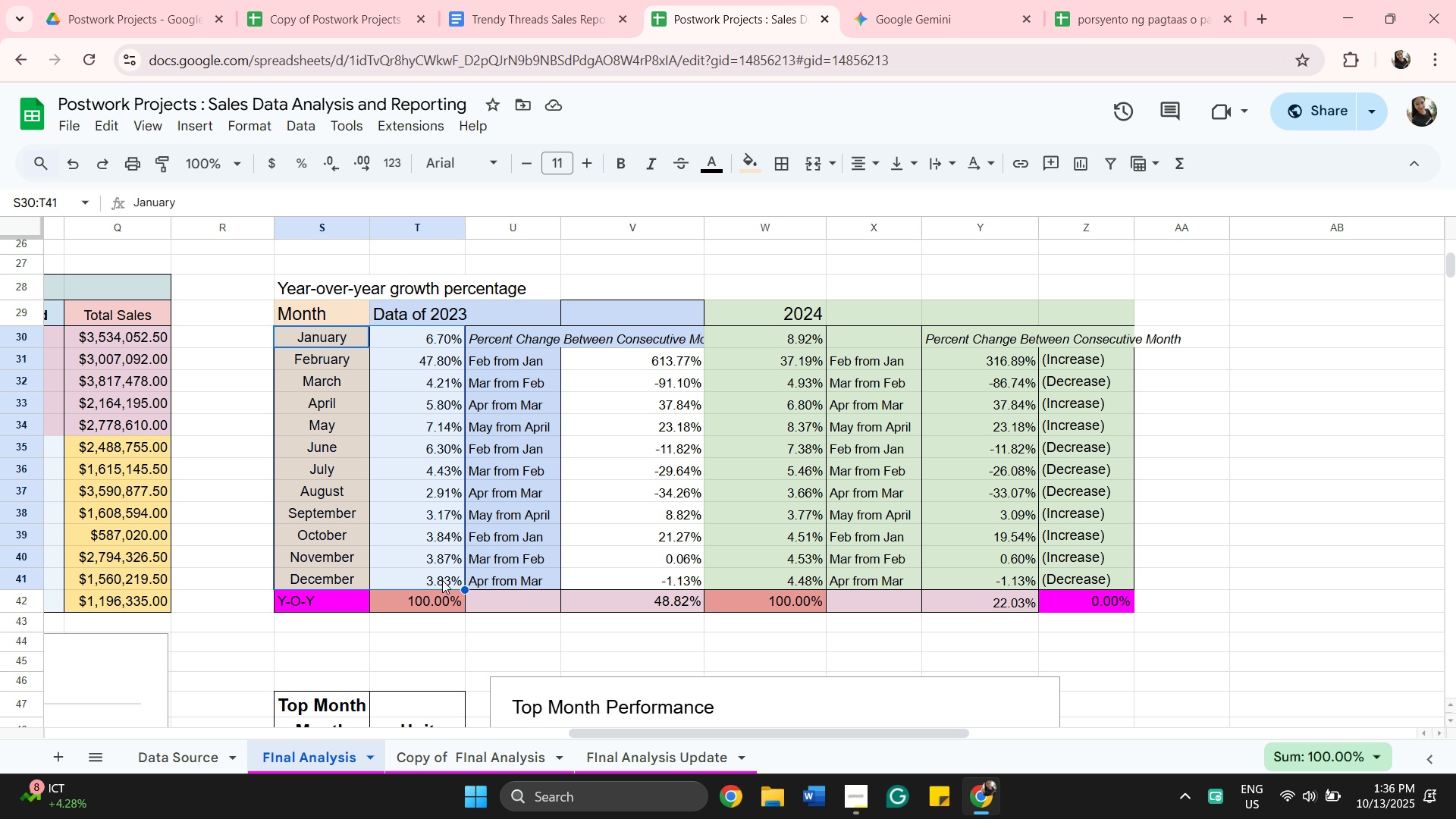 
left_click([1238, 485])
 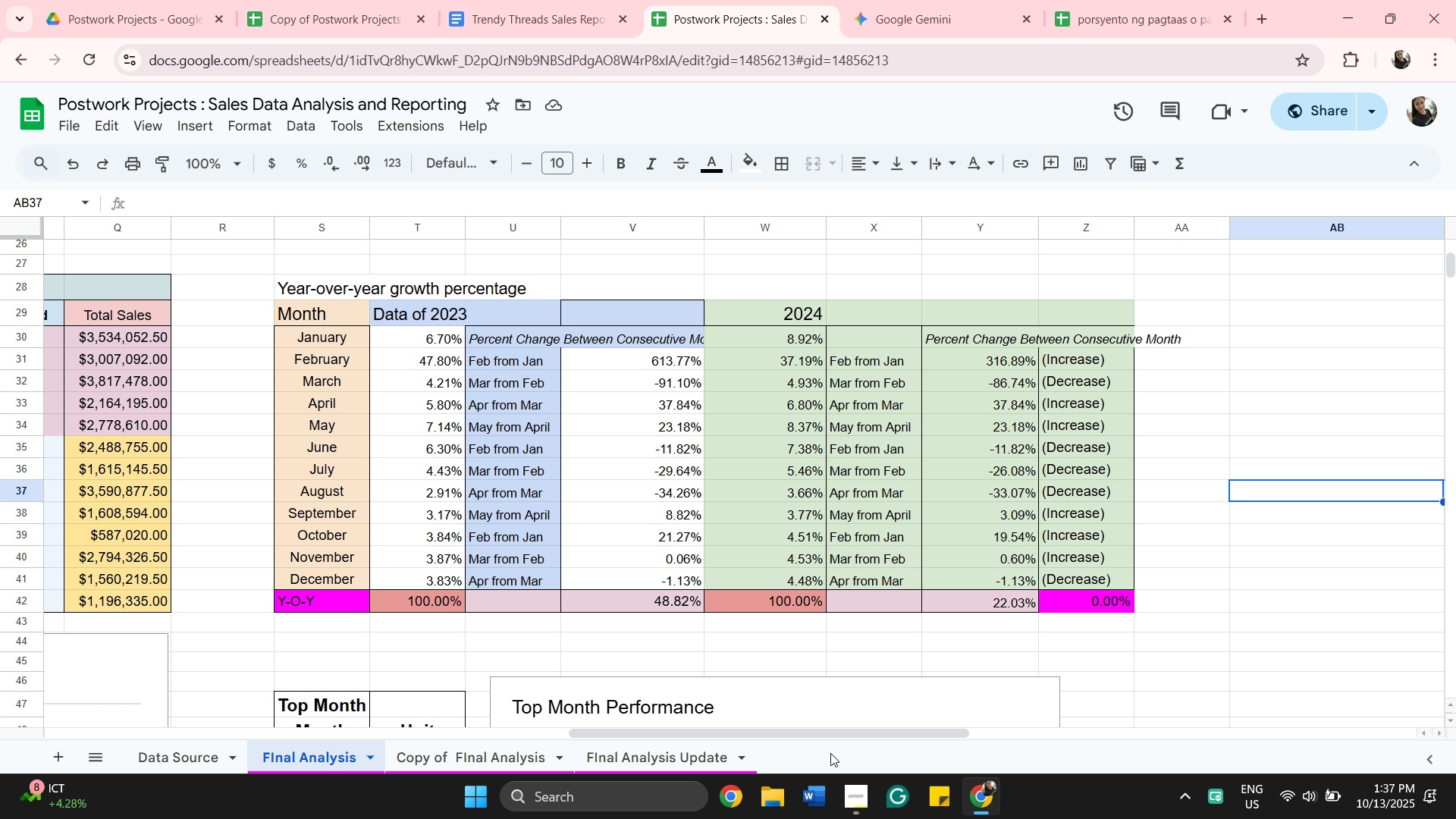 
wait(17.86)
 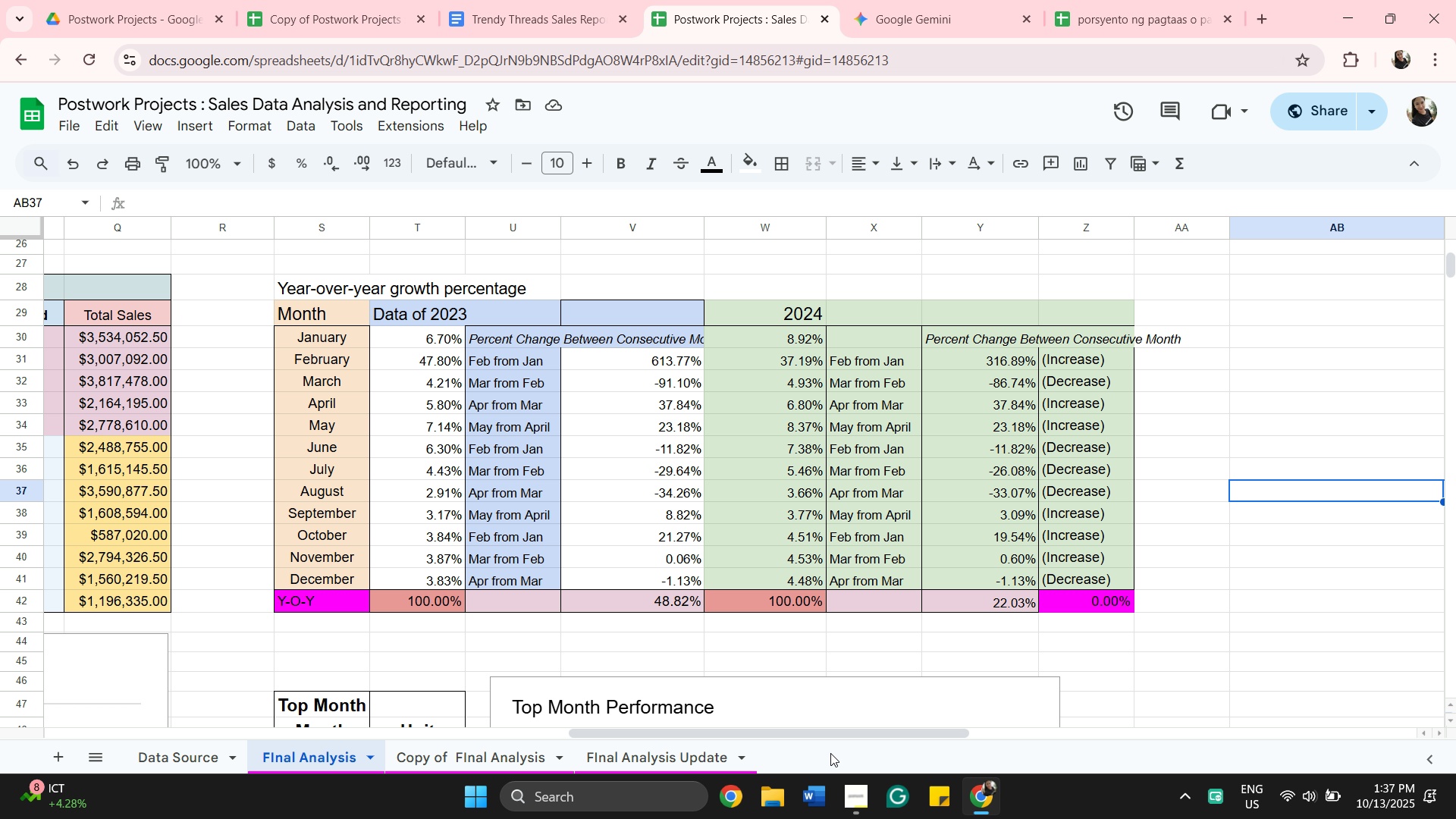 
left_click([397, 339])
 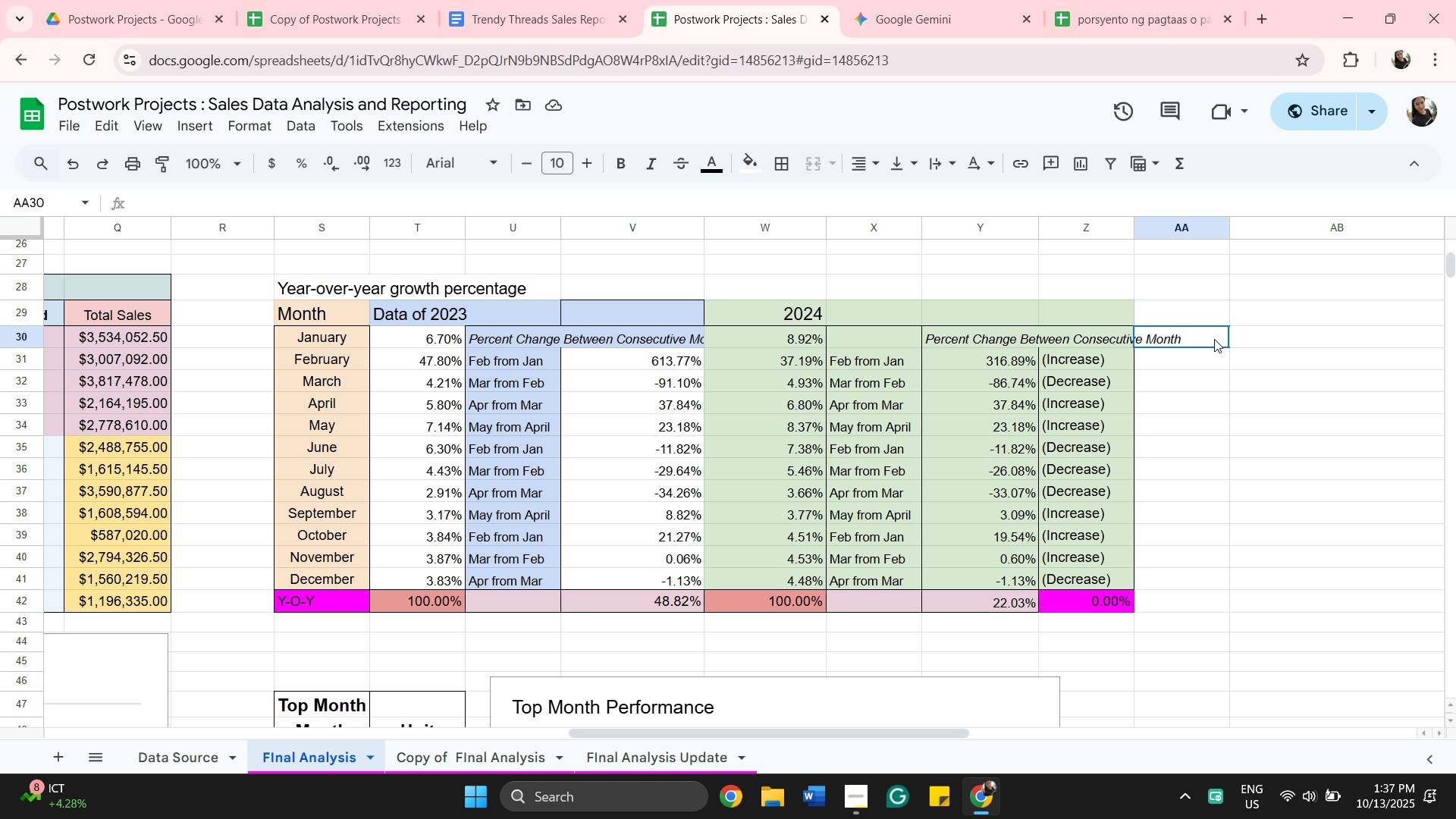 
left_click([1214, 339])
 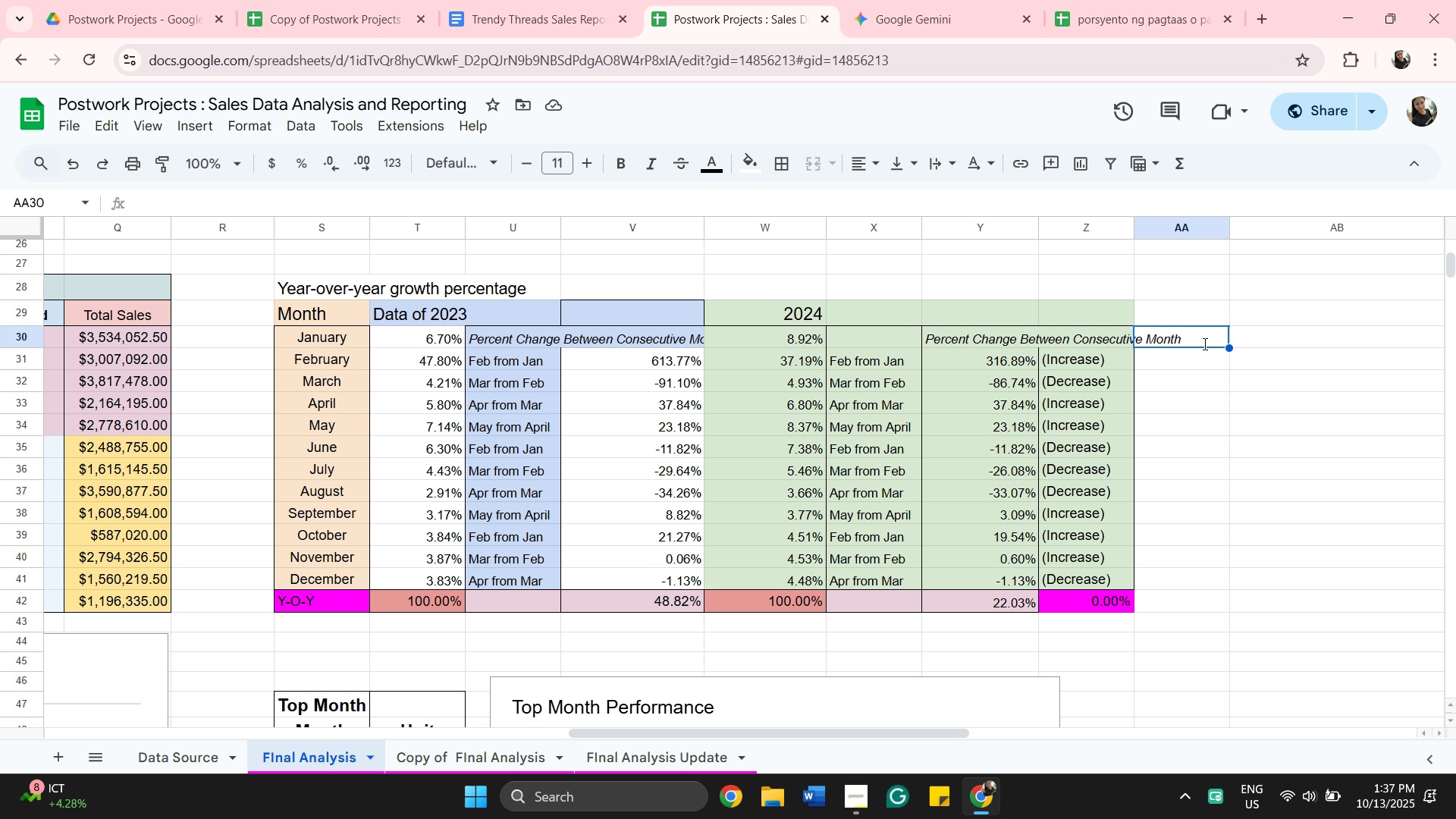 
type(-)
key(Backspace)
type(=devide)
key(Backspace)
key(Backspace)
key(Backspace)
key(Backspace)
key(Backspace)
key(Backspace)
type(div)
 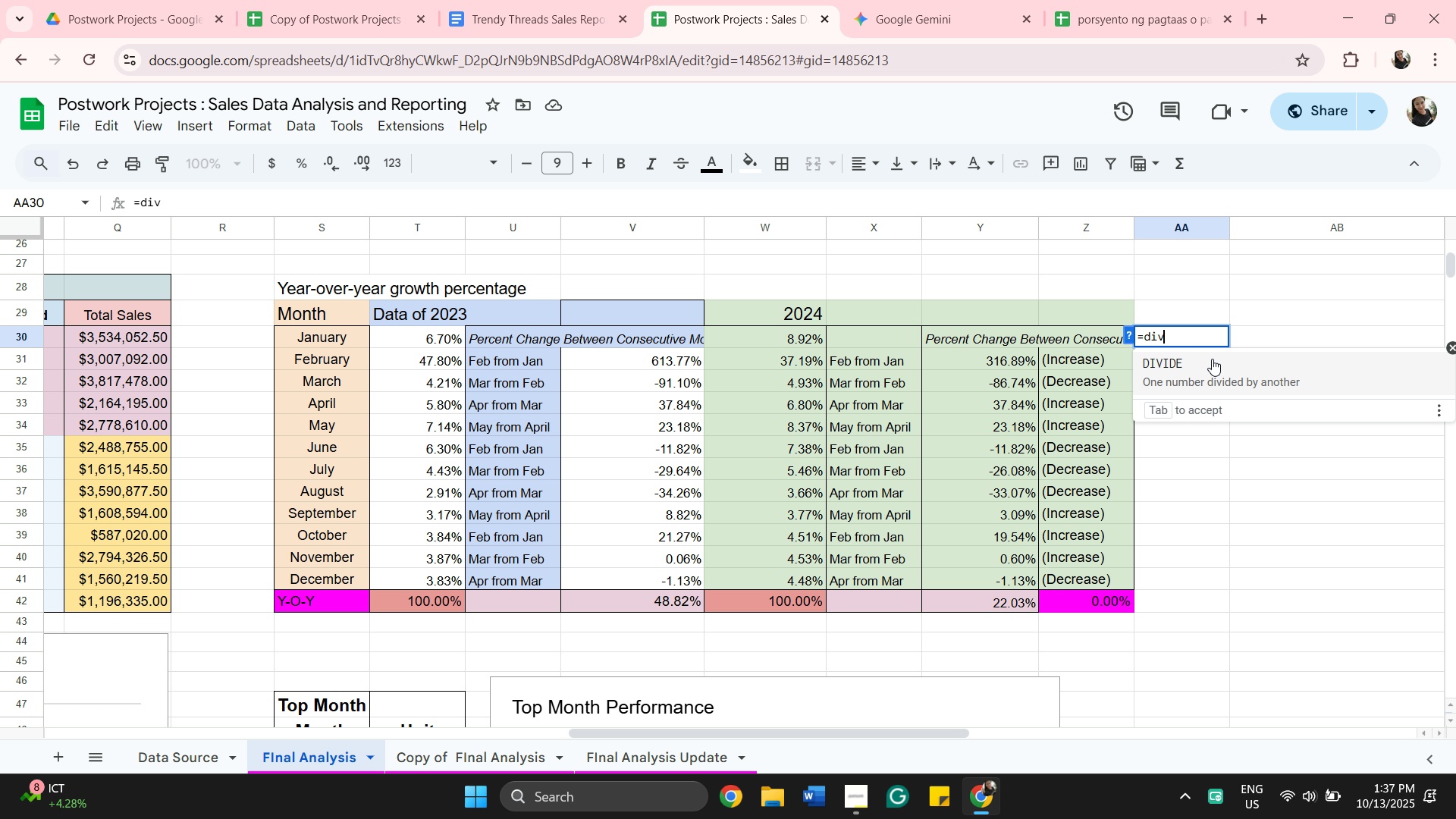 
left_click([1213, 362])
 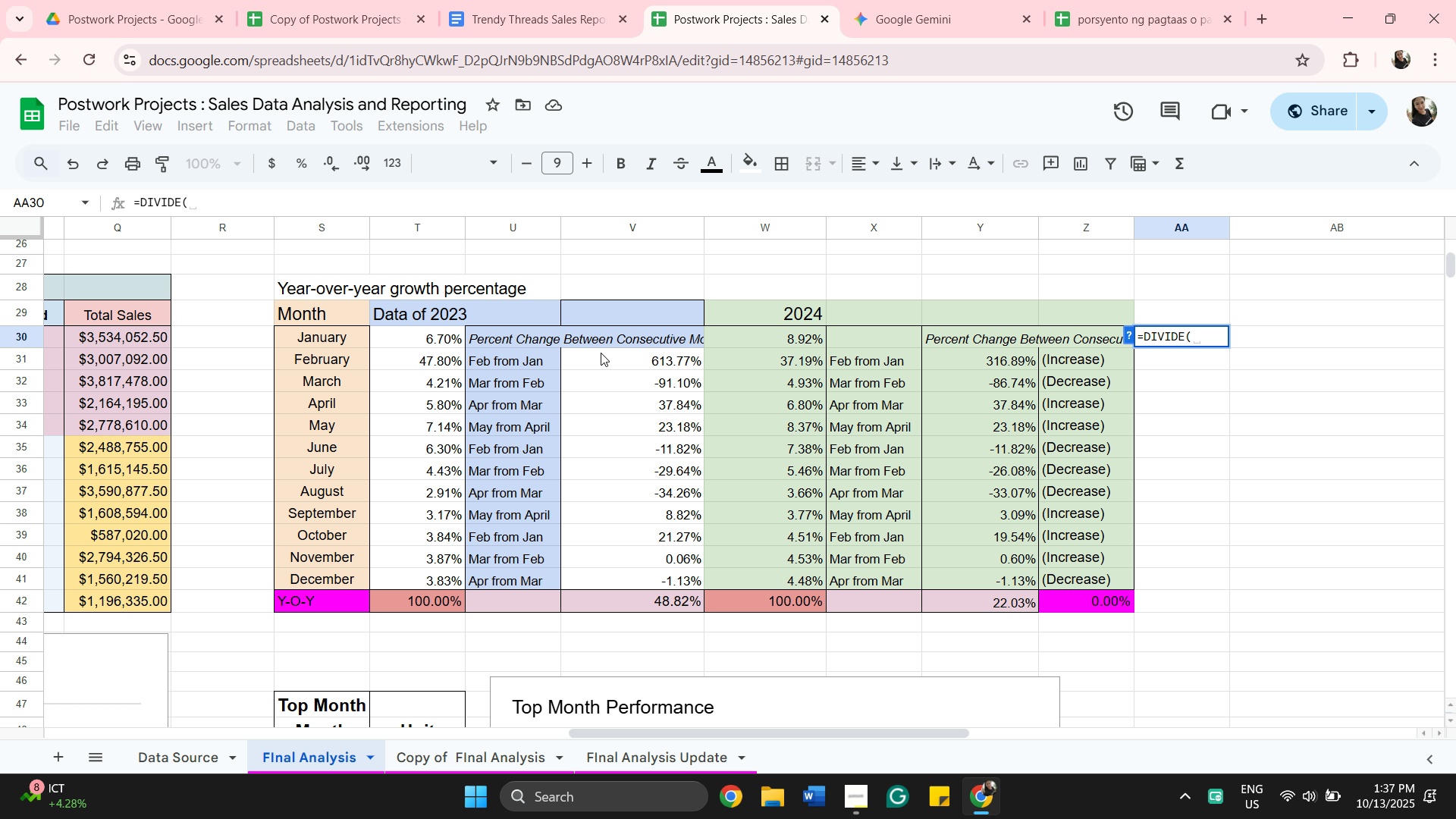 
wait(21.49)
 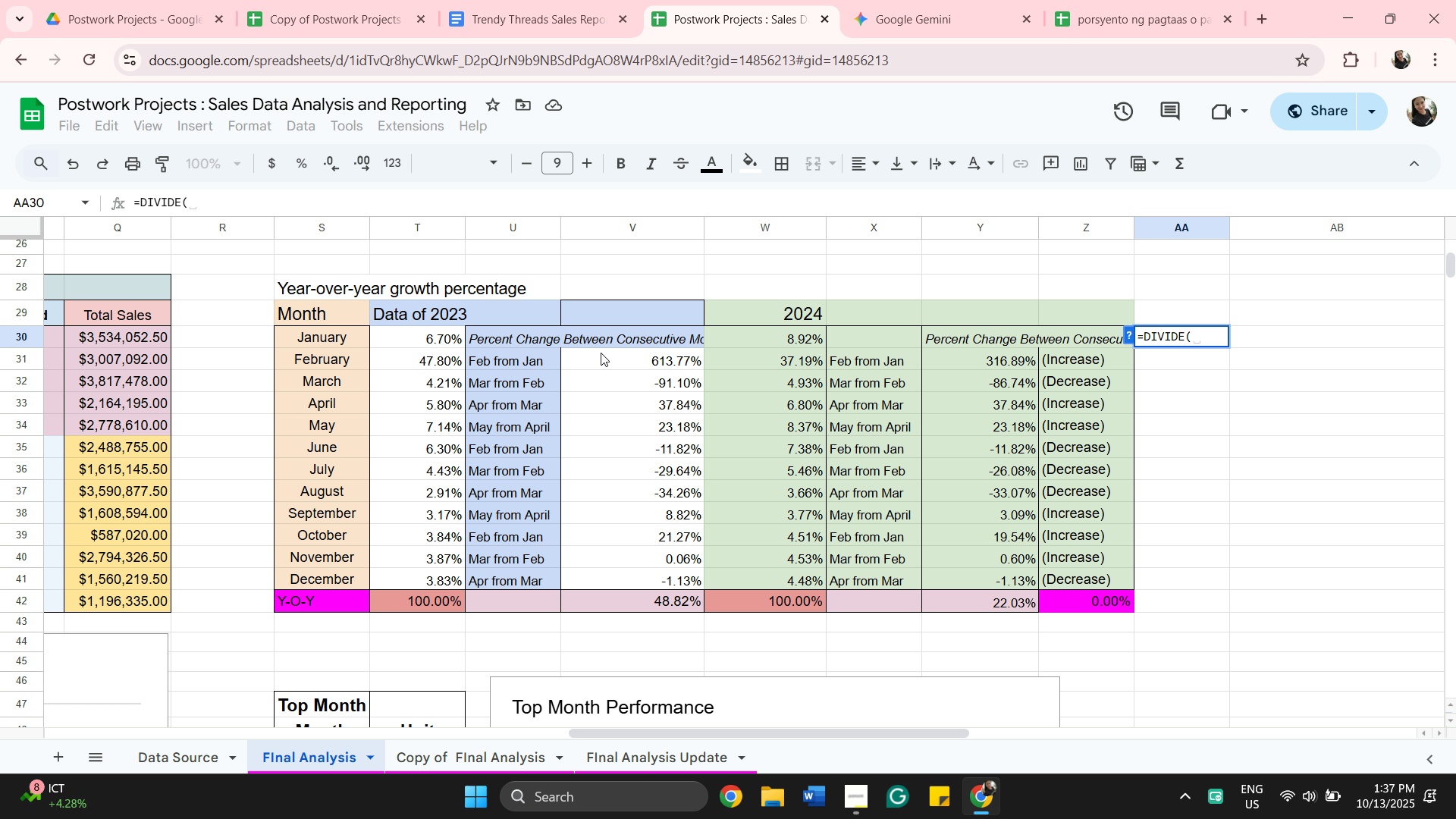 
left_click([748, 337])
 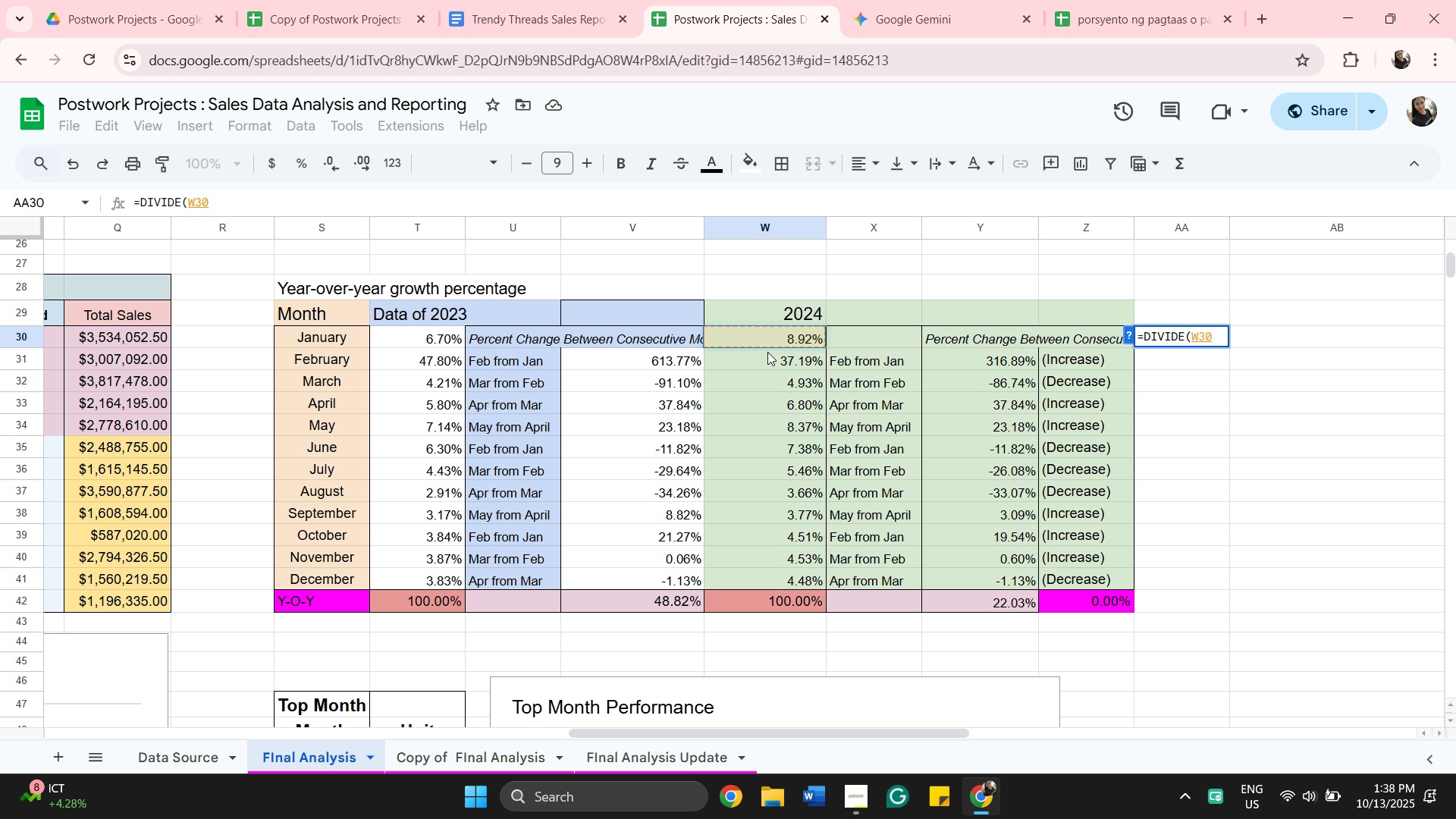 
key(Minus)
 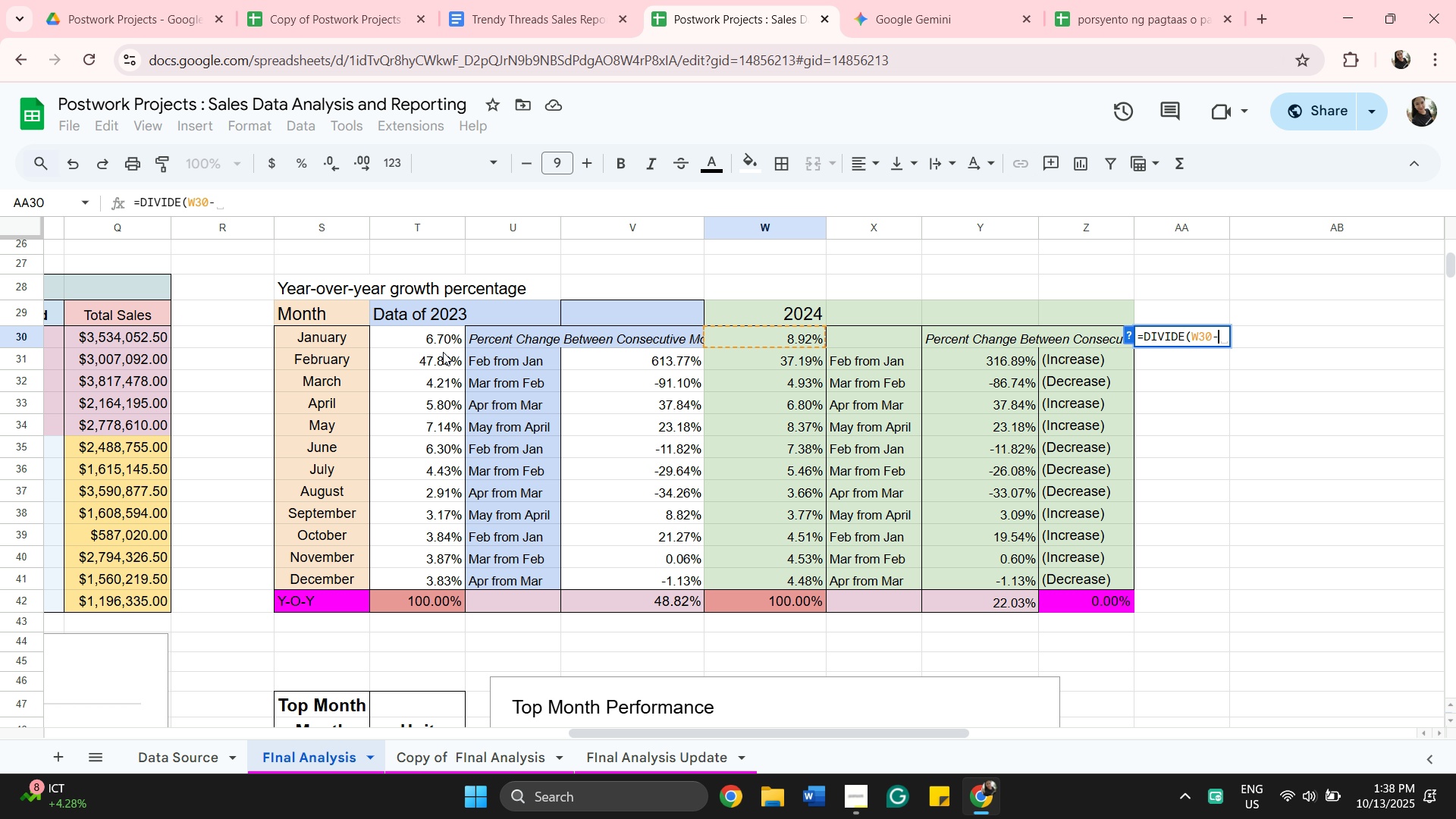 
left_click([443, 340])
 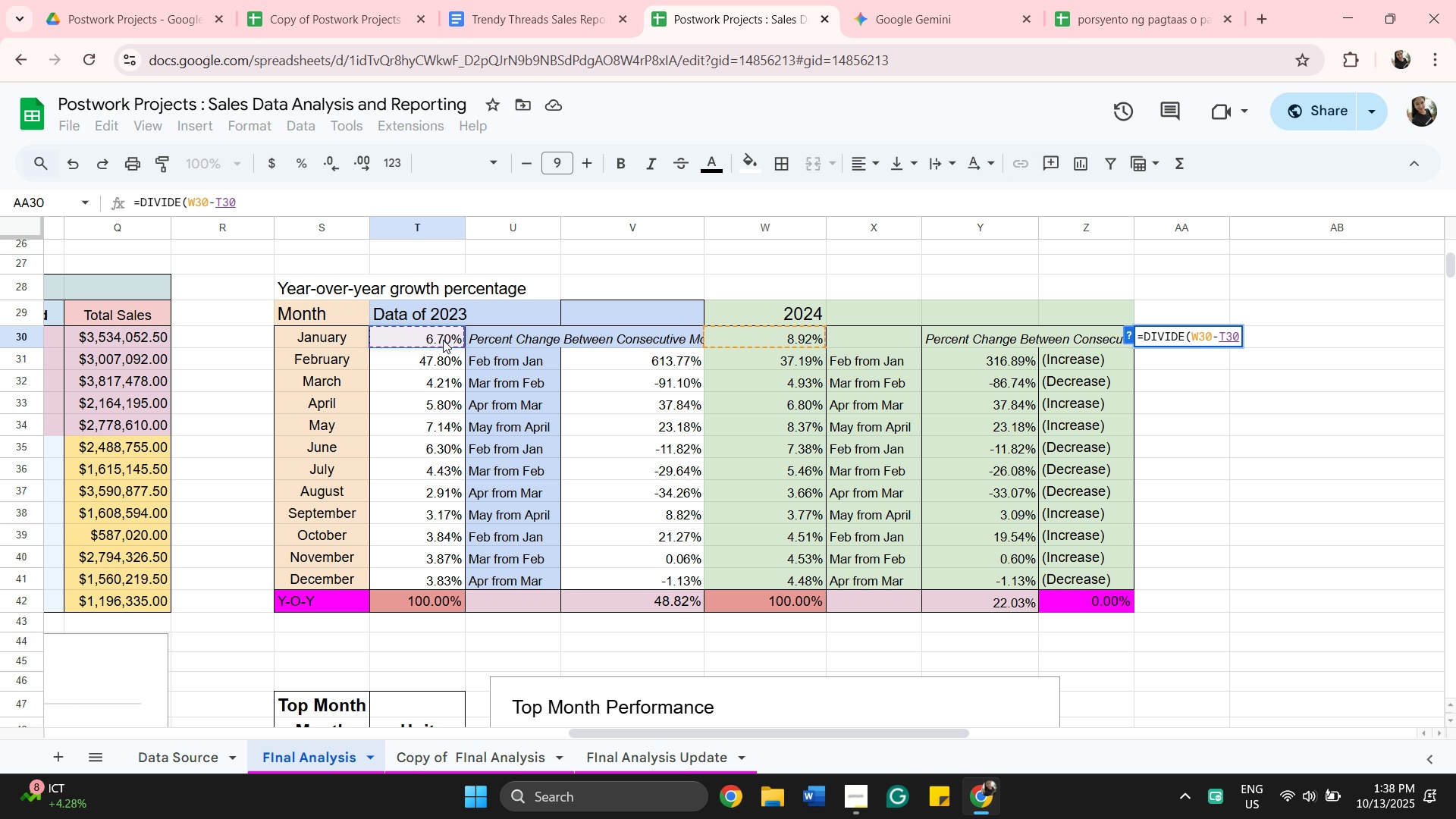 
key(Comma)
 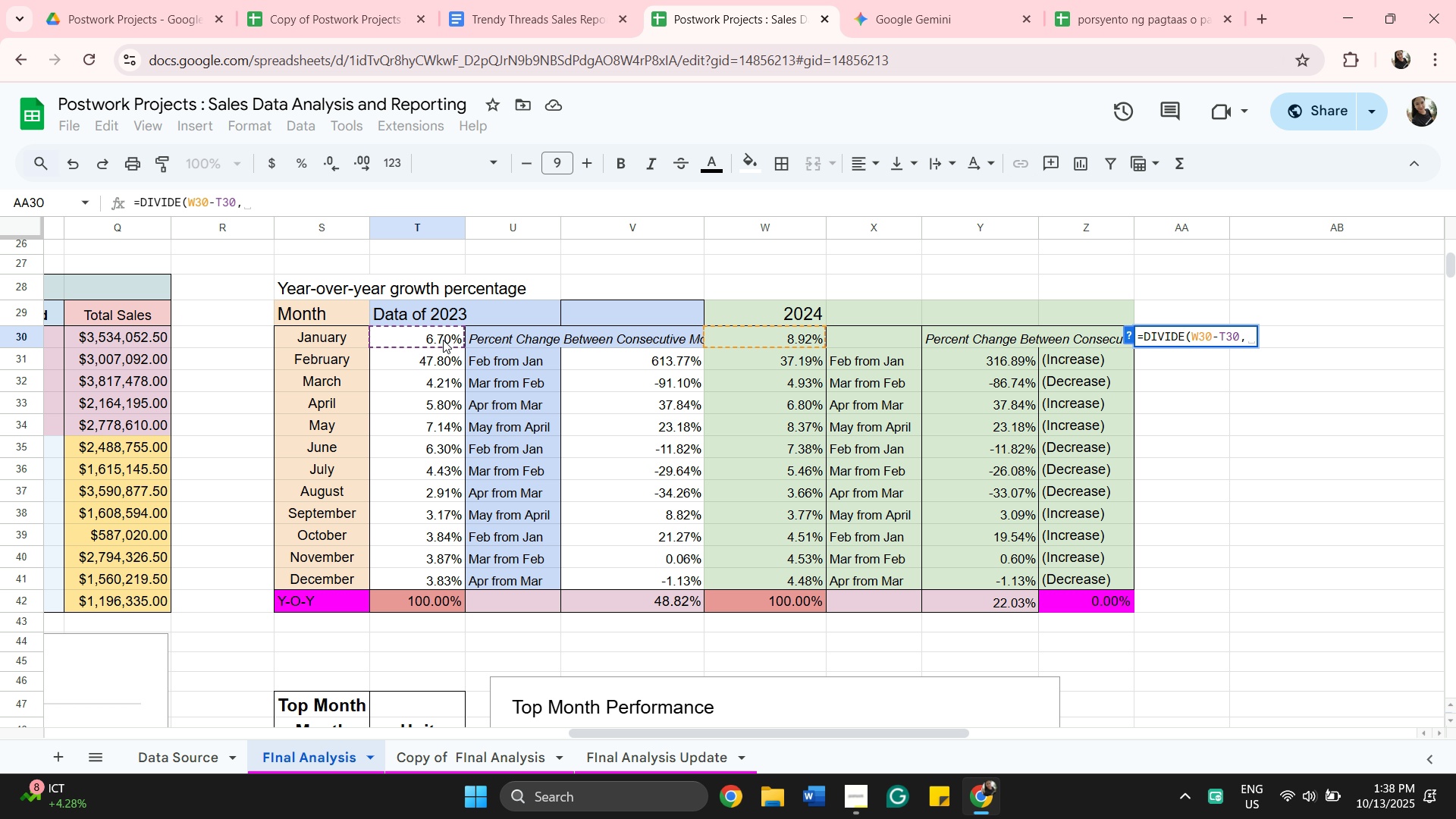 
left_click([443, 340])
 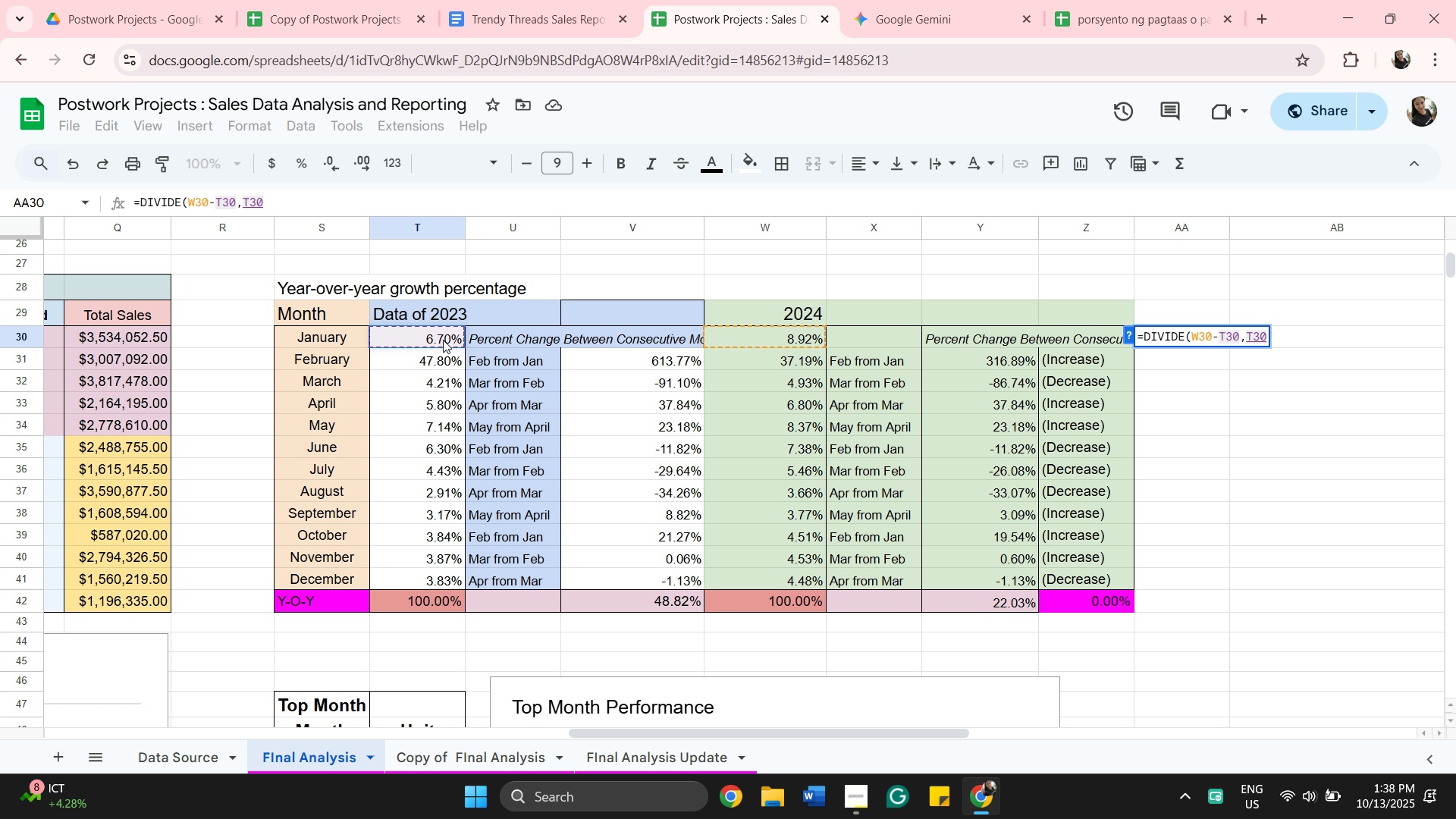 
type(0)
key(Backspace)
type()8100)
key(Backspace)
key(Backspace)
key(Backspace)
key(Backspace)
type(100)
 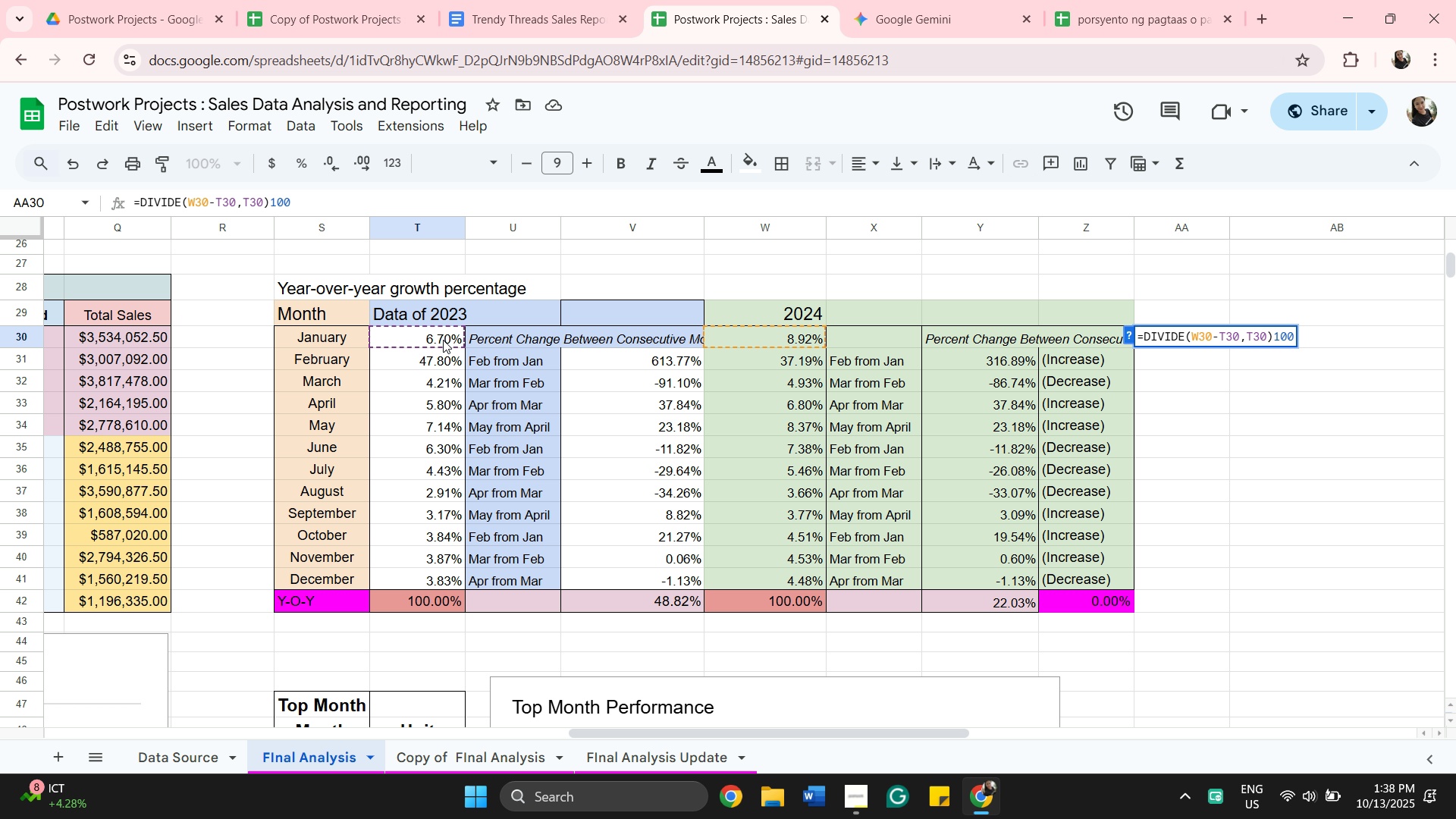 
key(Enter)
 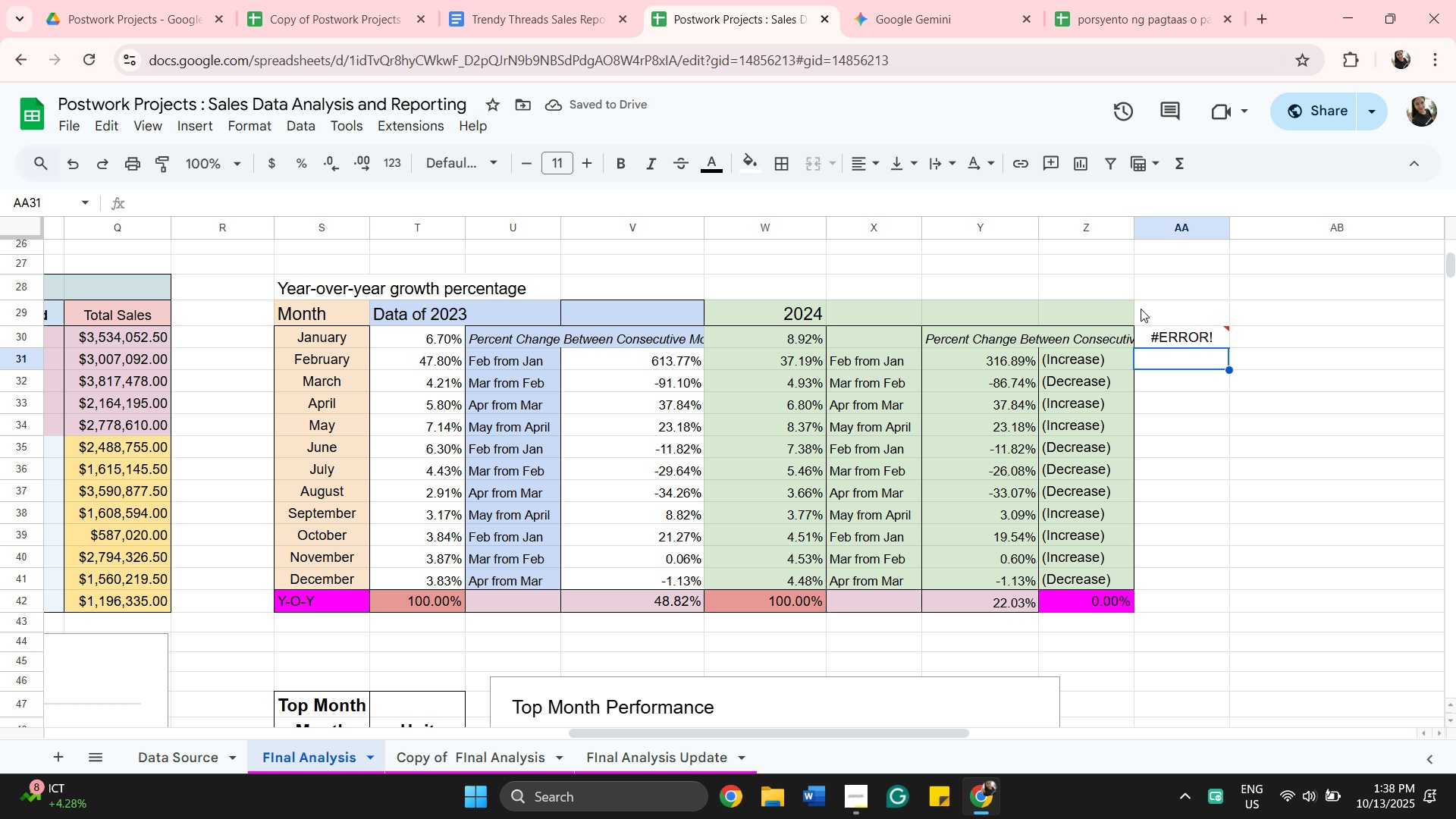 
double_click([1168, 337])
 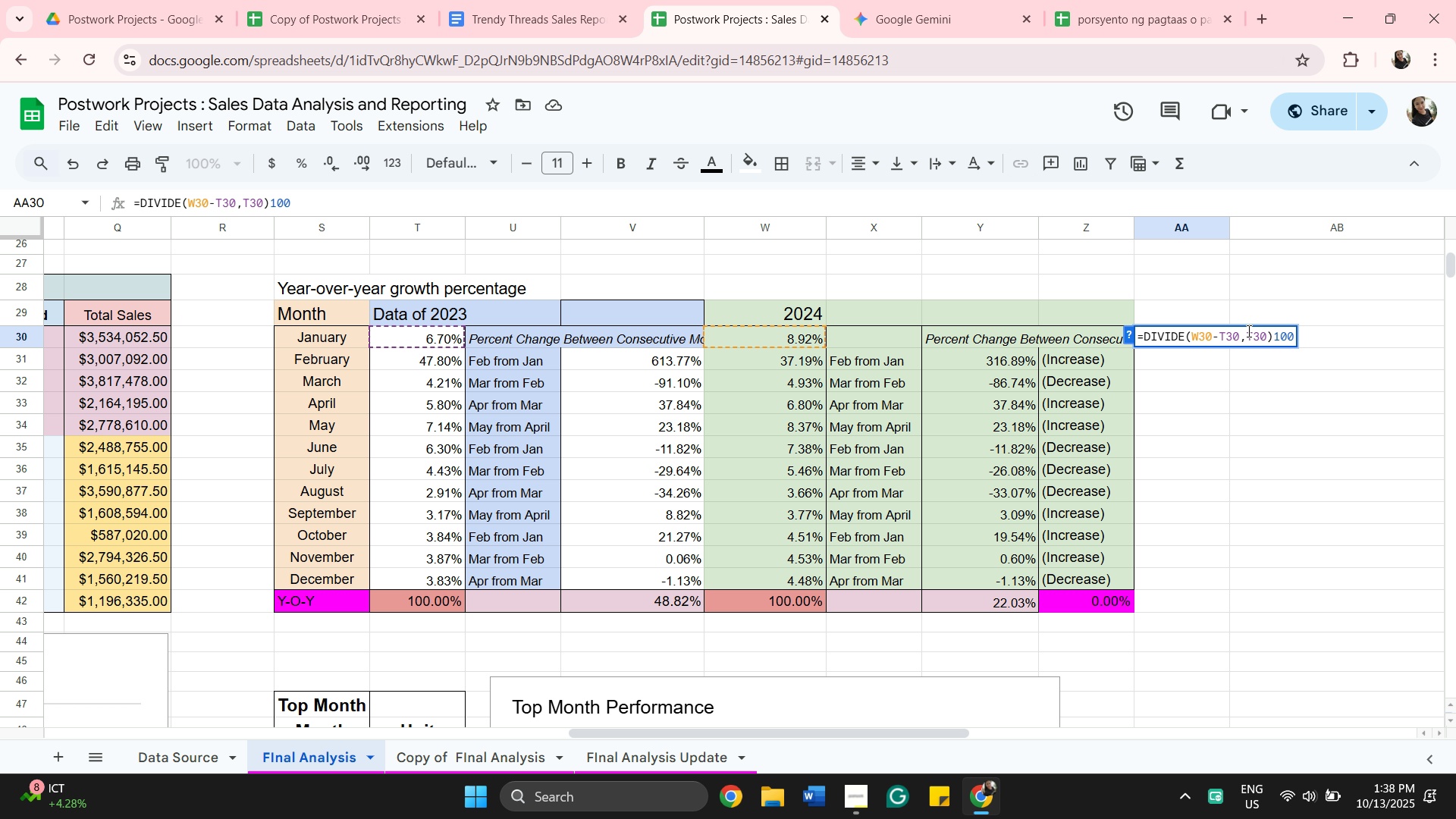 
wait(14.07)
 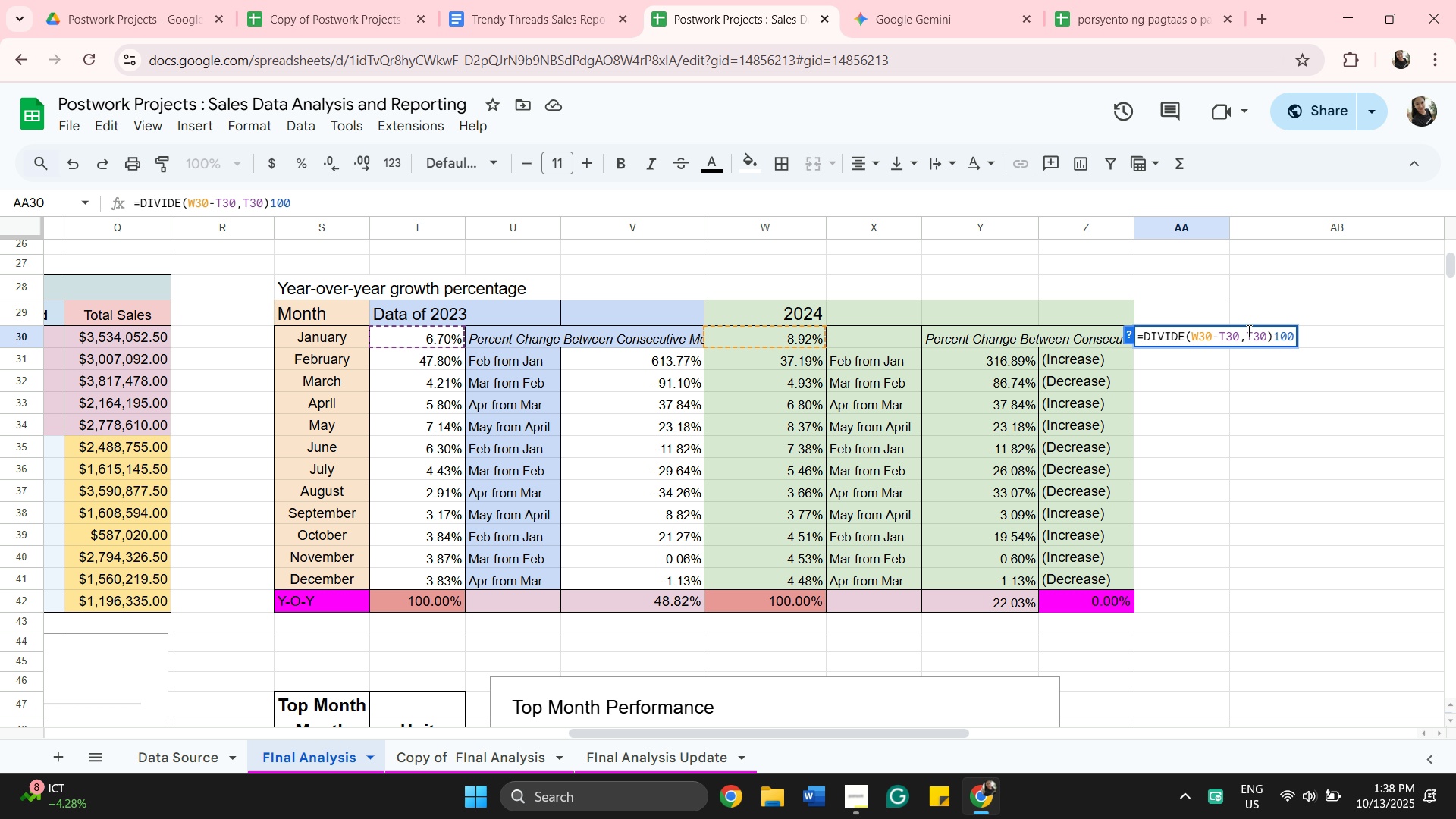 
left_click([1272, 335])
 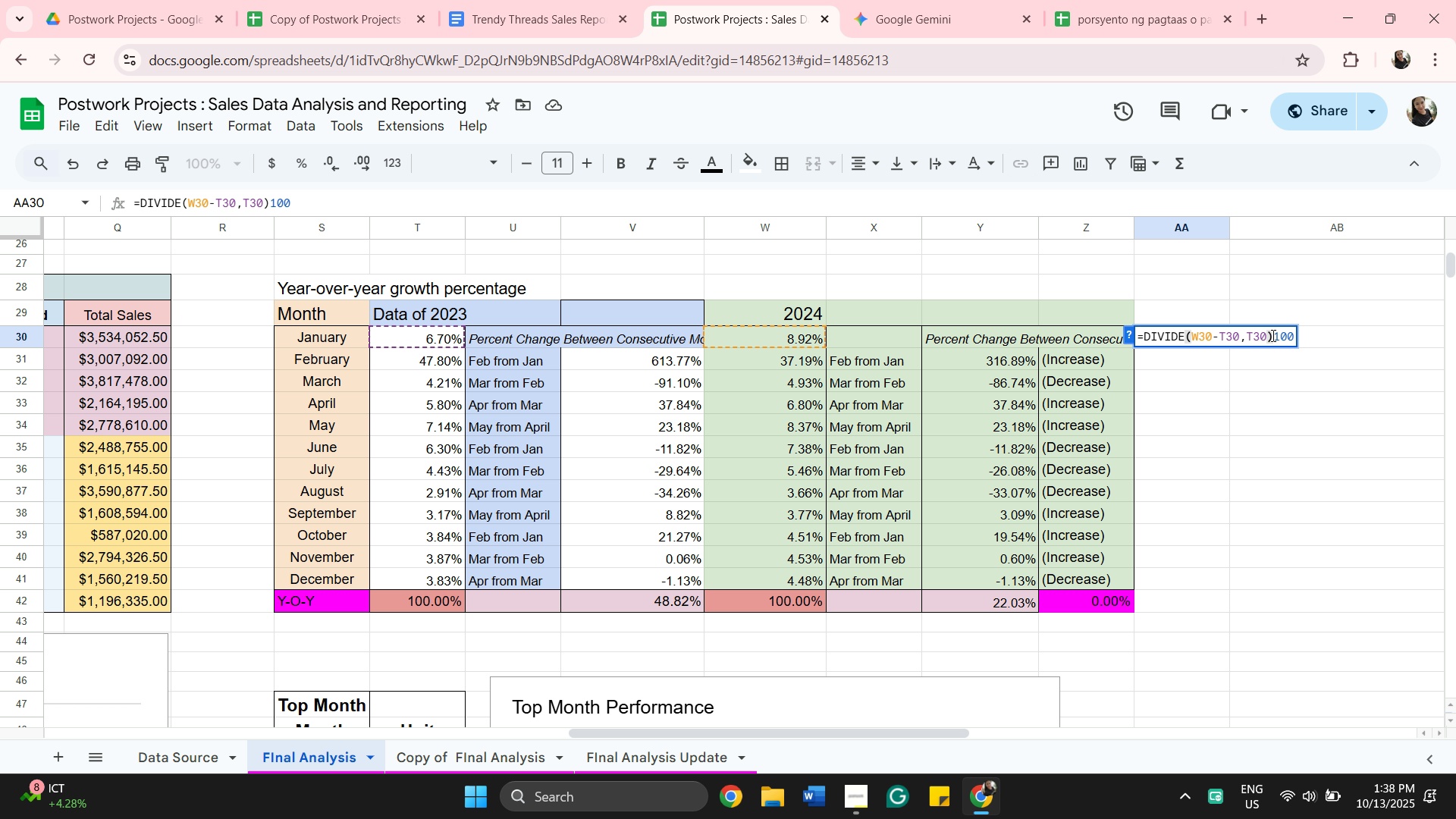 
key(Shift+8)
 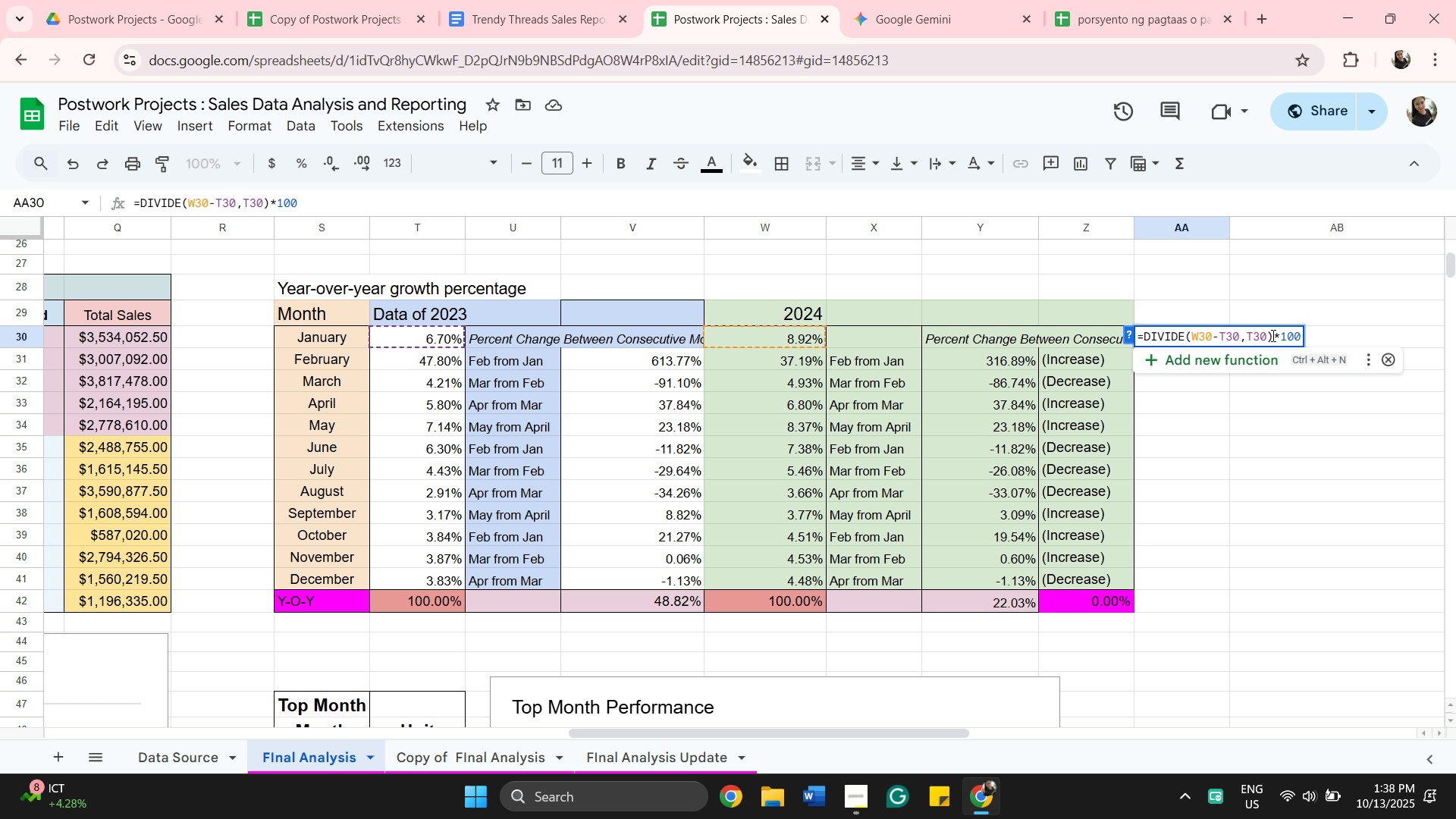 
key(Enter)
 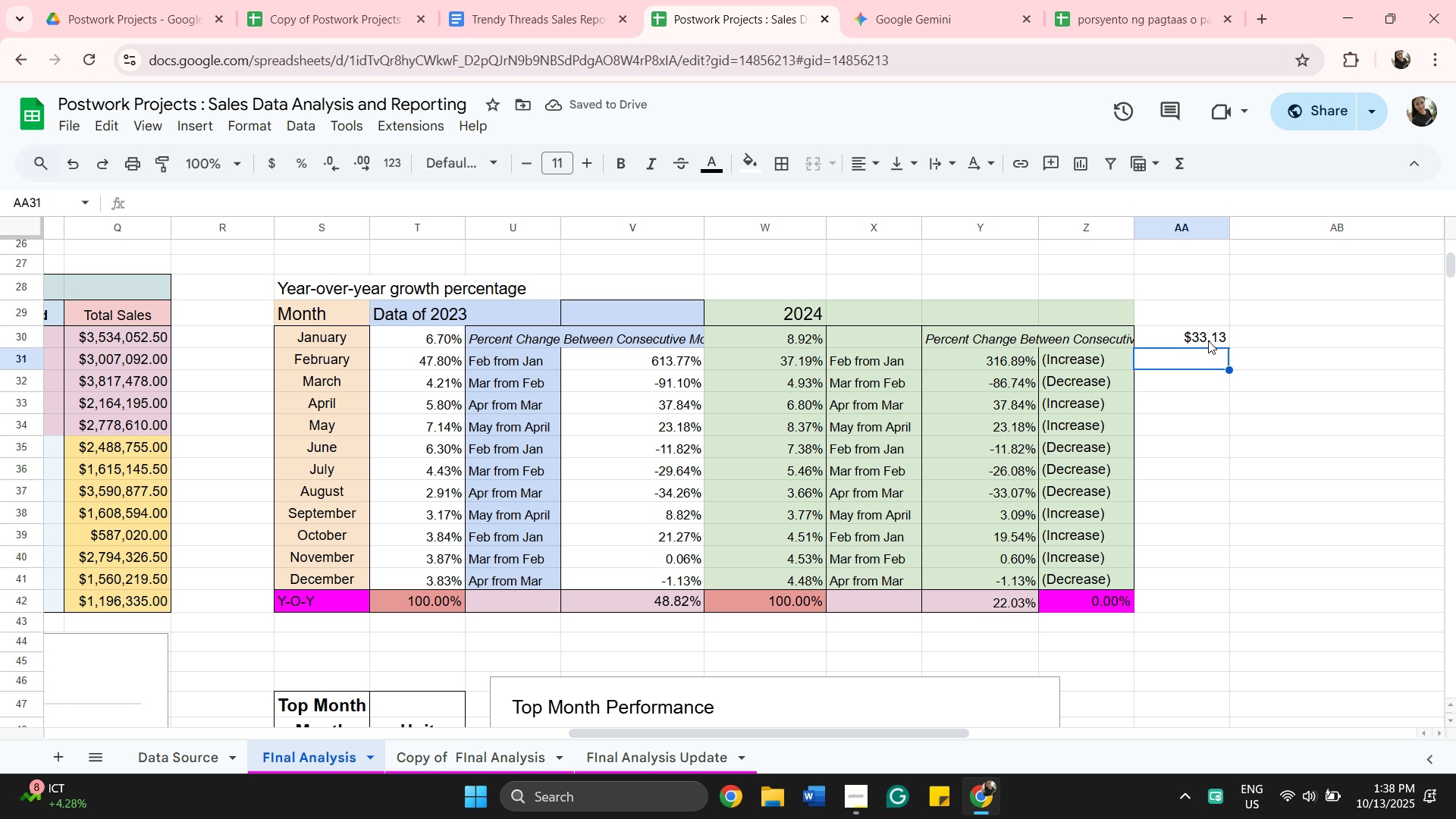 
double_click([1208, 340])
 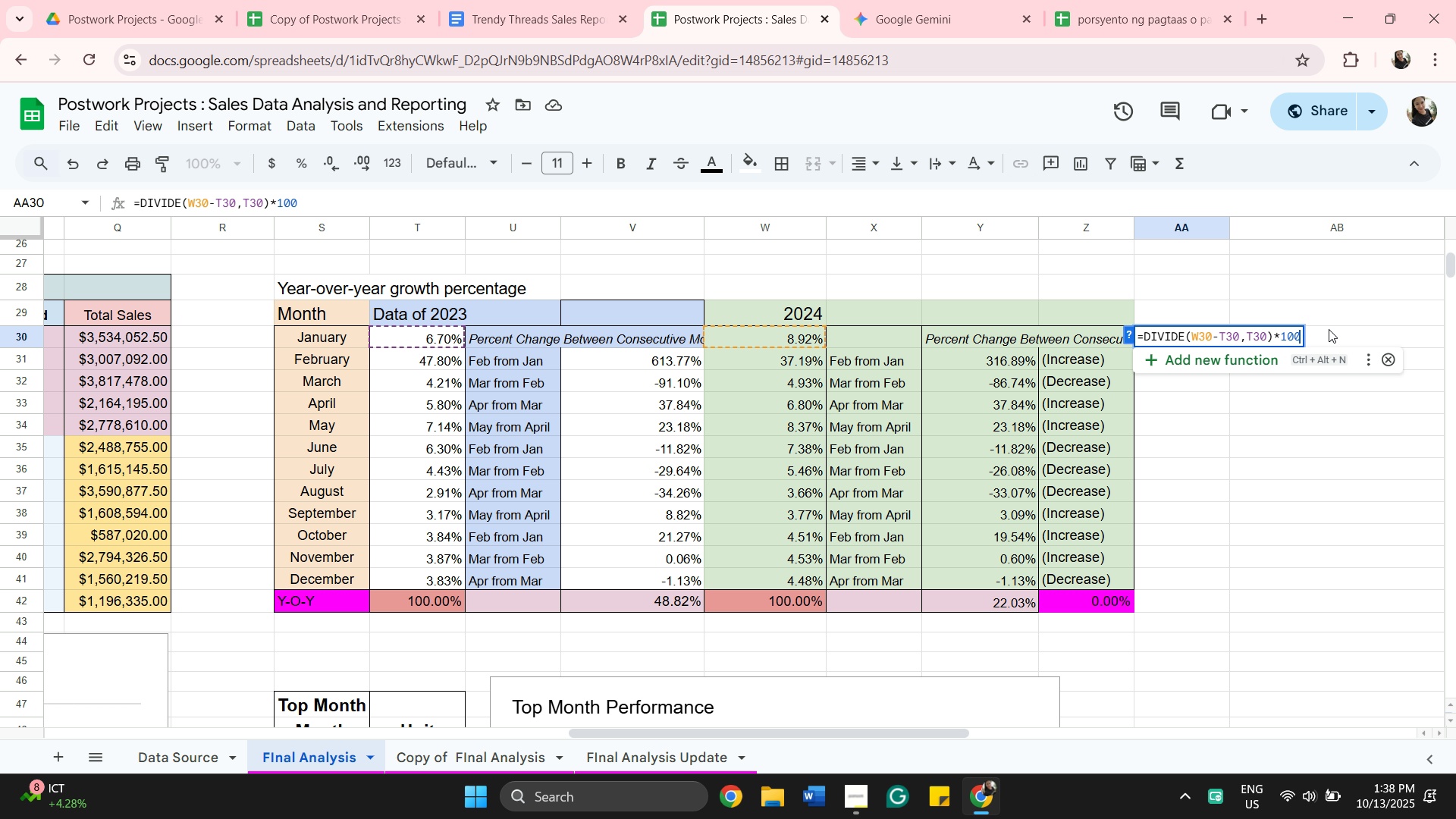 
left_click_drag(start_coordinate=[1330, 328], to_coordinate=[1335, 325])
 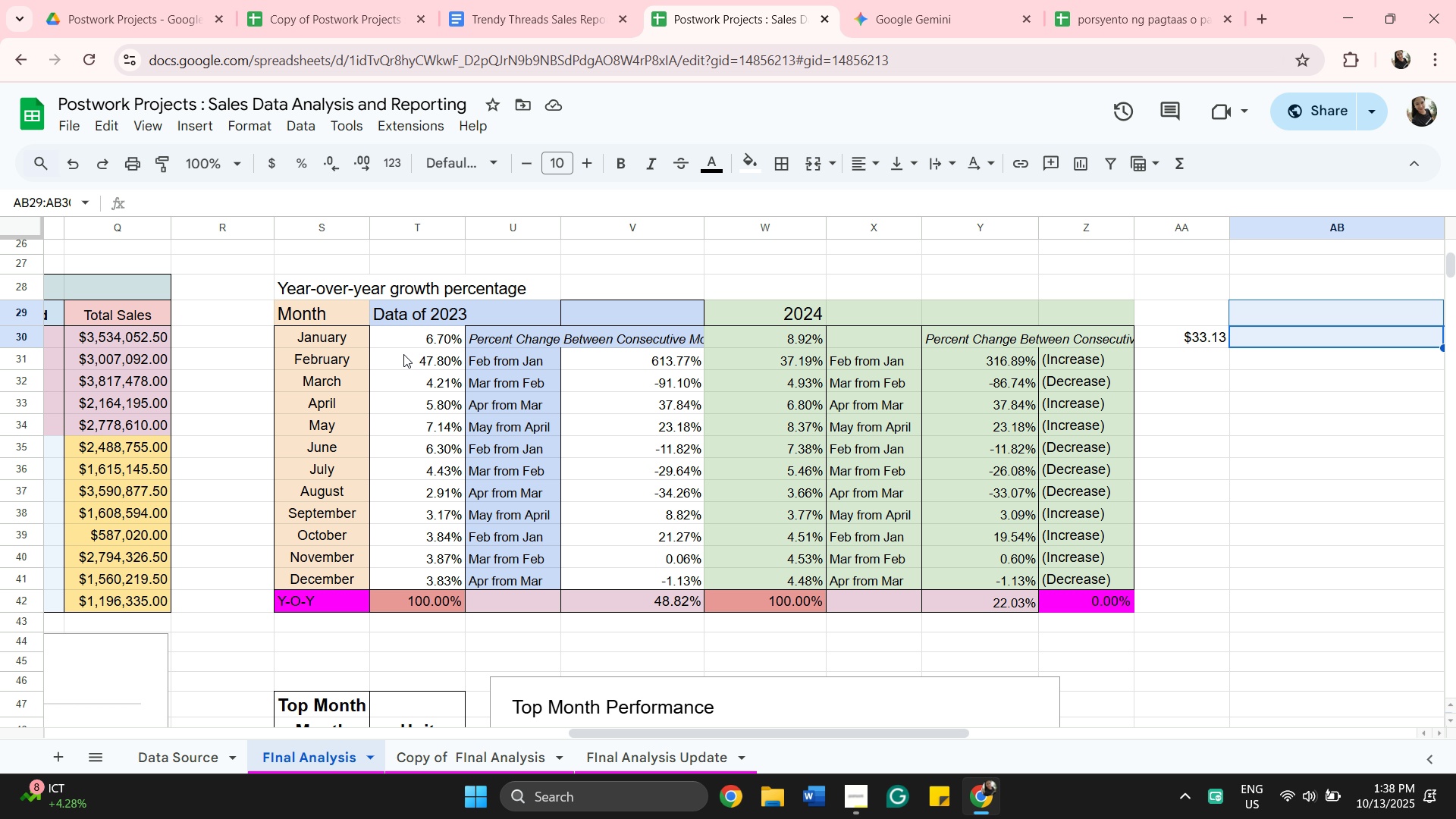 
left_click([337, 339])
 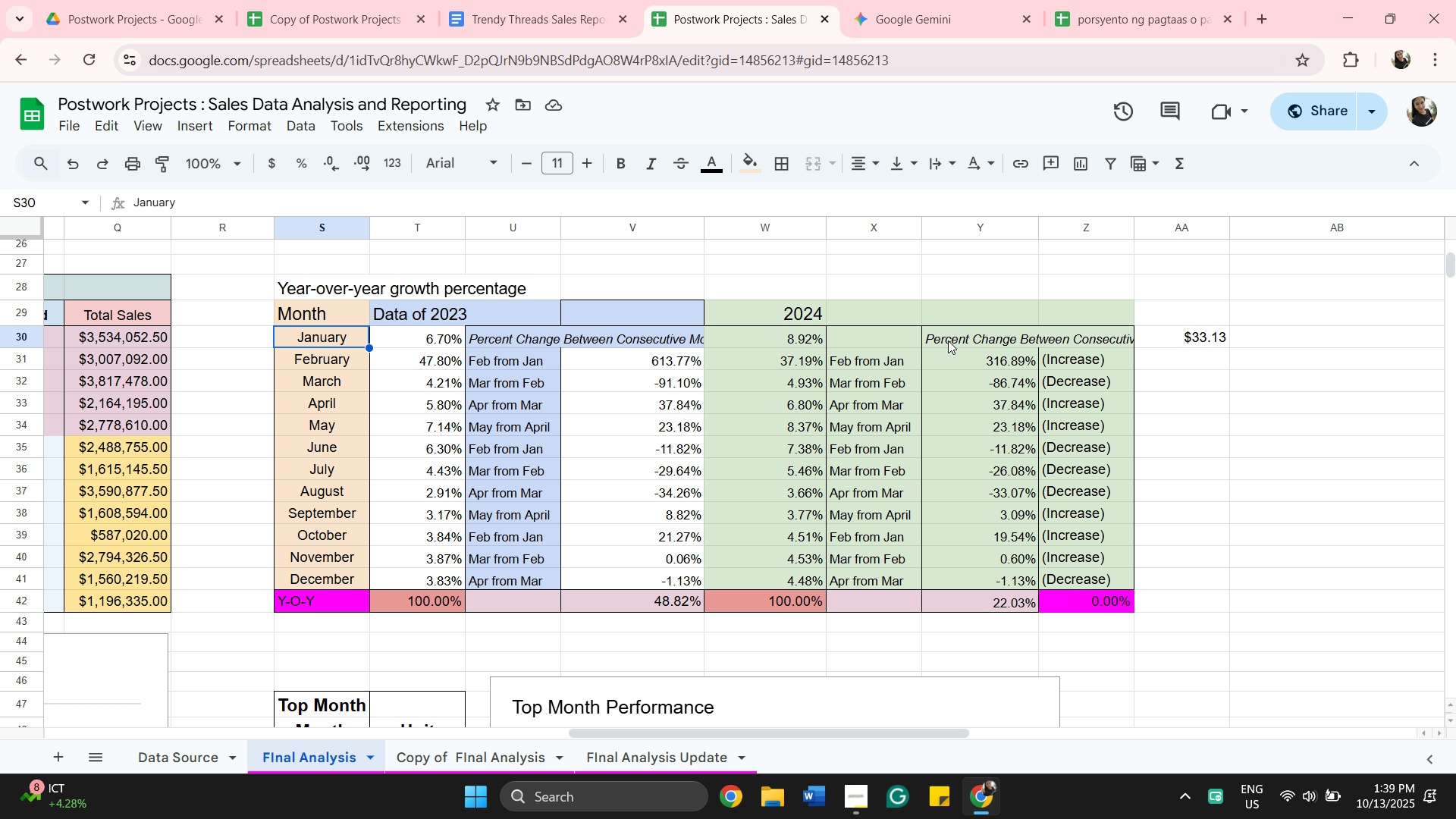 
wait(10.57)
 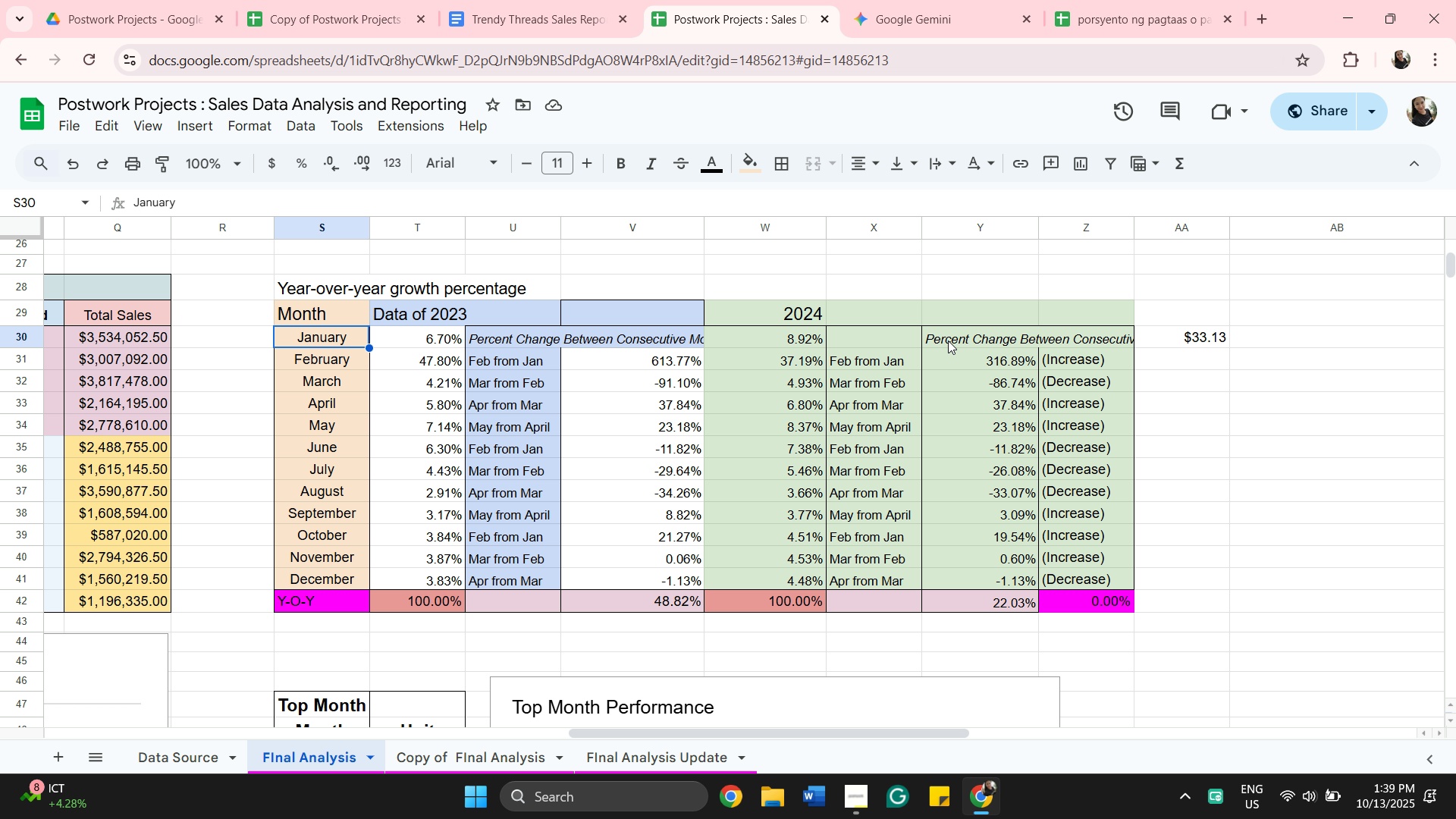 
left_click([1190, 336])
 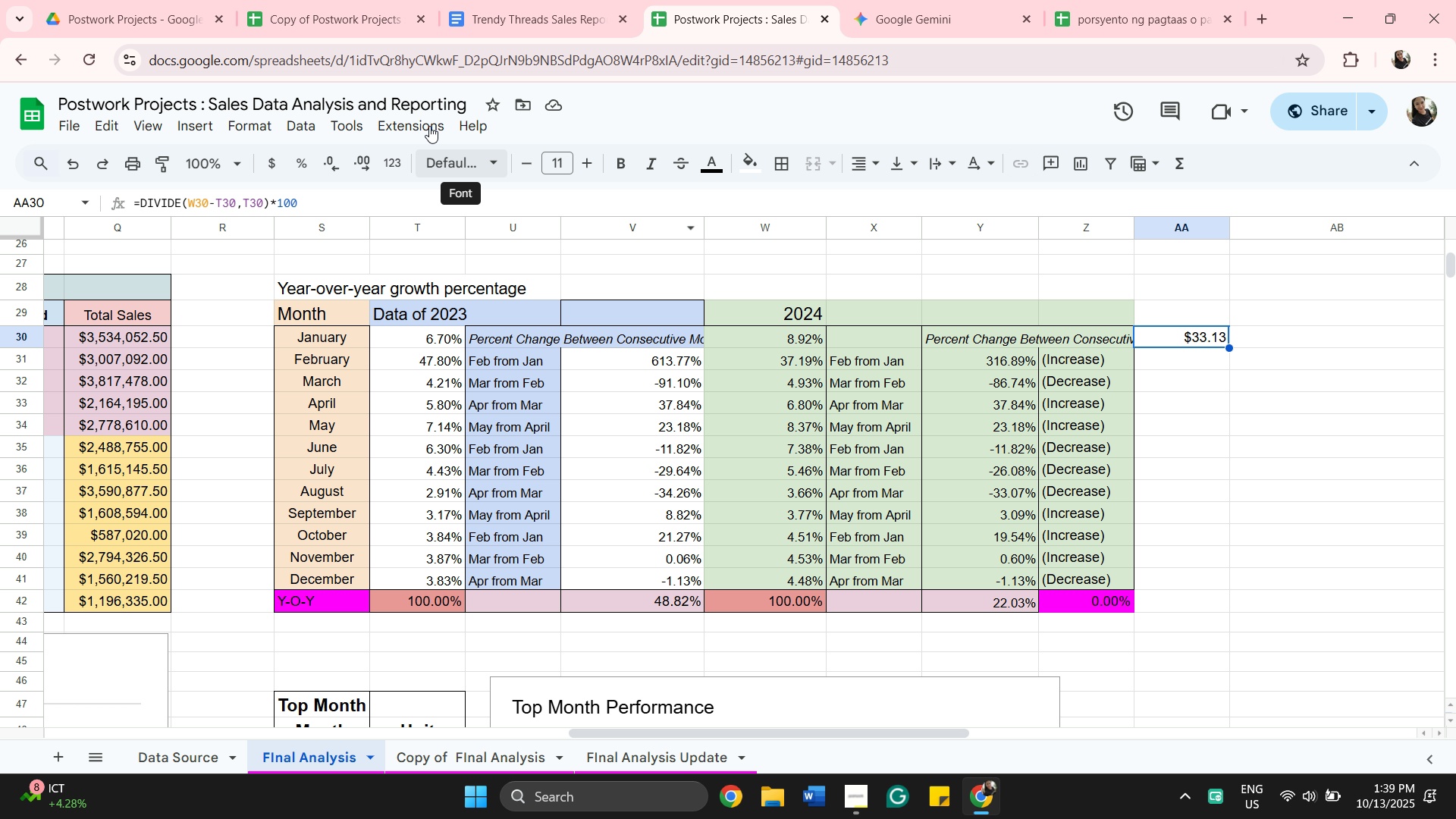 
left_click([393, 160])
 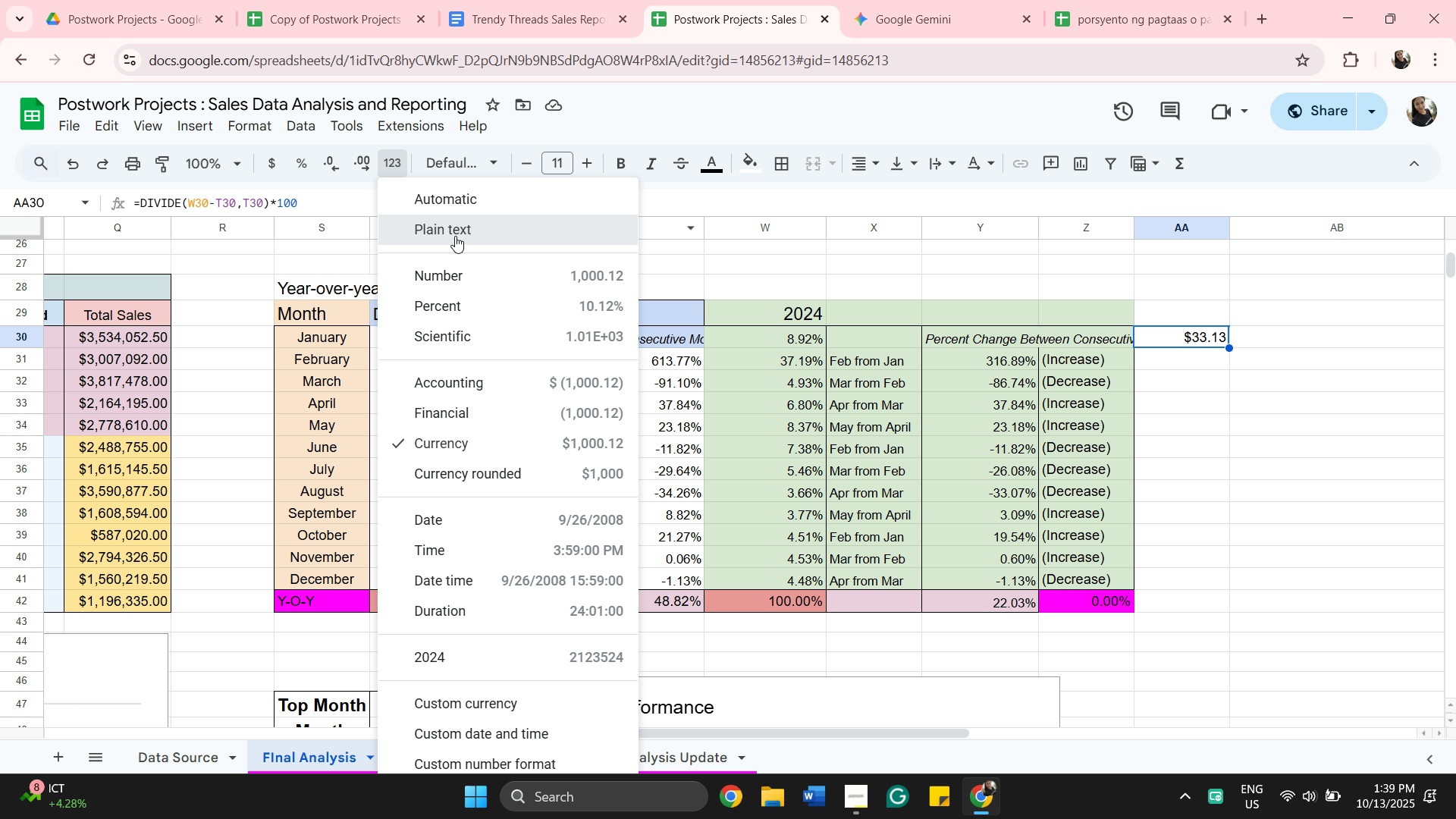 
left_click([455, 236])
 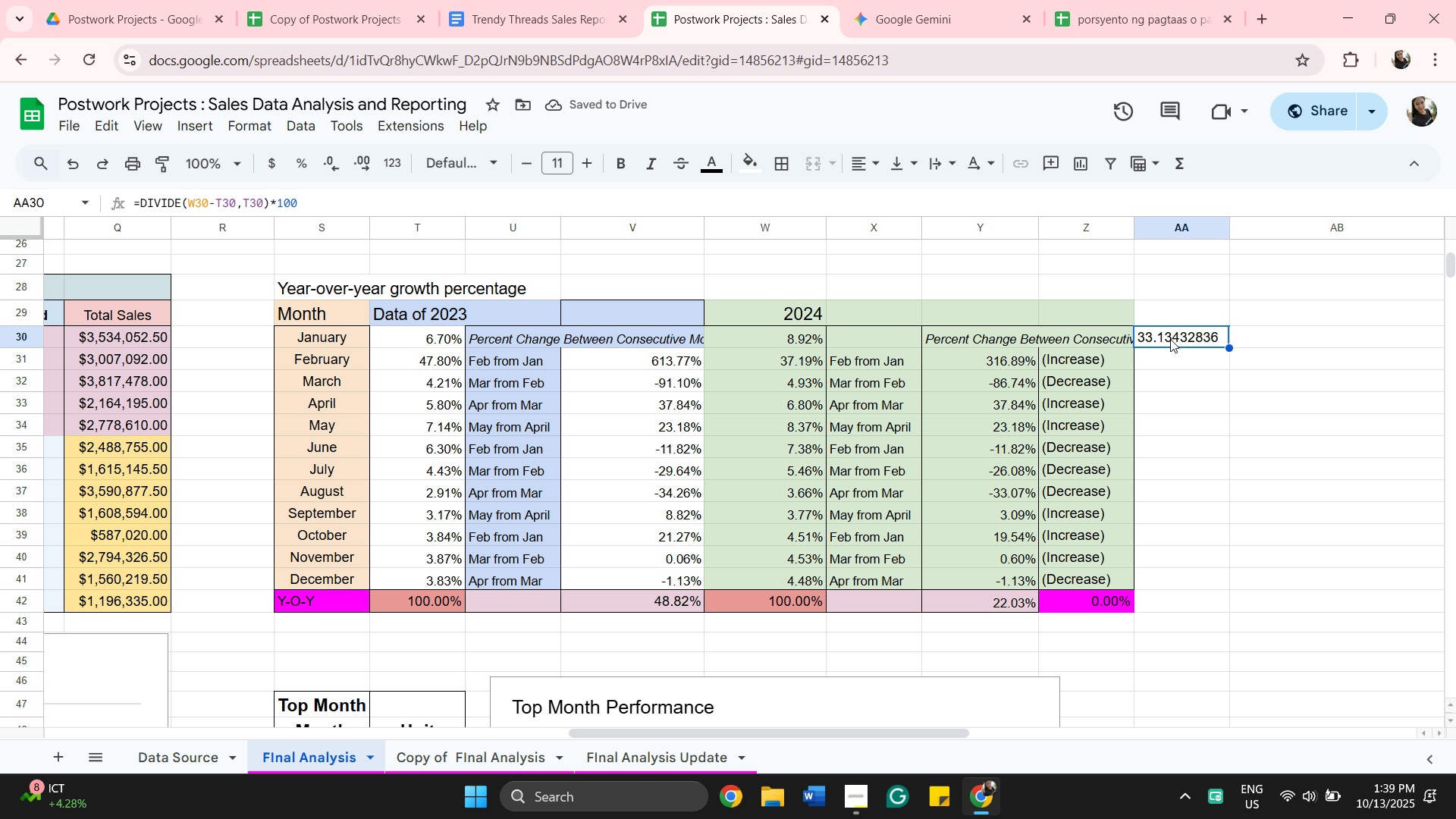 
wait(8.92)
 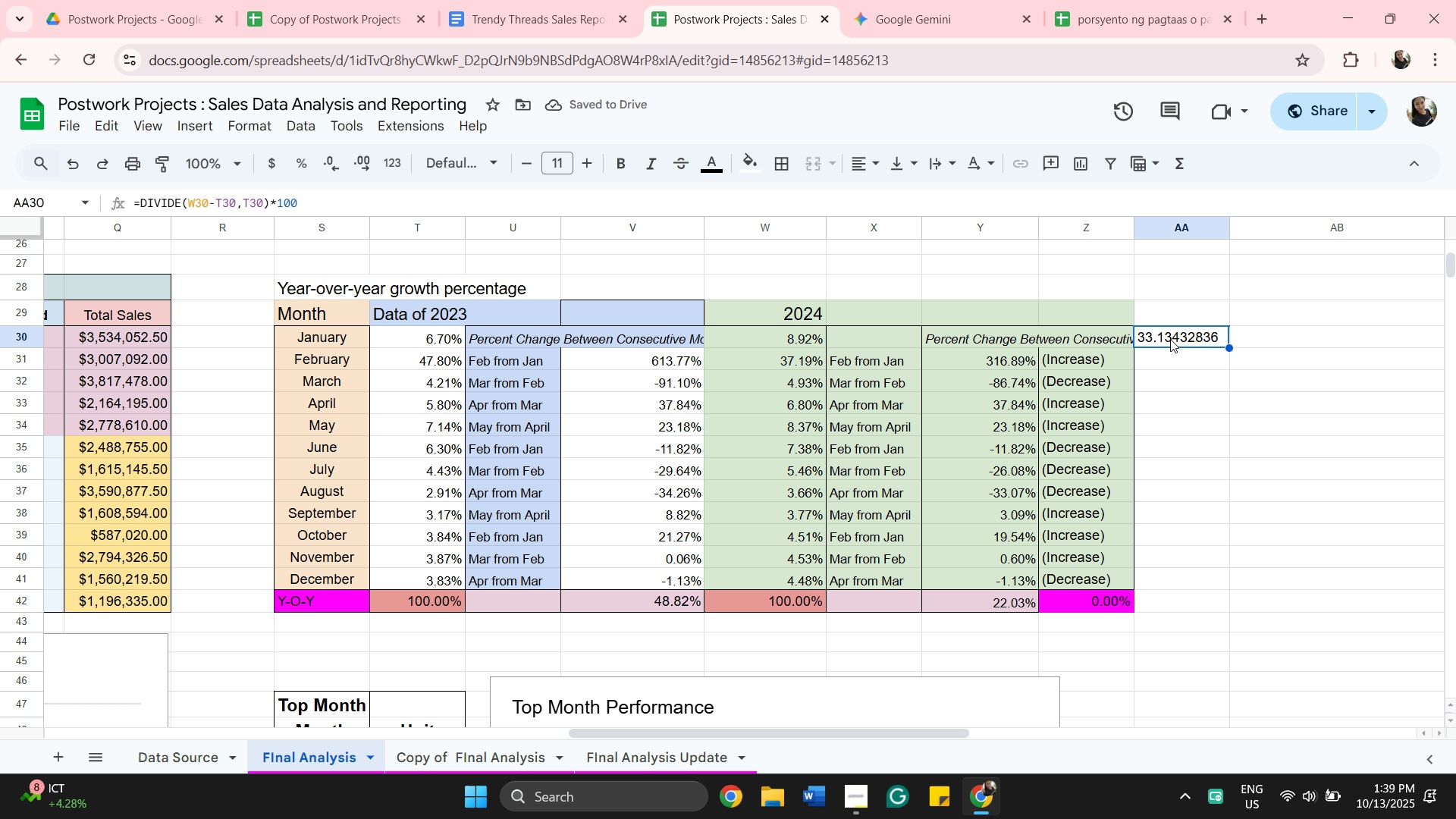 
double_click([1219, 337])
 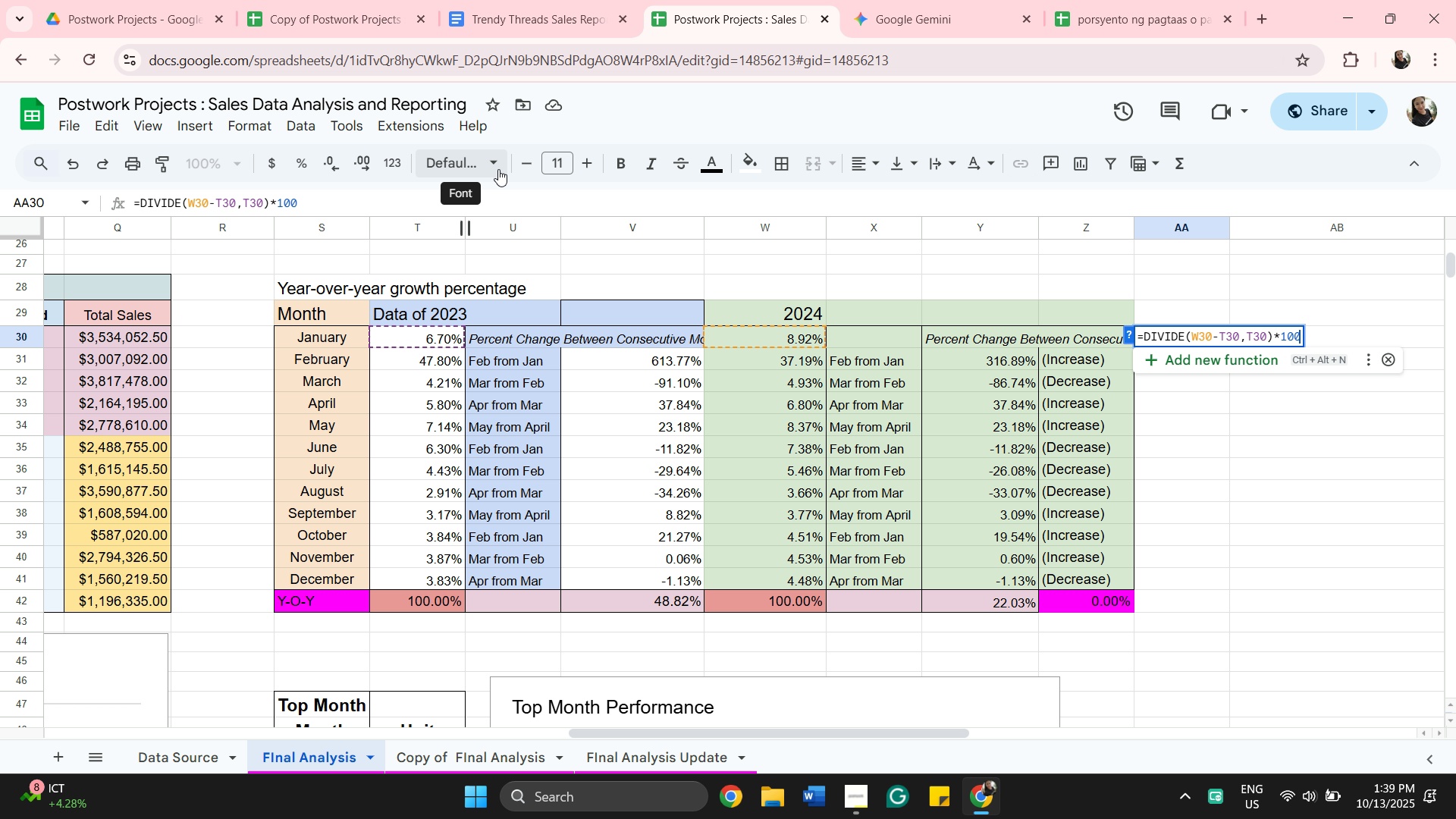 
left_click([498, 169])
 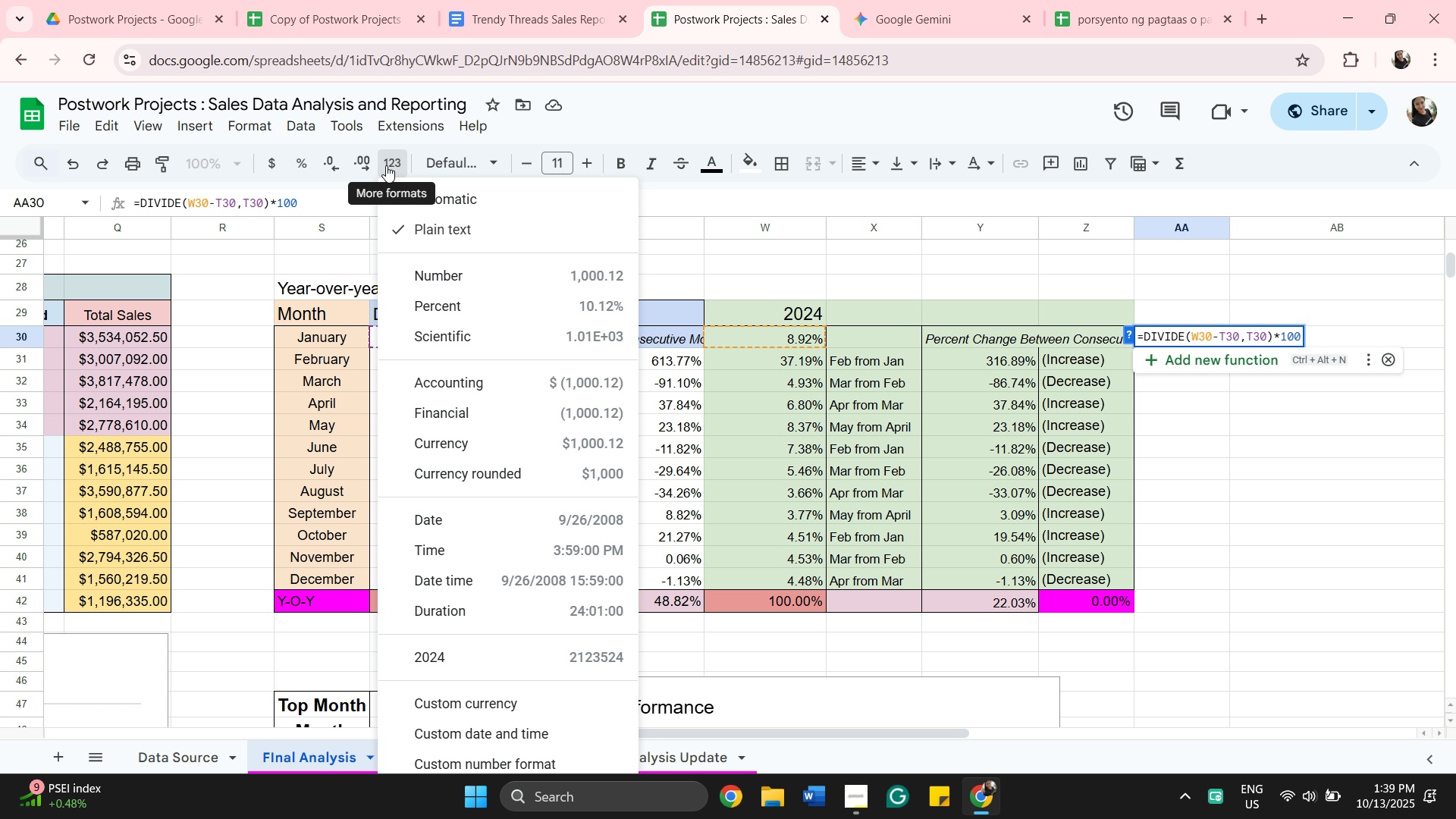 
left_click([386, 165])
 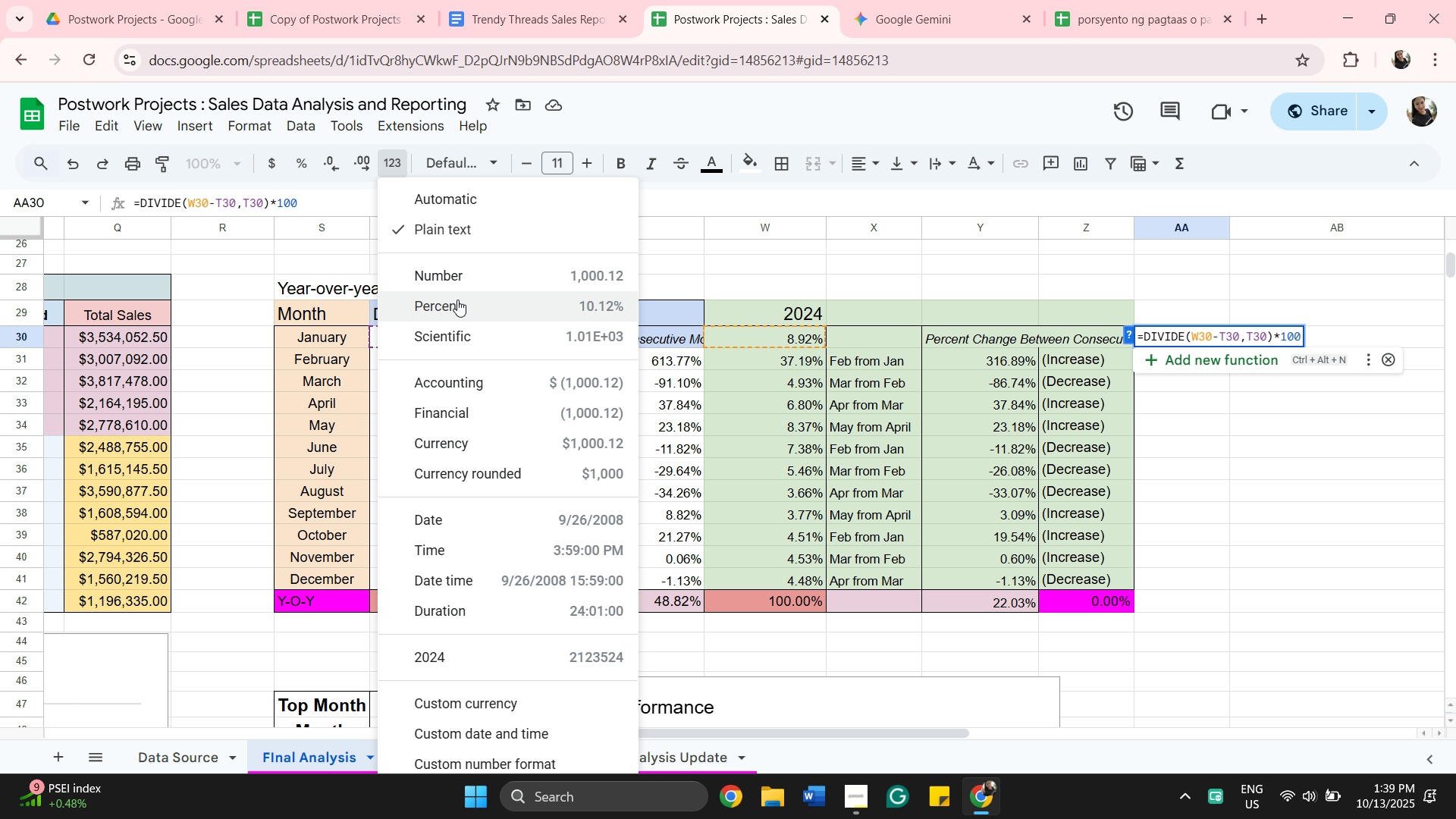 
left_click([457, 300])
 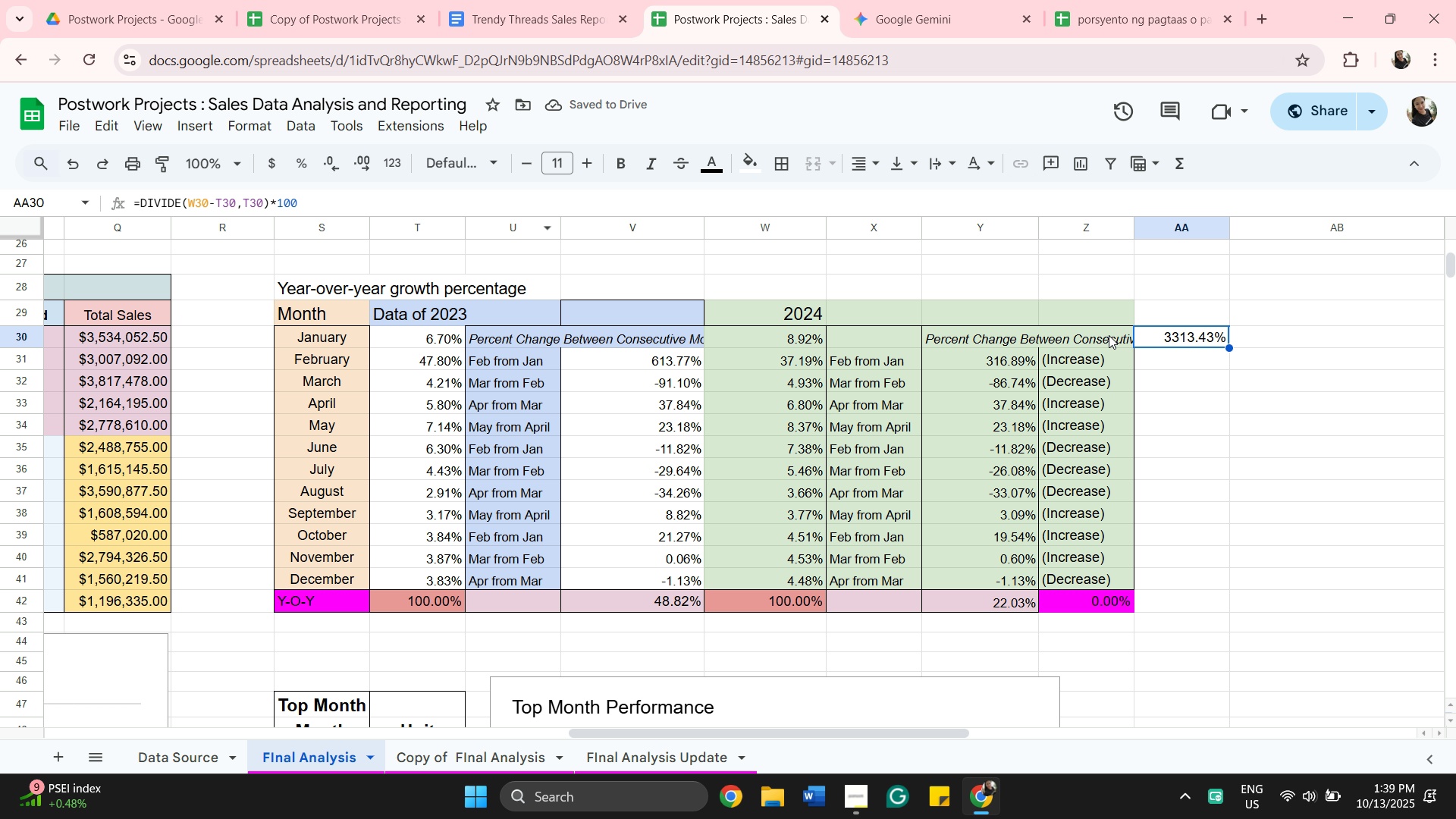 
mouse_move([1160, 344])
 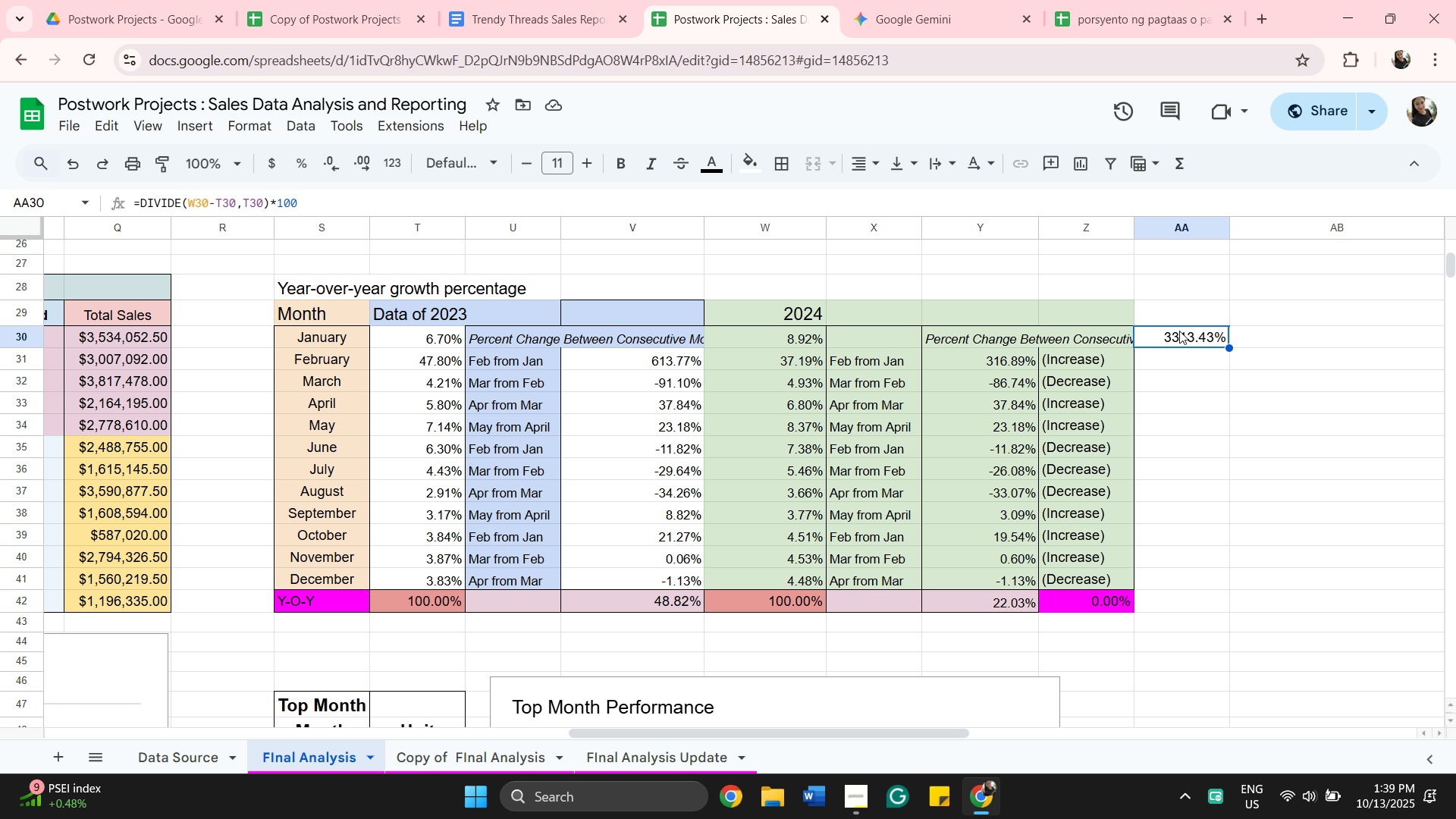 
double_click([1179, 331])
 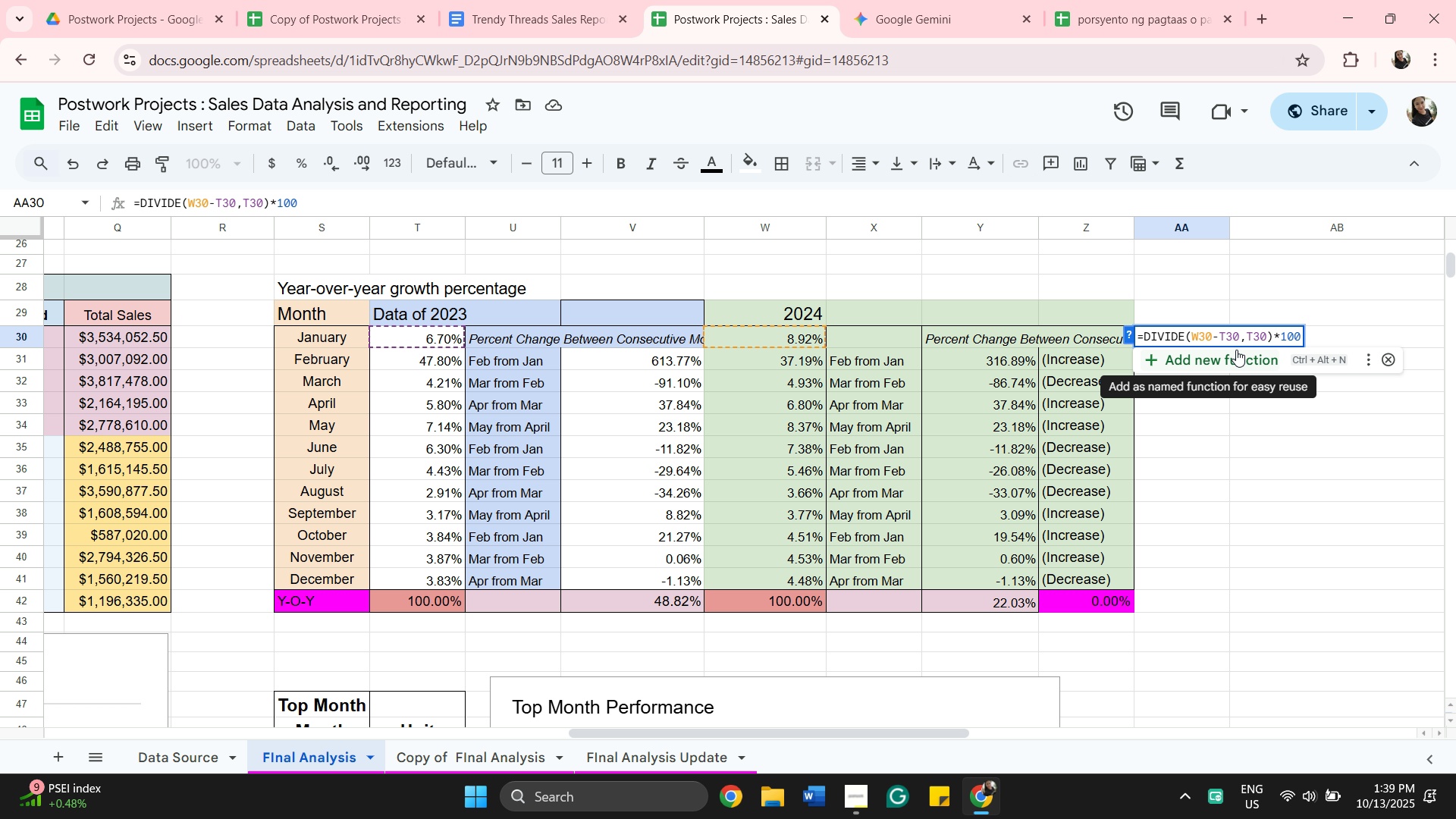 
mouse_move([1225, 341])
 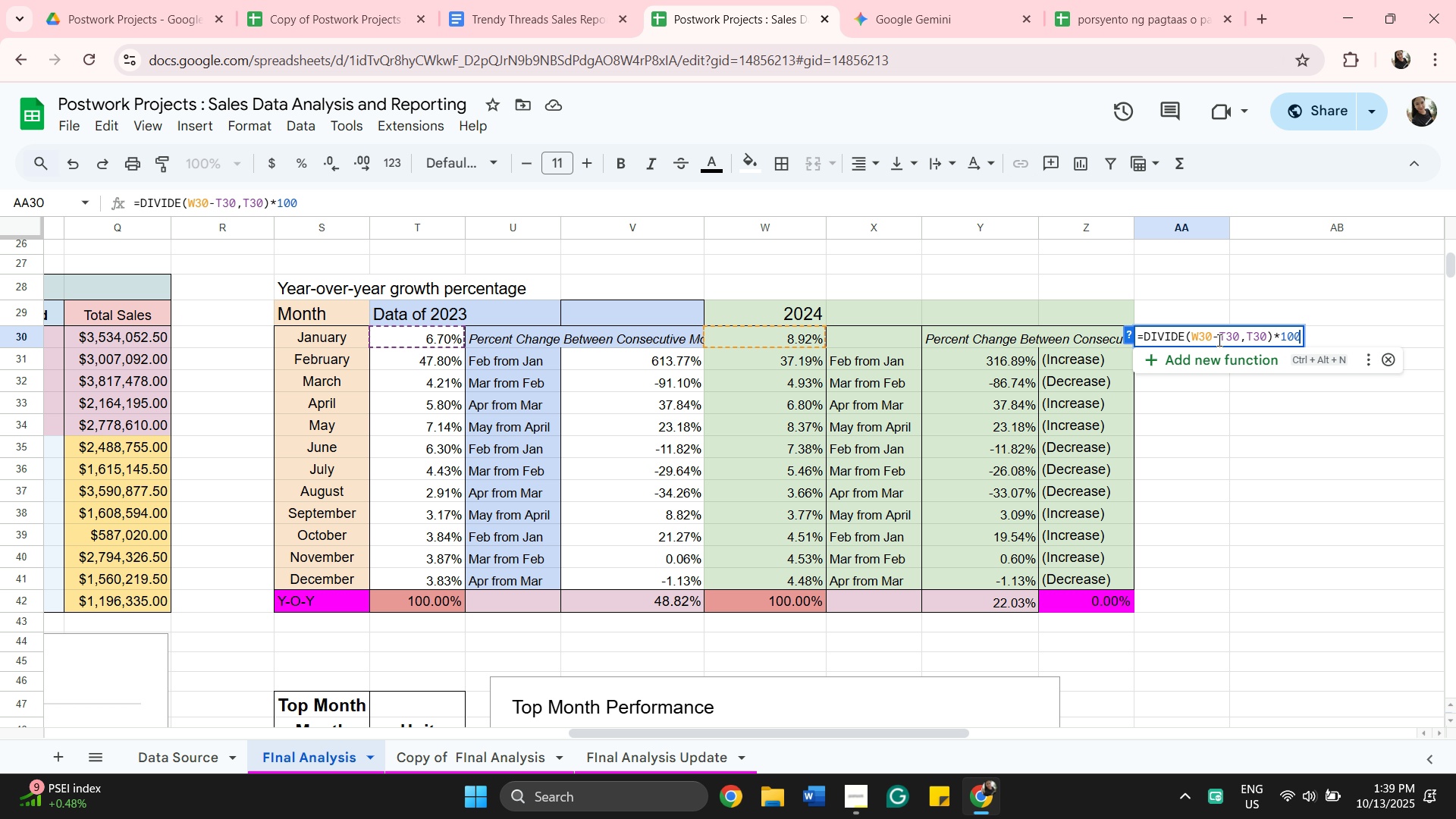 
key(Enter)
 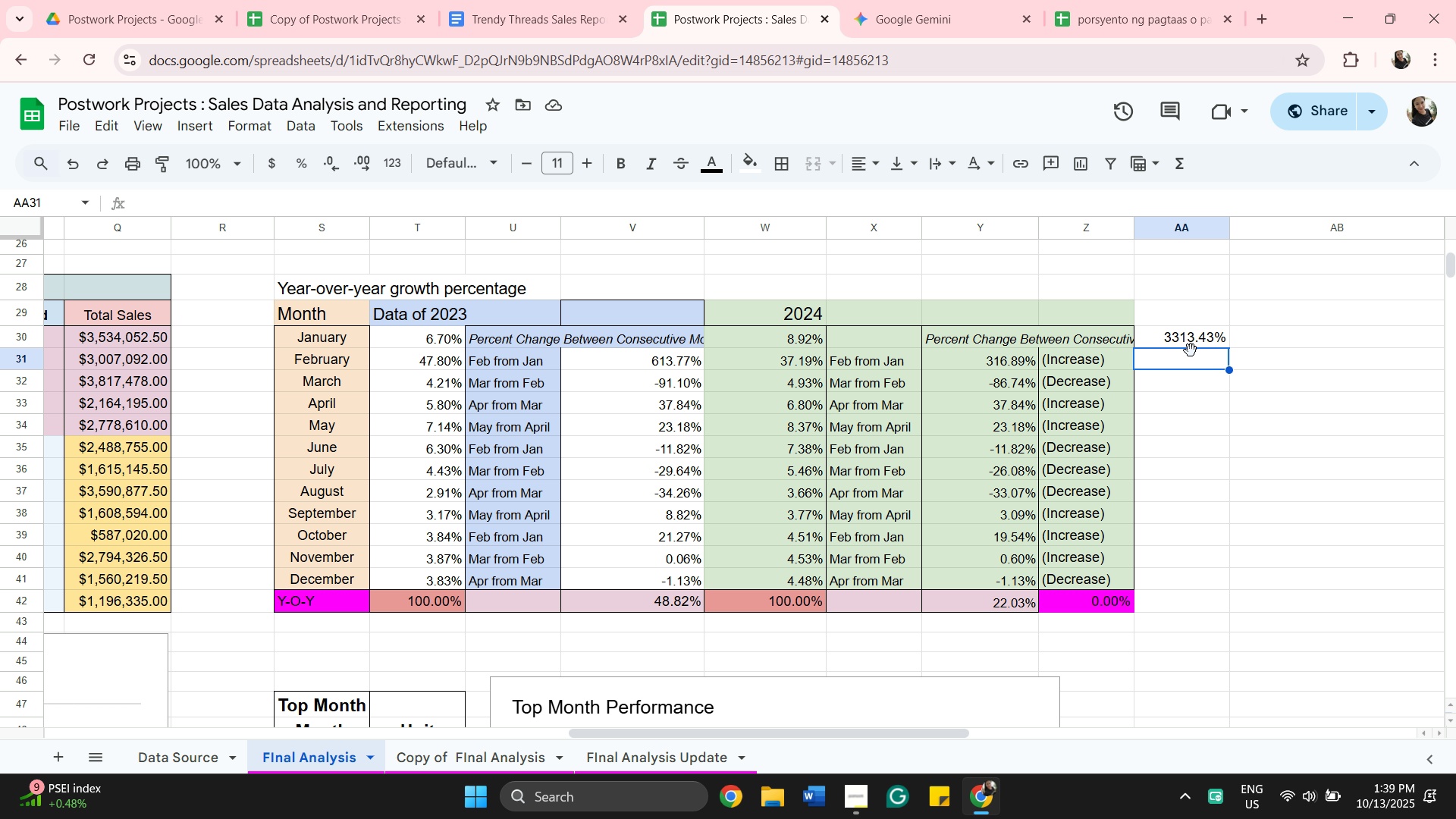 
double_click([1191, 344])
 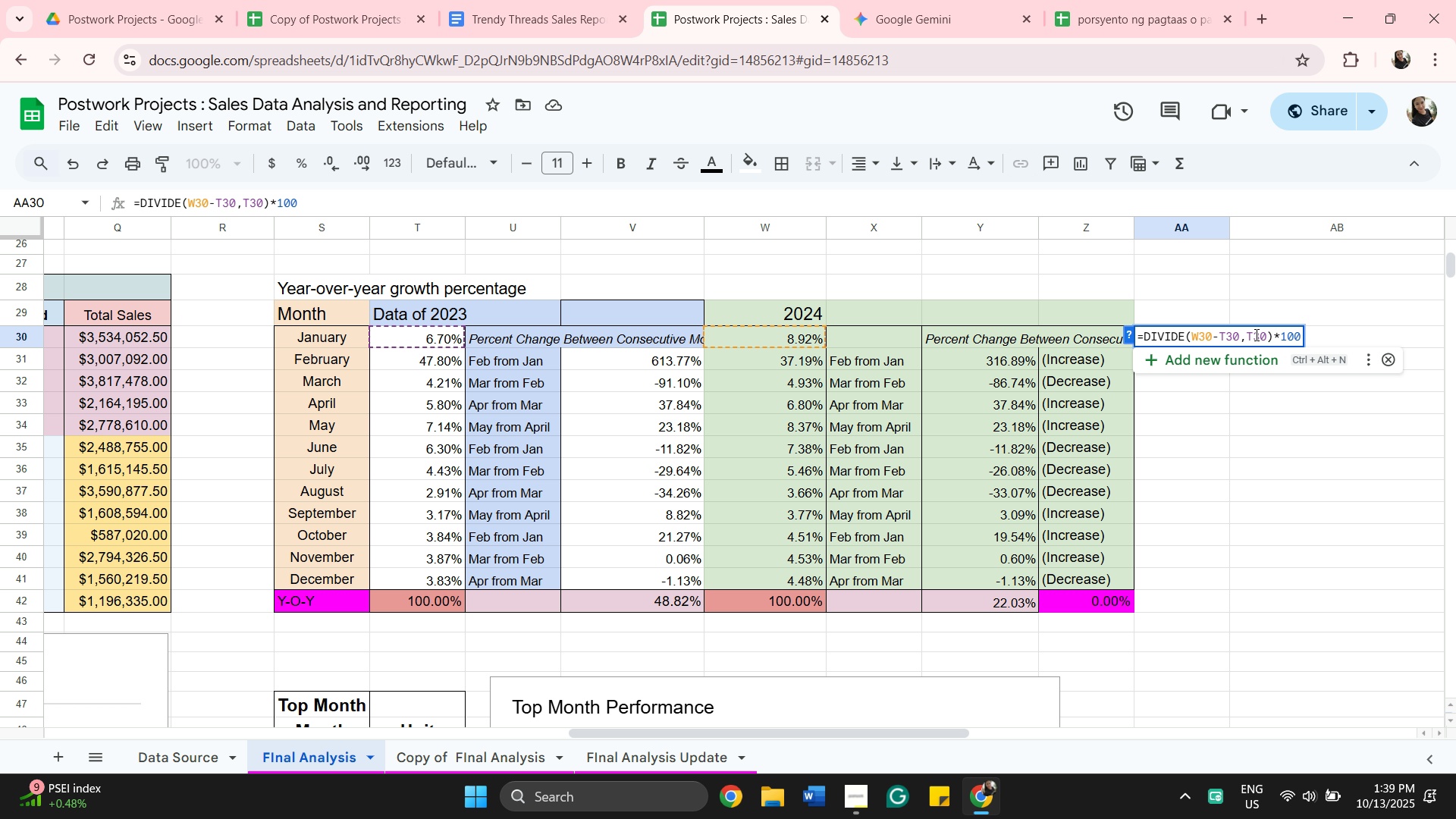 
hold_key(key=Backspace, duration=1.07)
 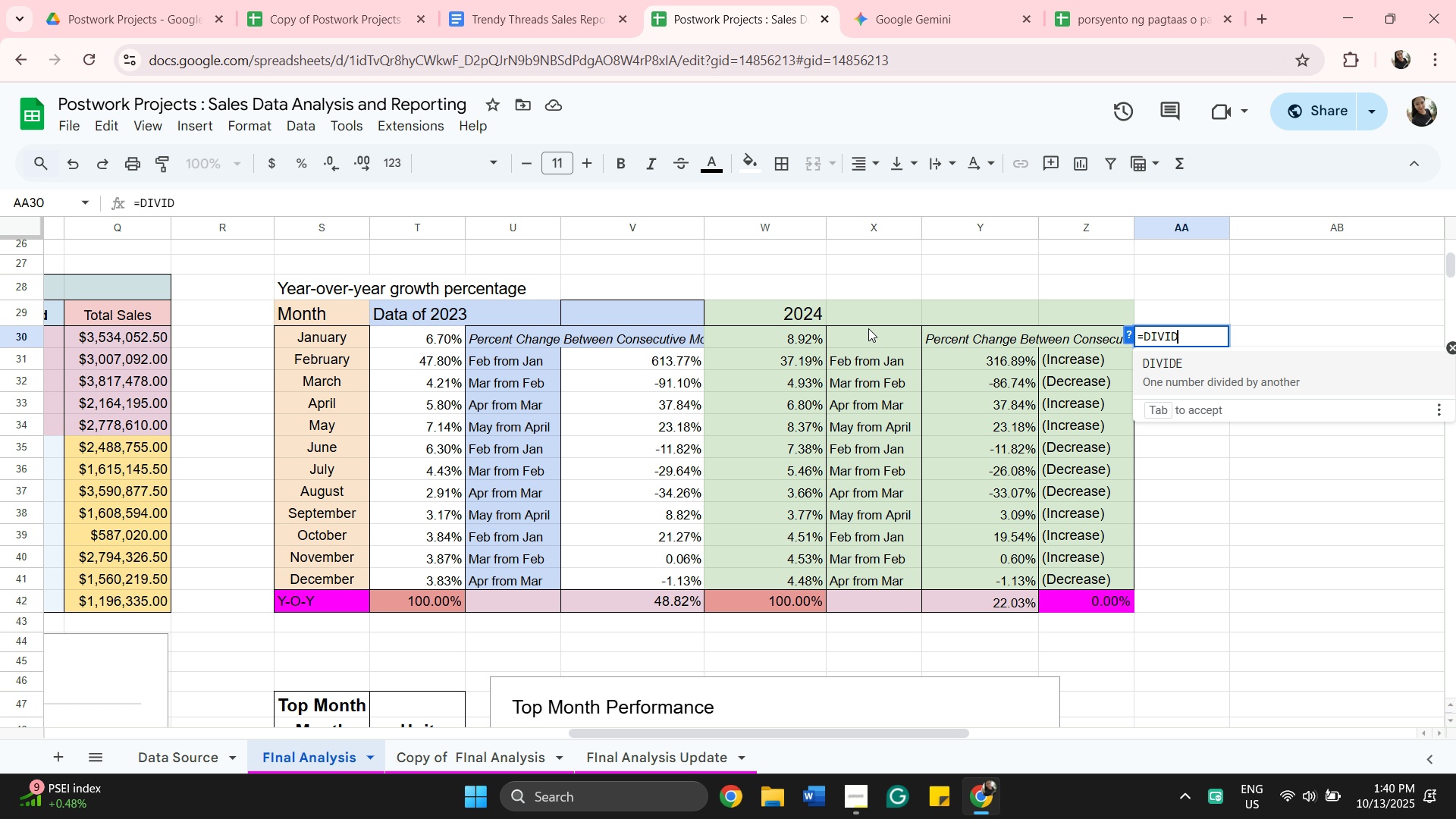 
left_click([983, 286])
 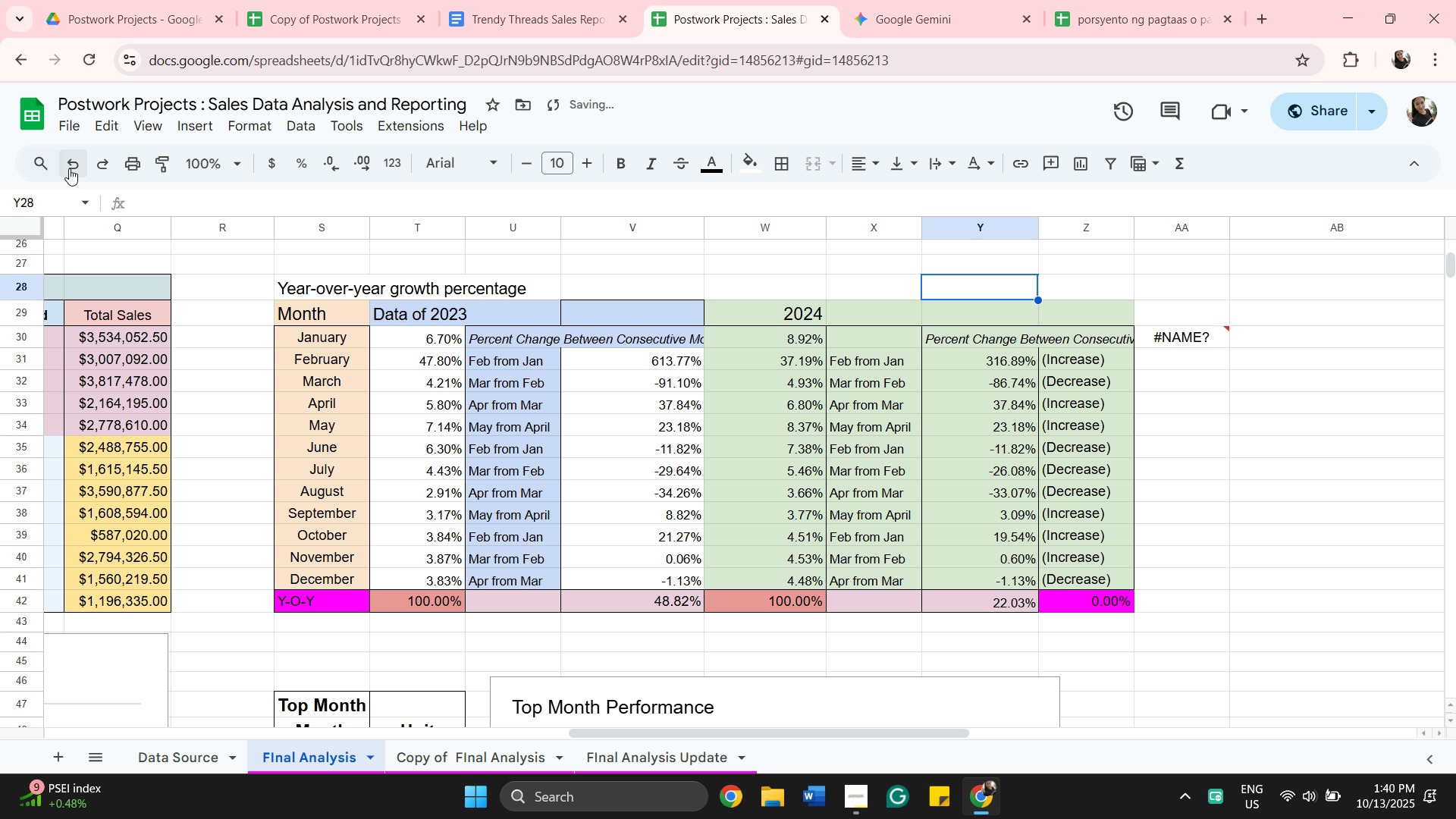 
left_click([69, 168])
 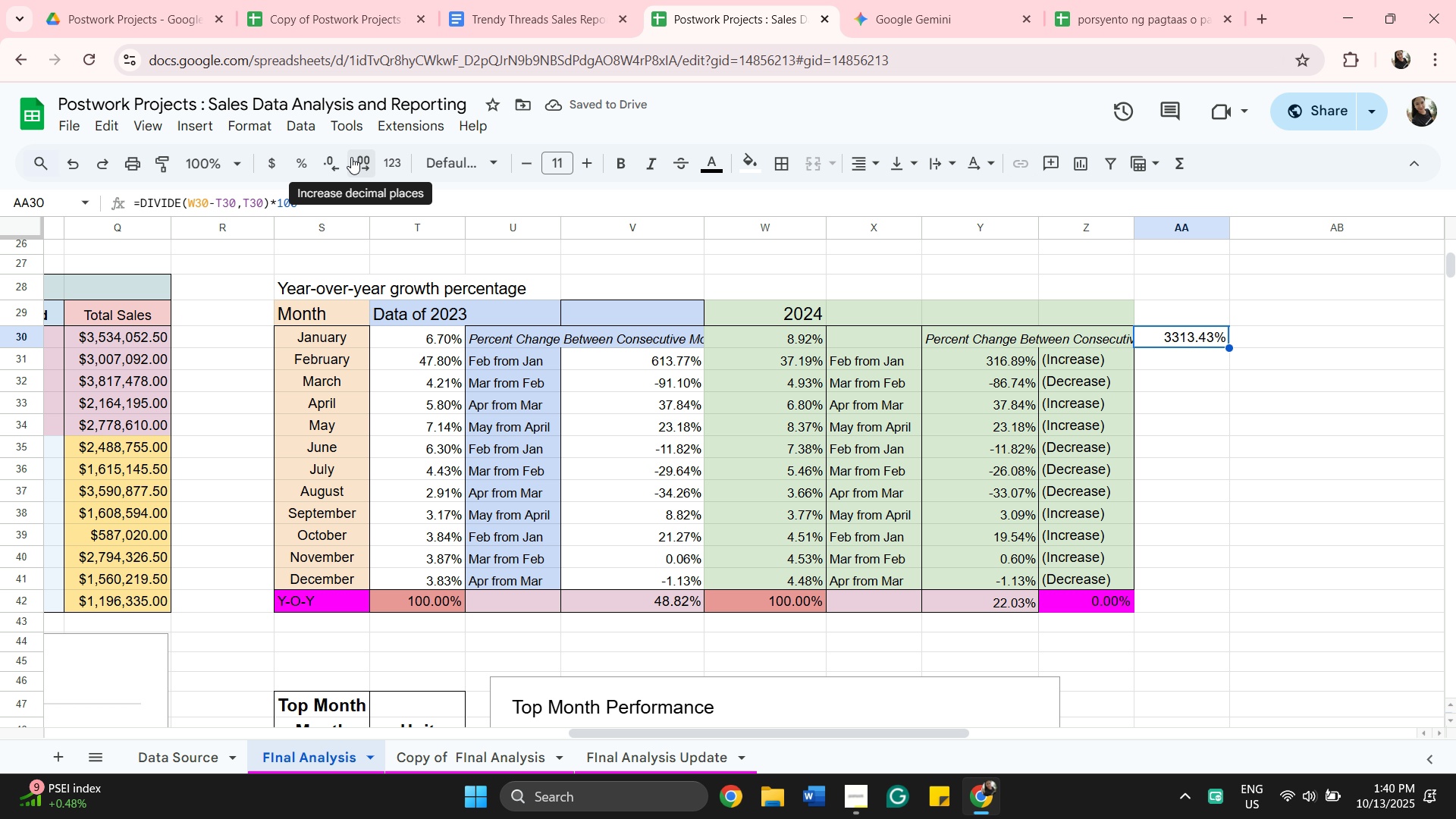 
left_click([393, 172])
 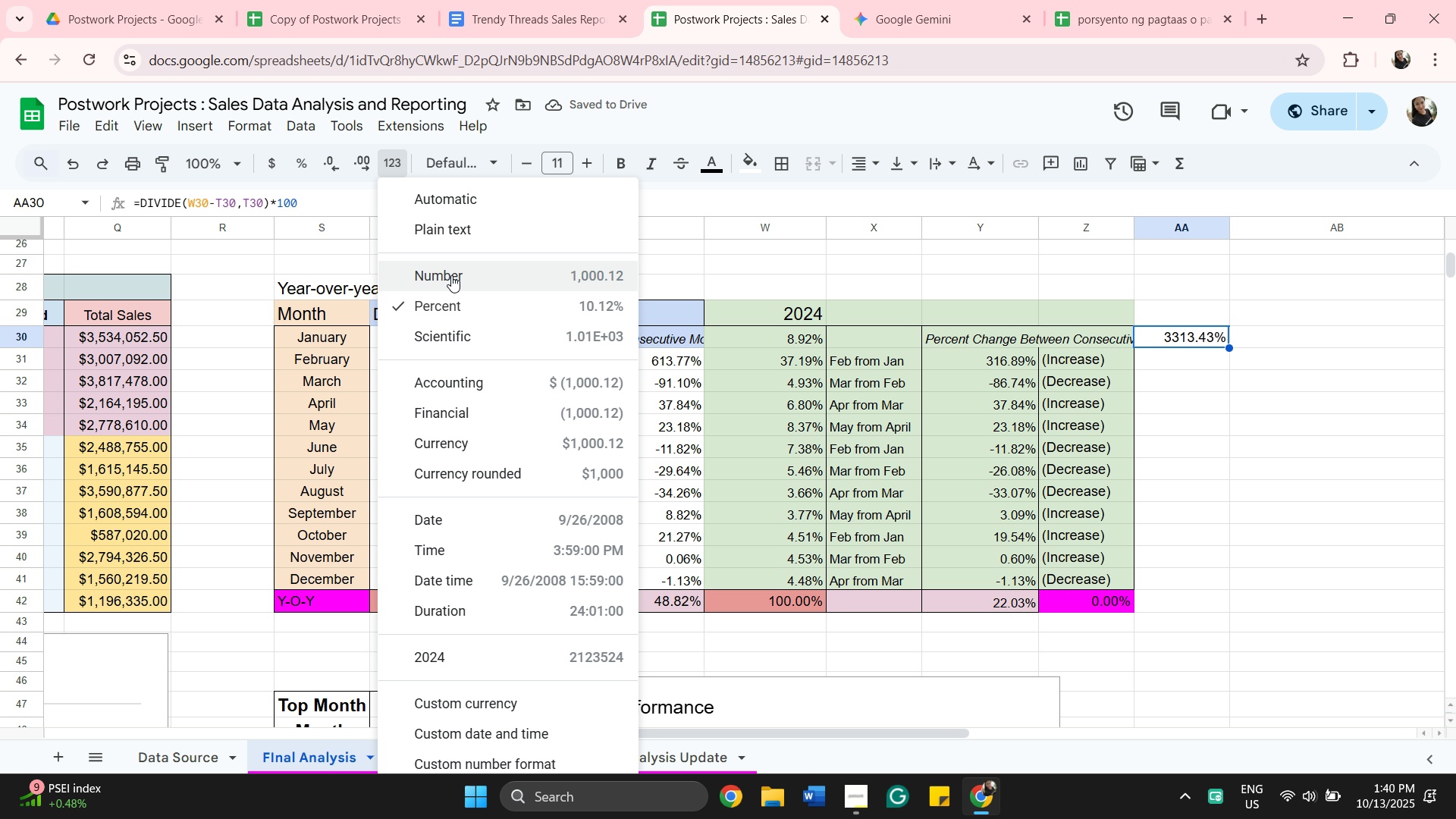 
mouse_move([471, 306])
 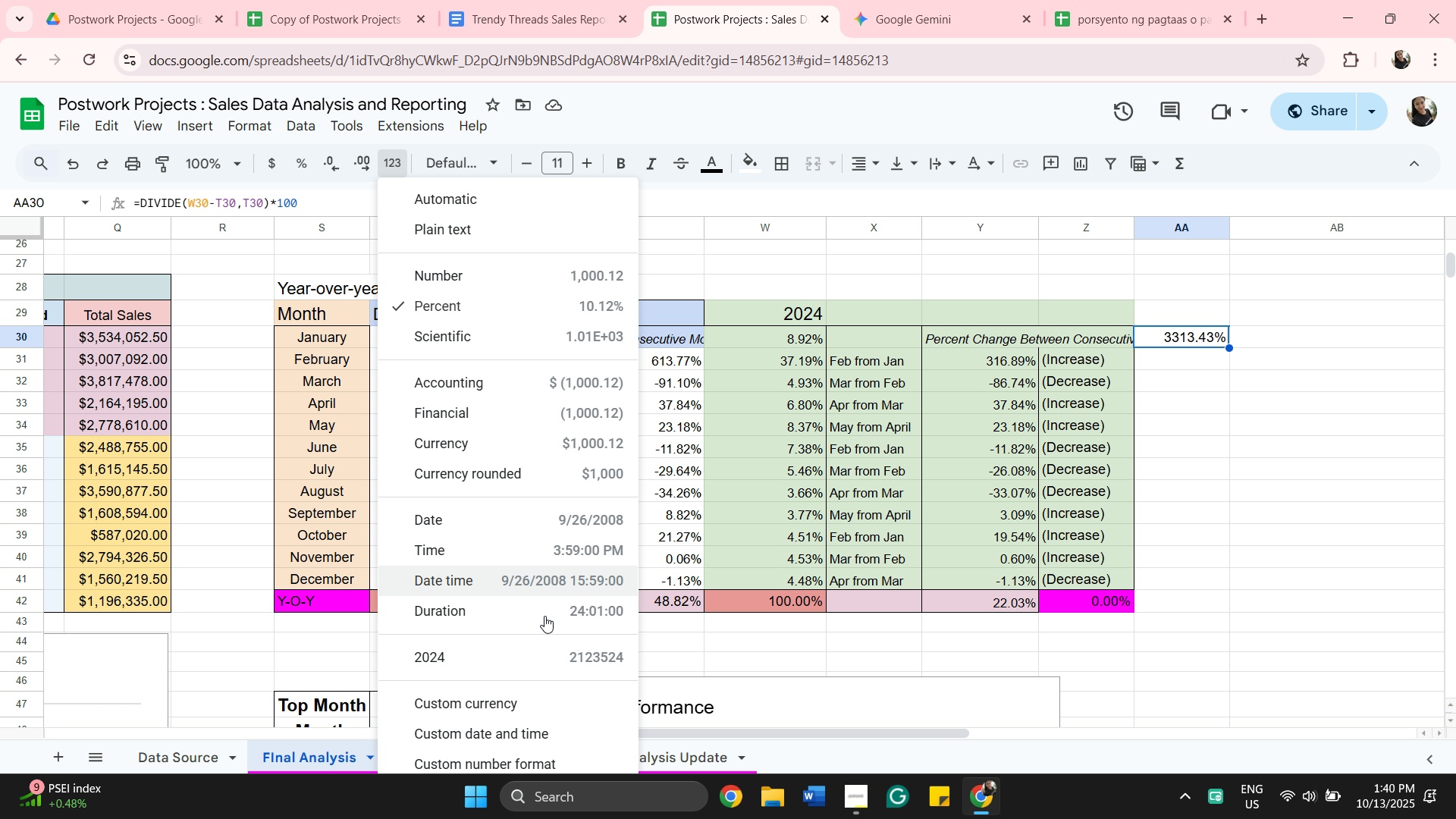 
scroll: coordinate [558, 685], scroll_direction: down, amount: 9.0
 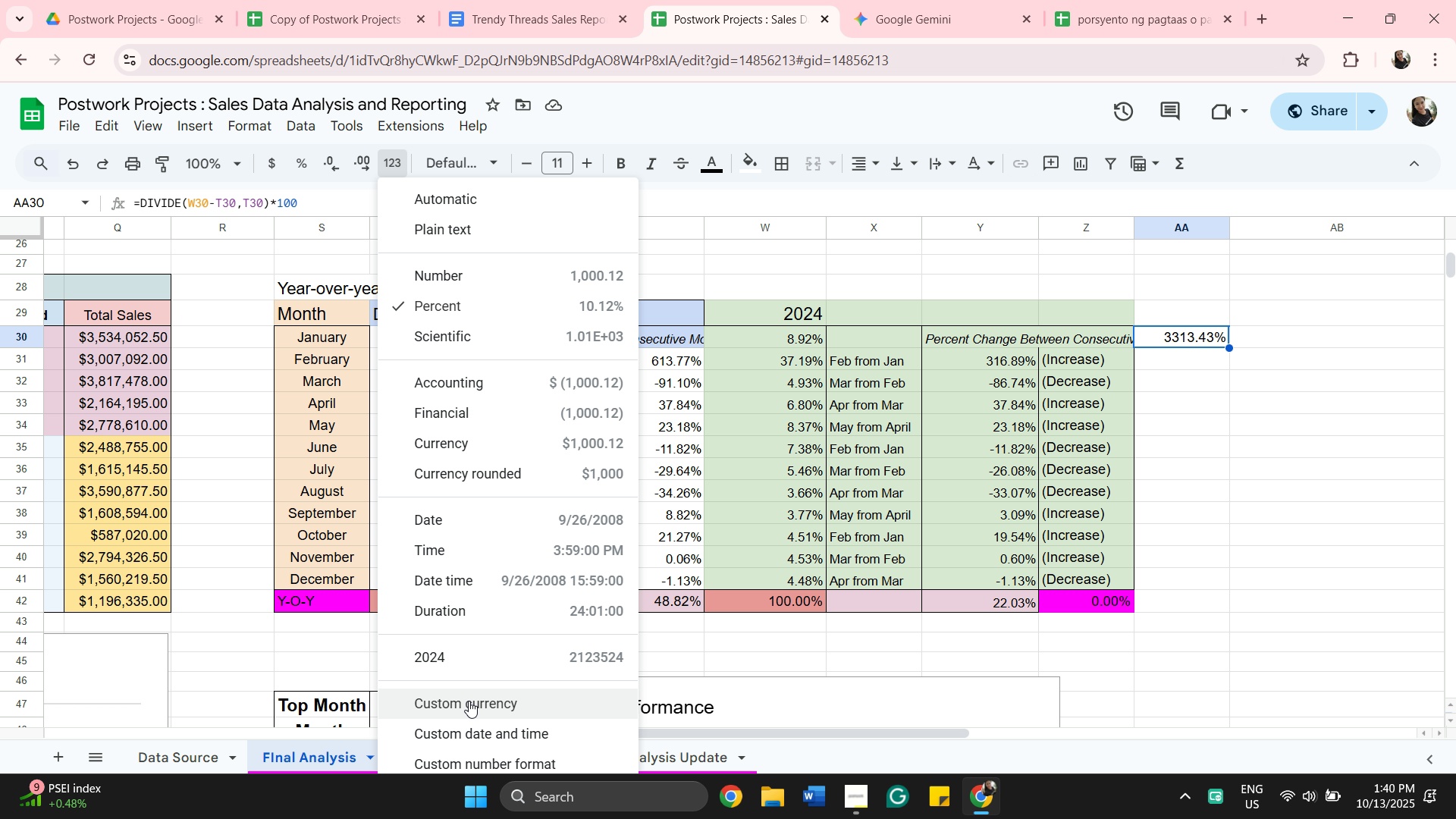 
left_click([469, 701])
 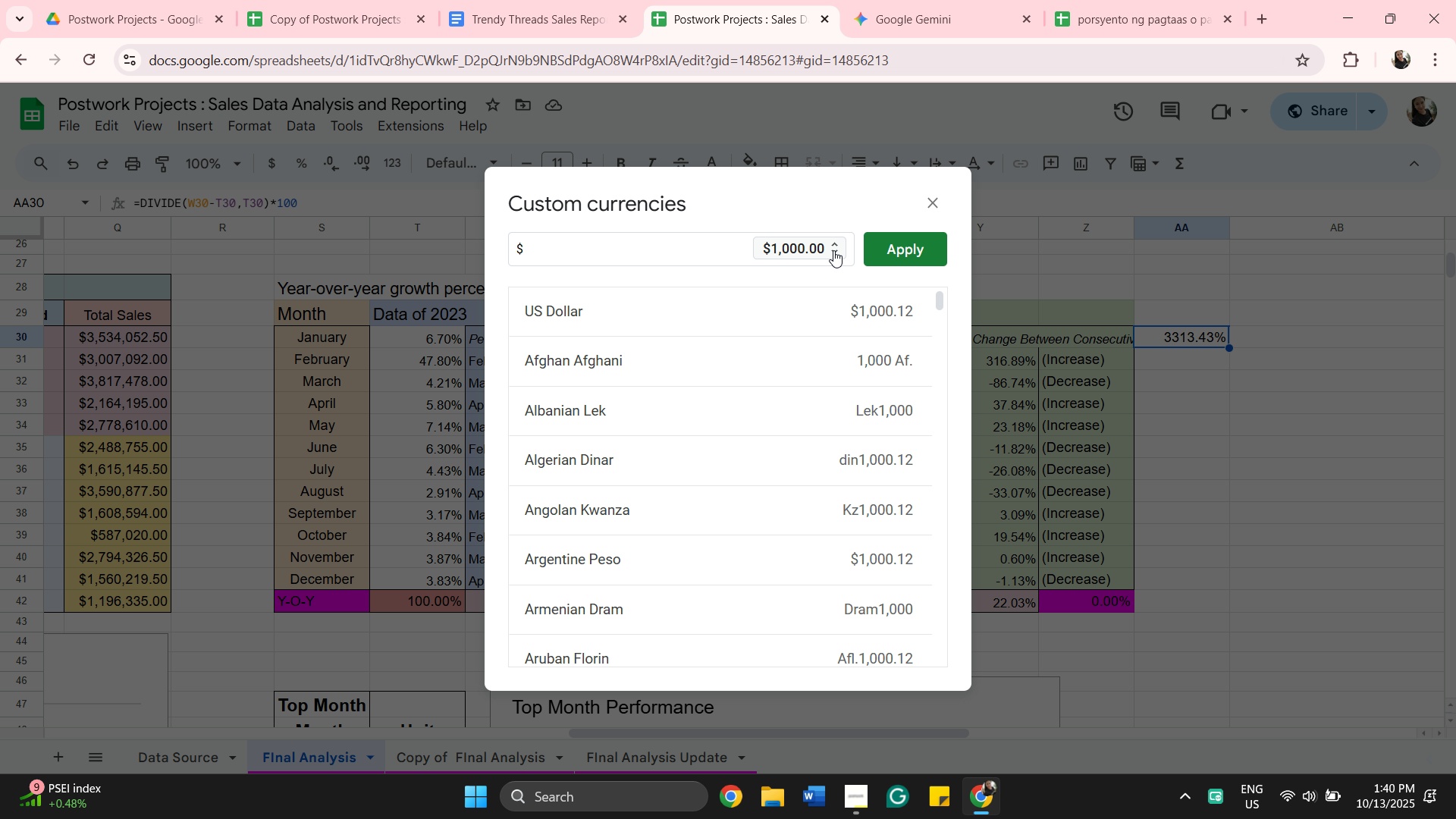 
left_click([833, 250])
 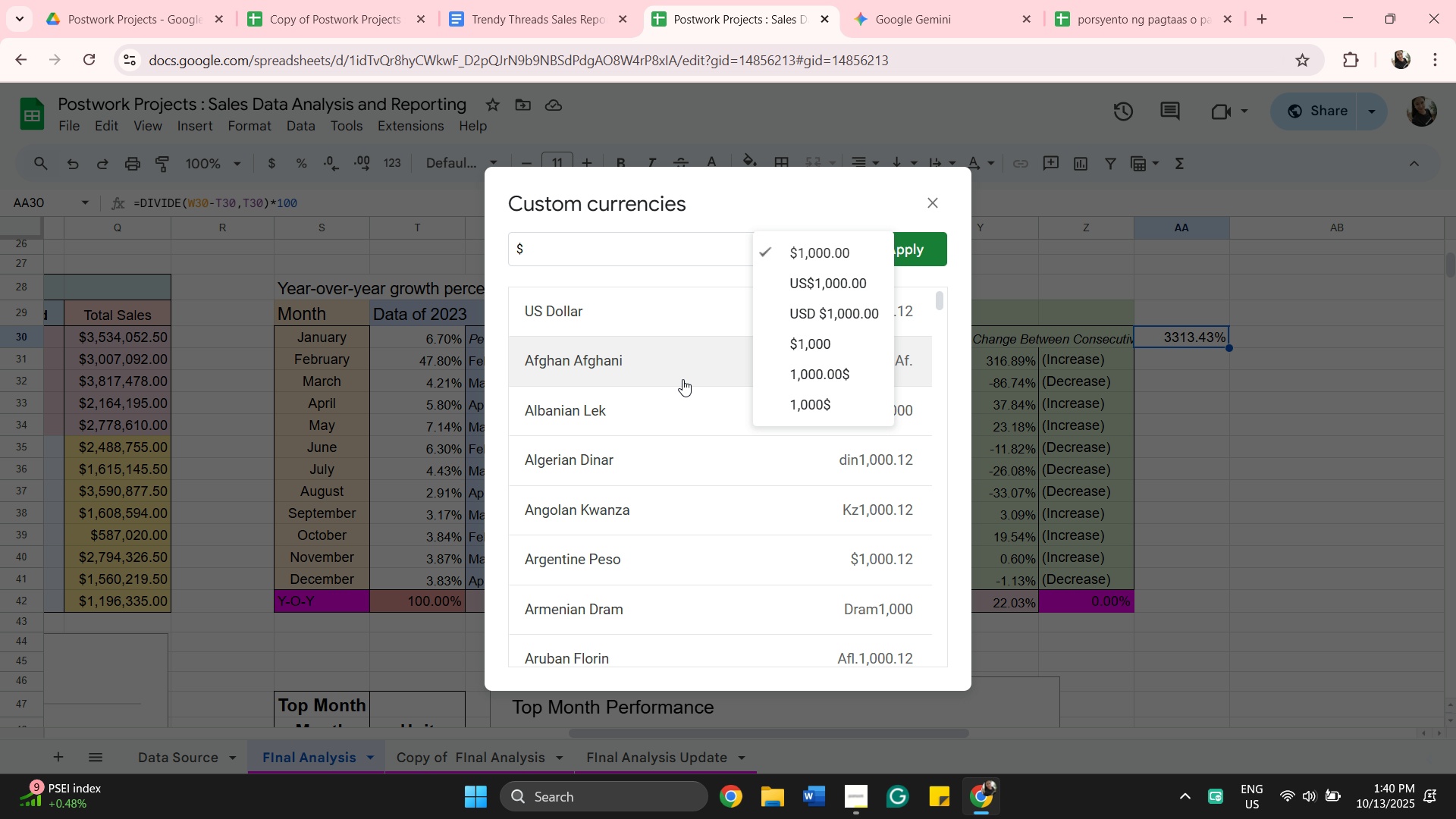 
scroll: coordinate [667, 369], scroll_direction: down, amount: 2.0
 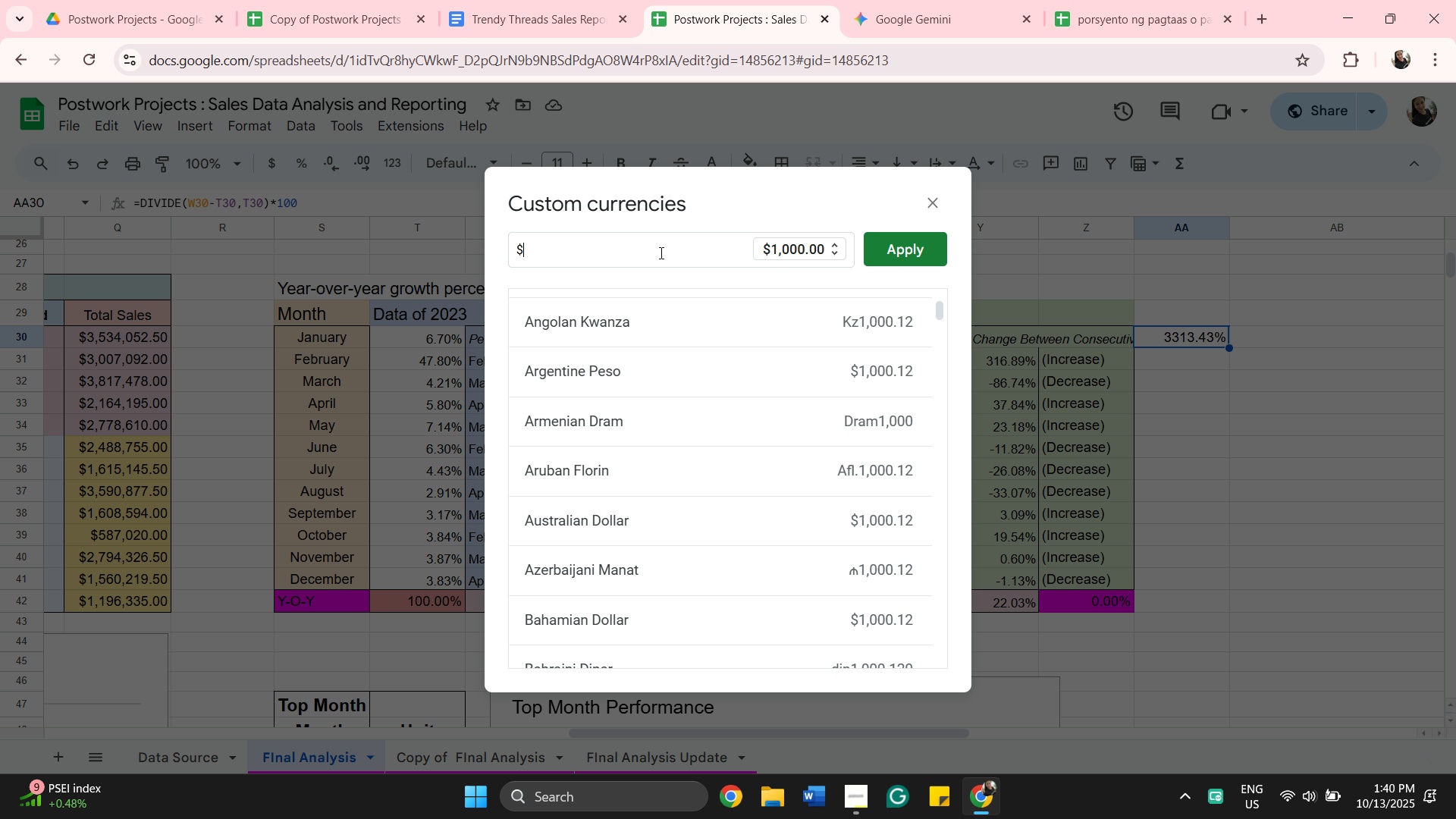 
left_click([660, 253])
 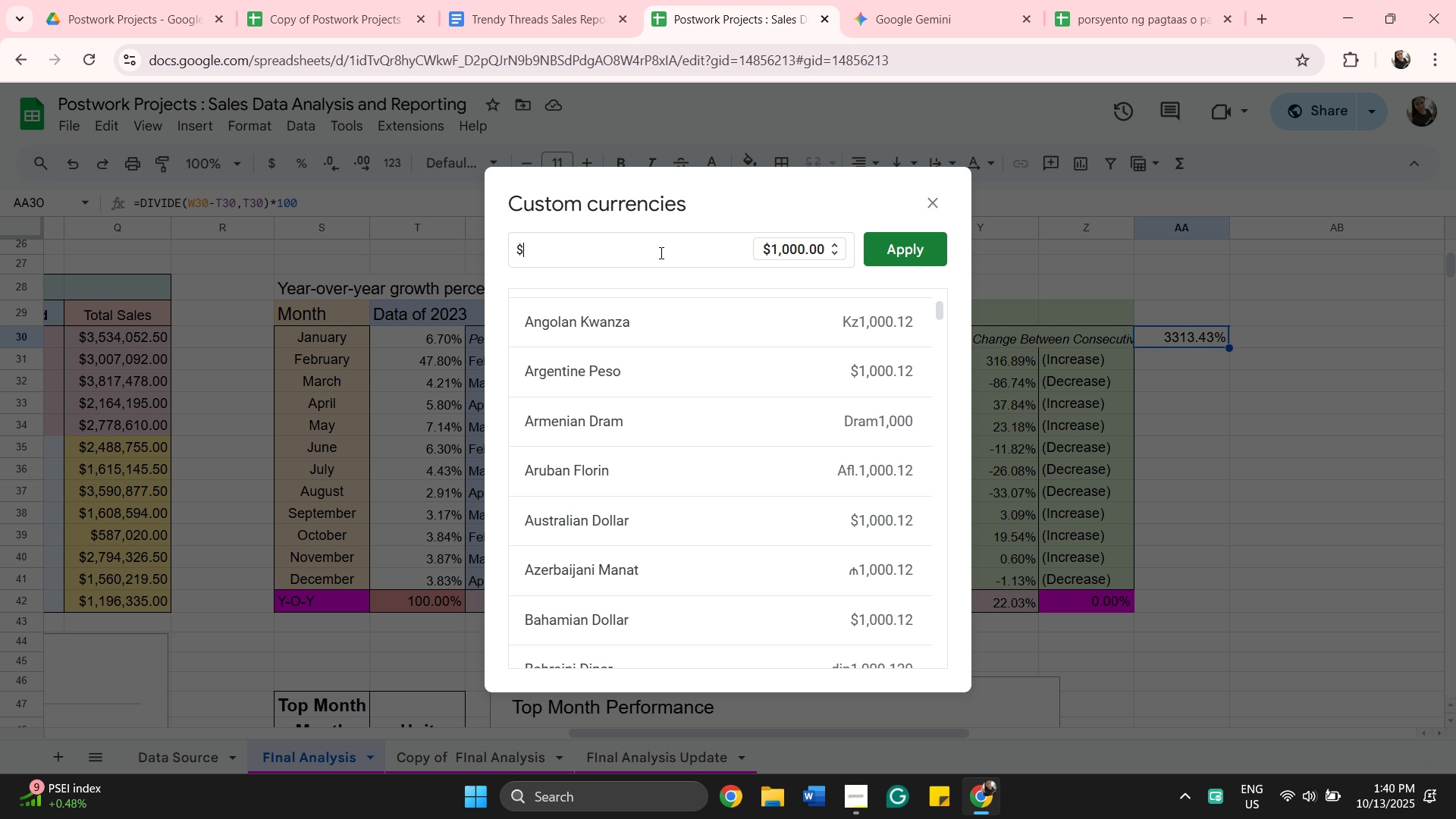 
key(Backspace)
type(per)
key(Backspace)
key(Backspace)
key(Backspace)
type(%)
 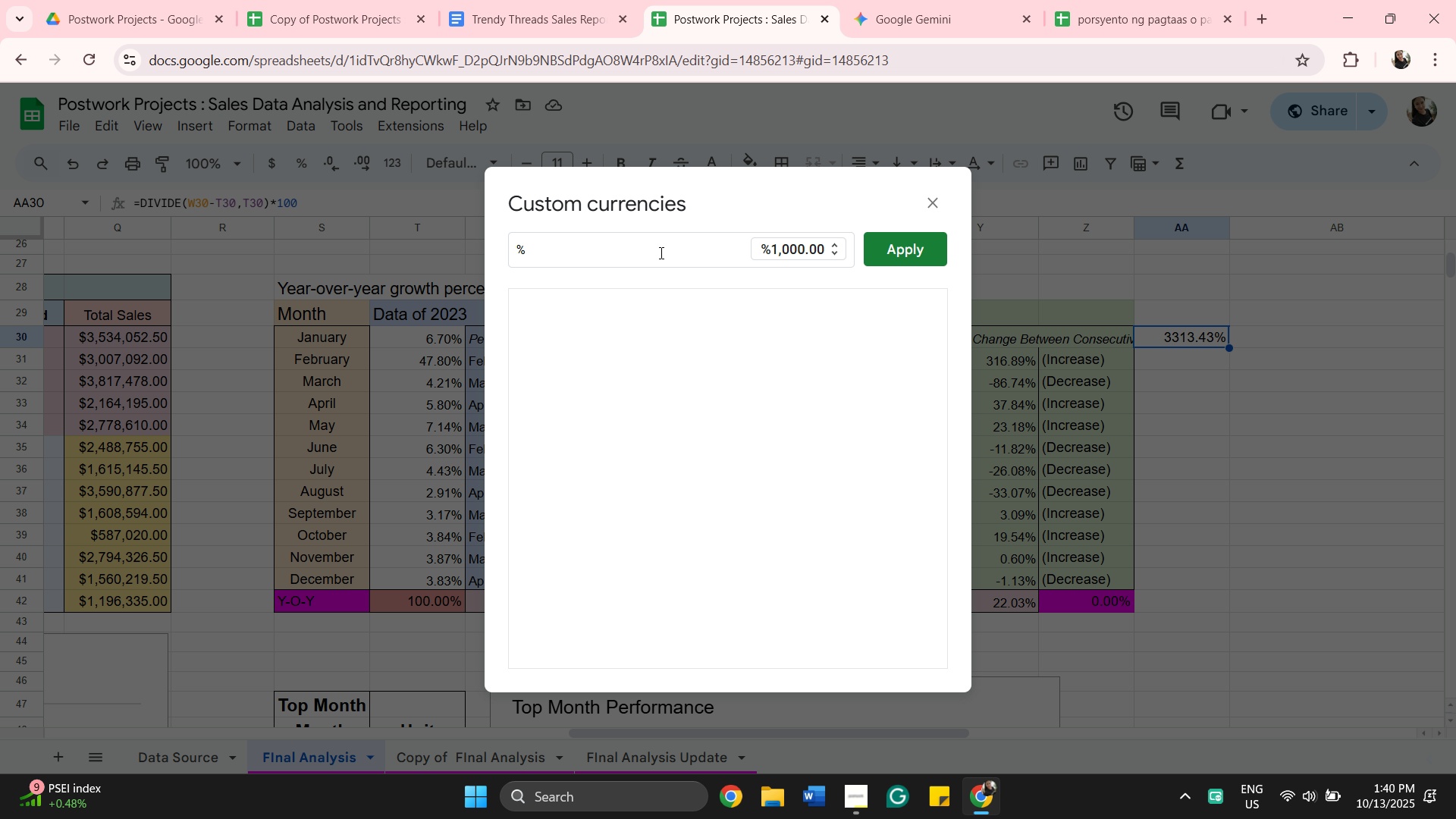 
left_click([829, 253])
 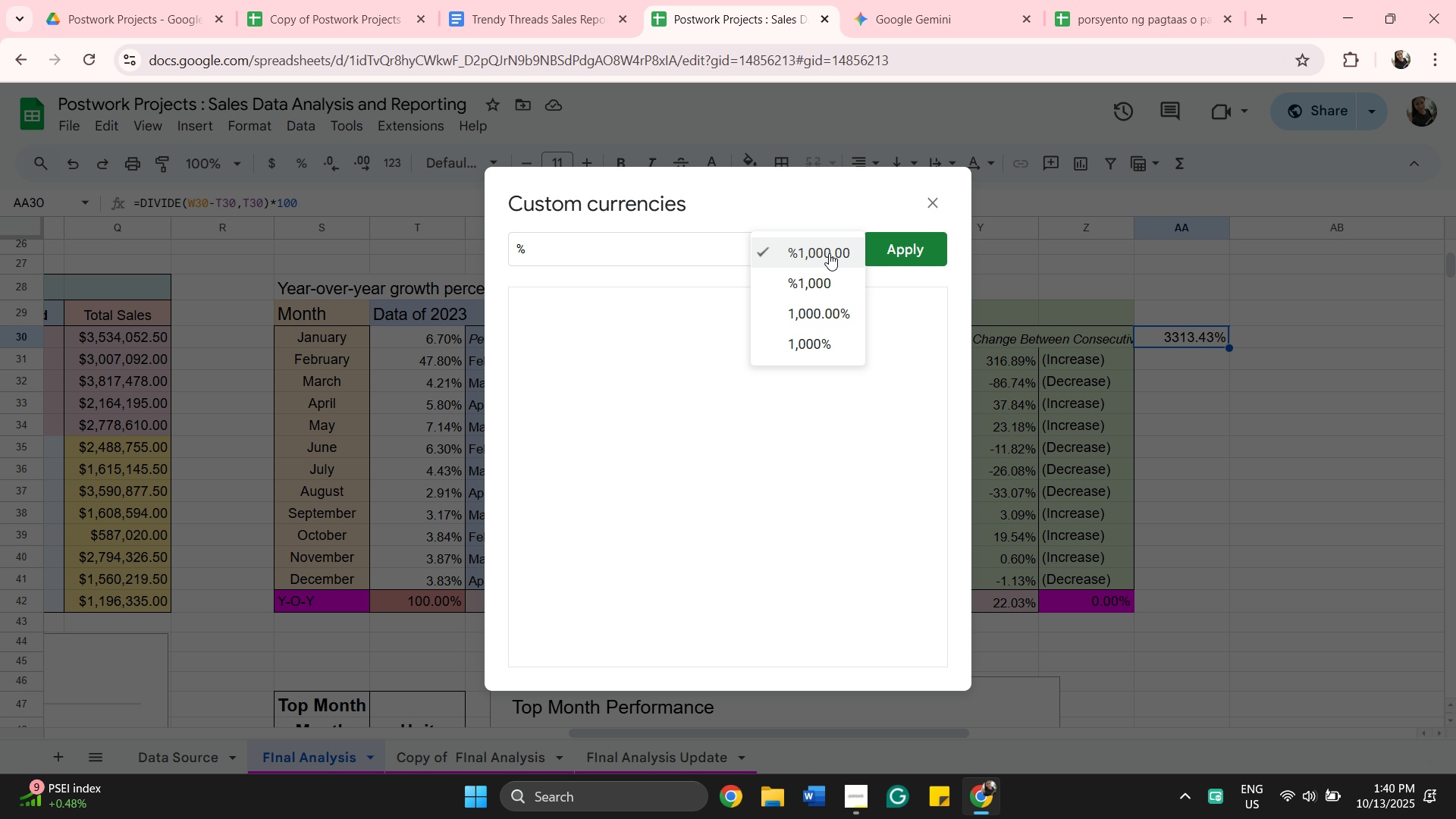 
scroll: coordinate [829, 253], scroll_direction: down, amount: 2.0
 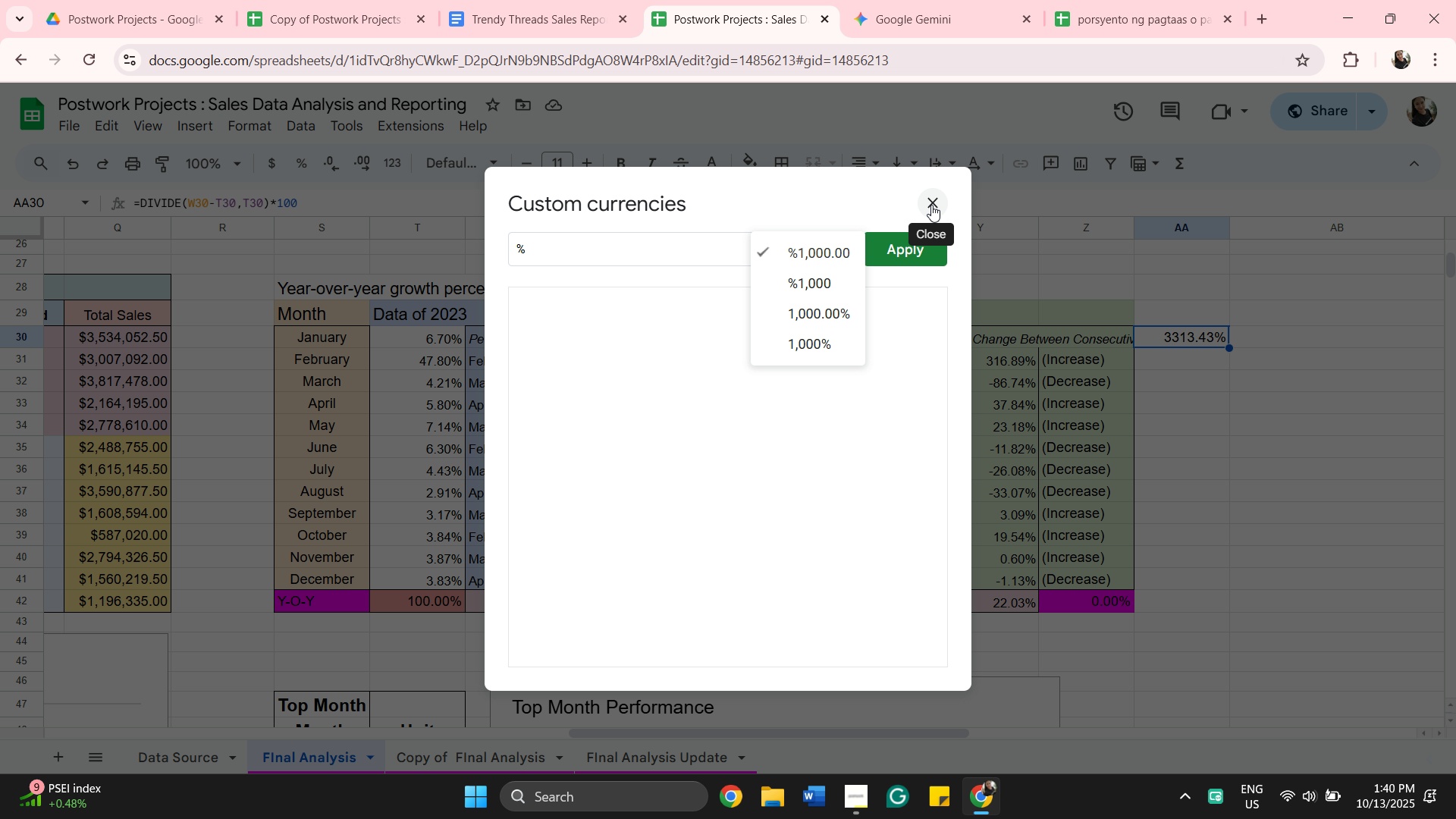 
left_click([931, 205])
 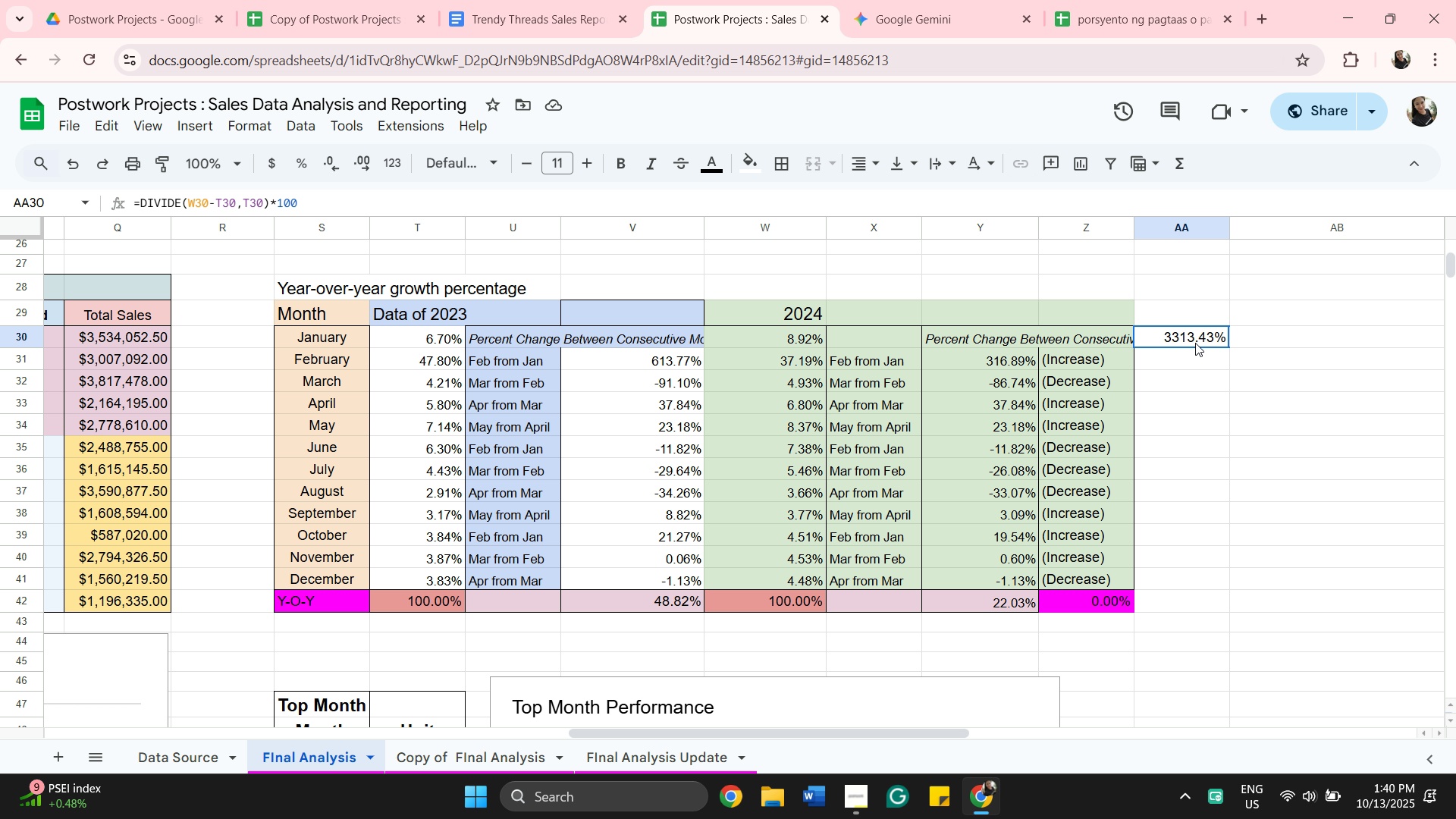 
double_click([1195, 343])
 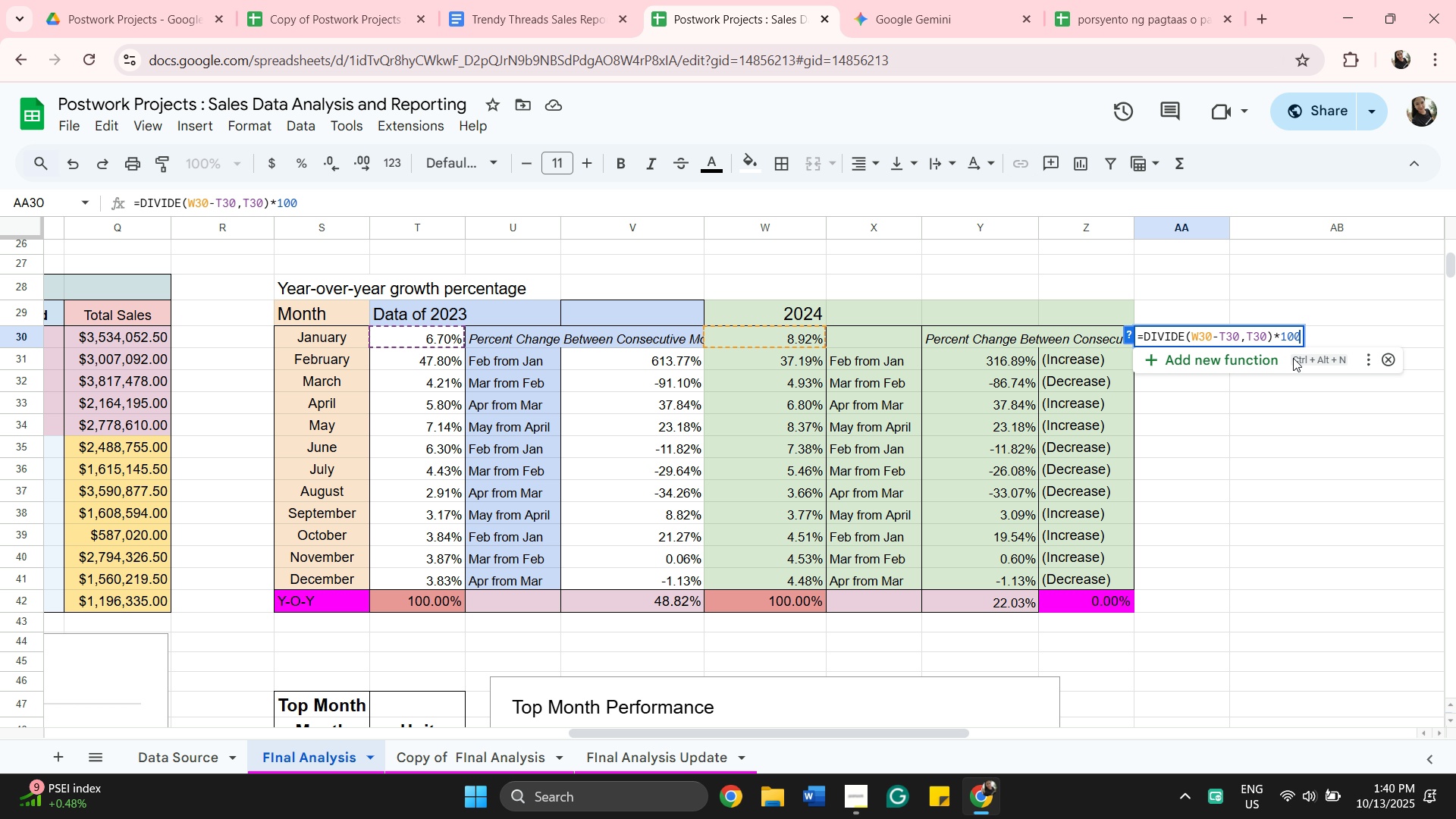 
key(Enter)
 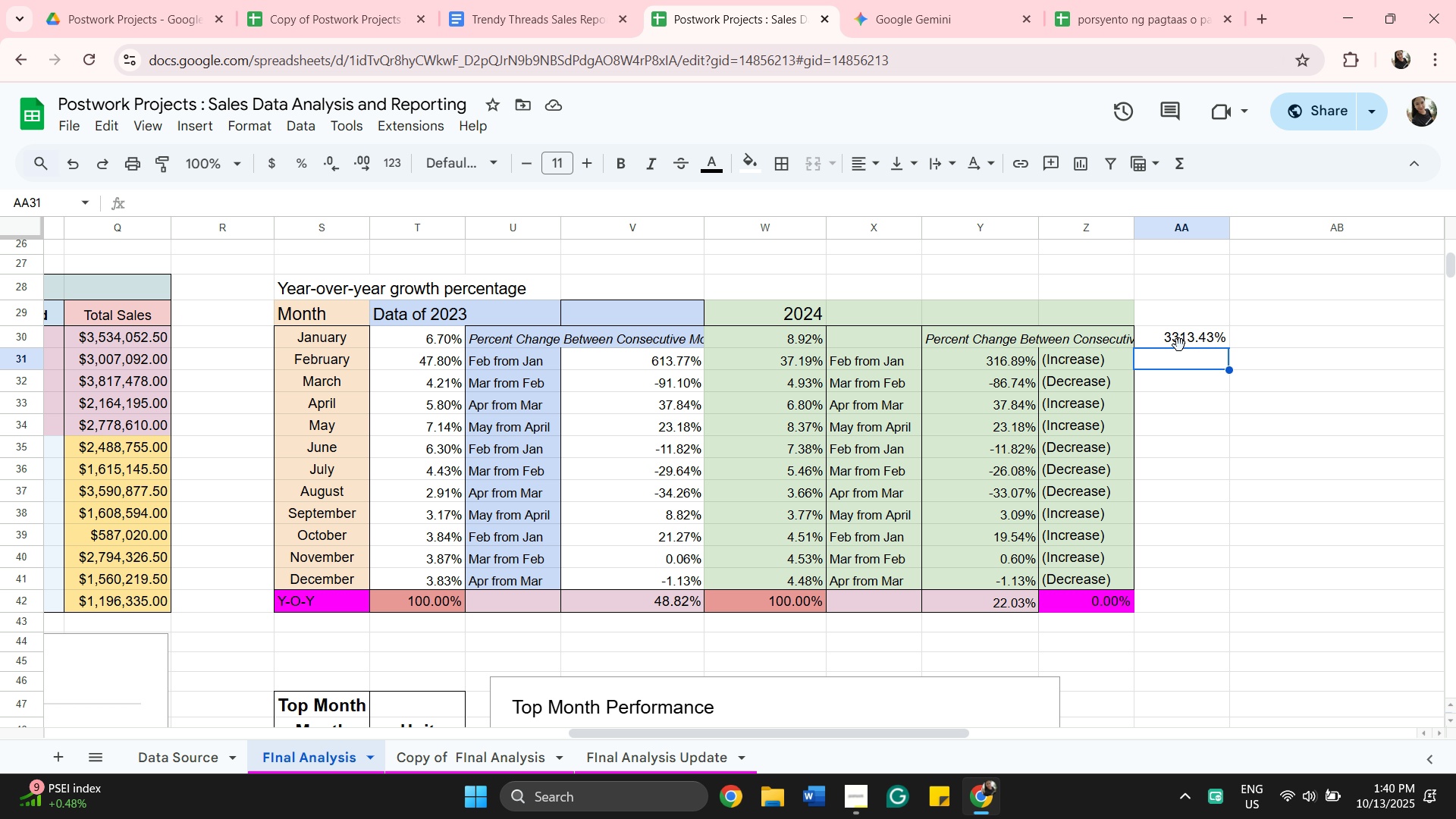 
left_click([1178, 337])
 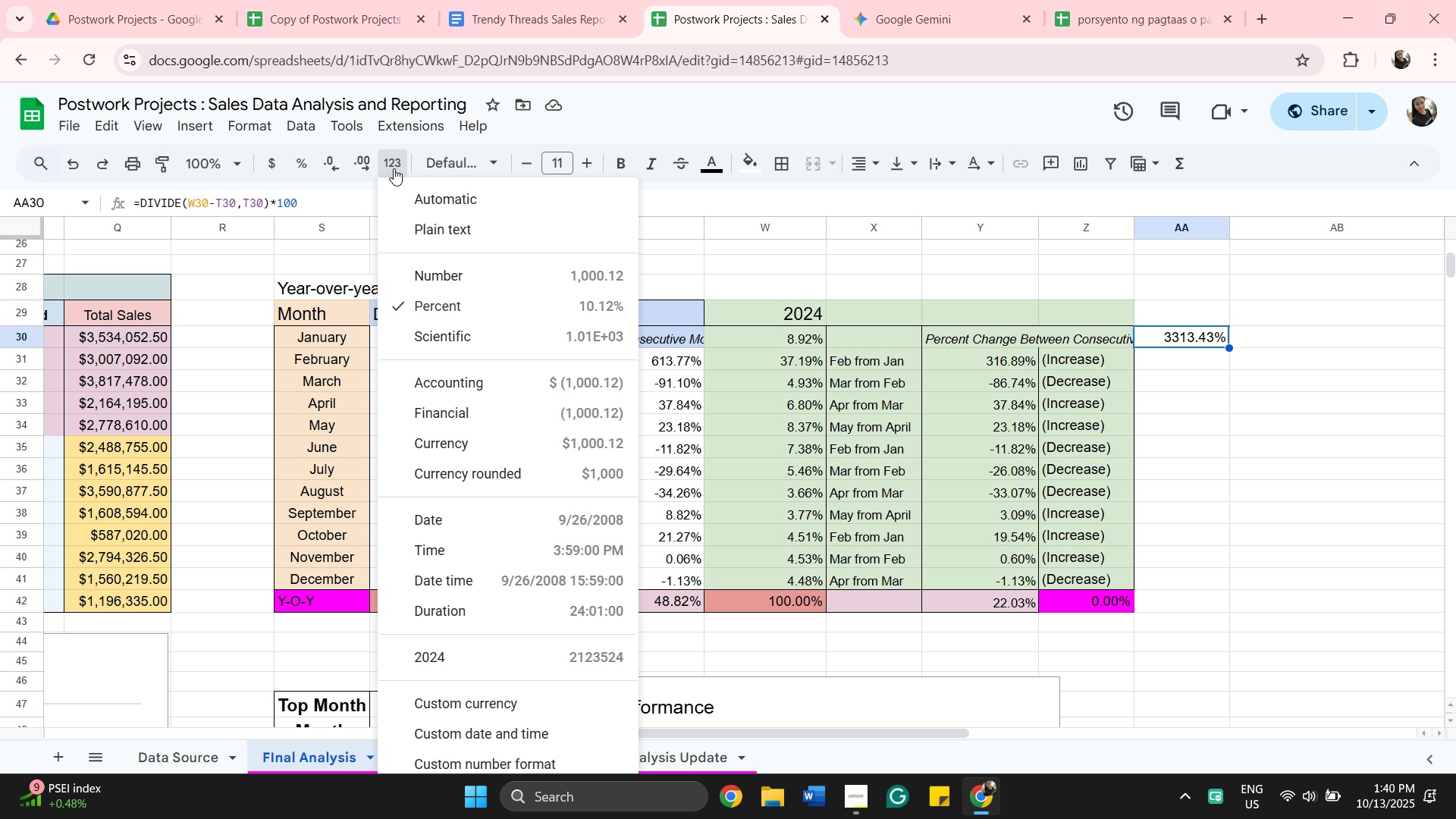 
left_click([456, 223])
 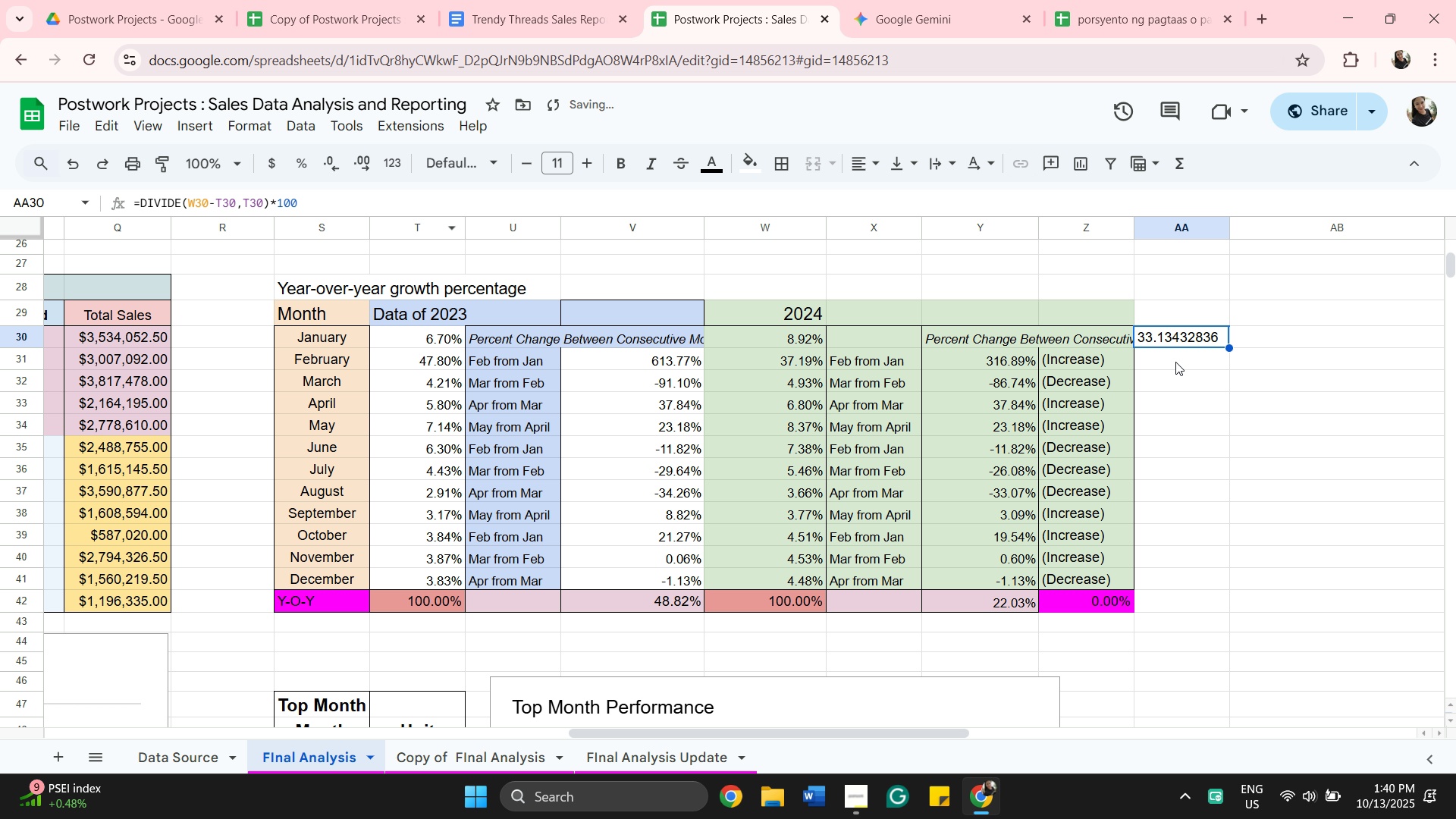 
left_click([1174, 356])
 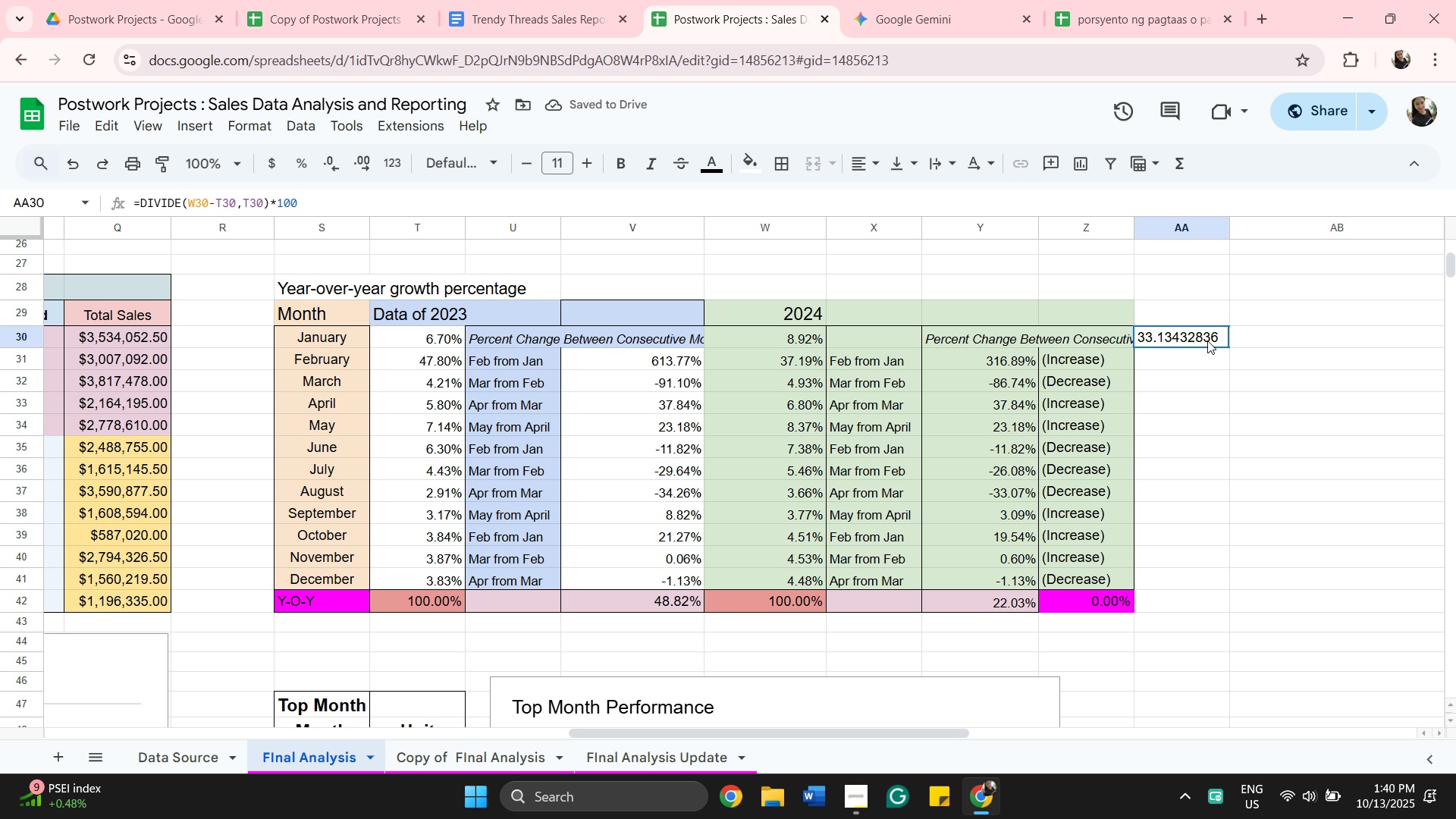 
left_click([1207, 340])
 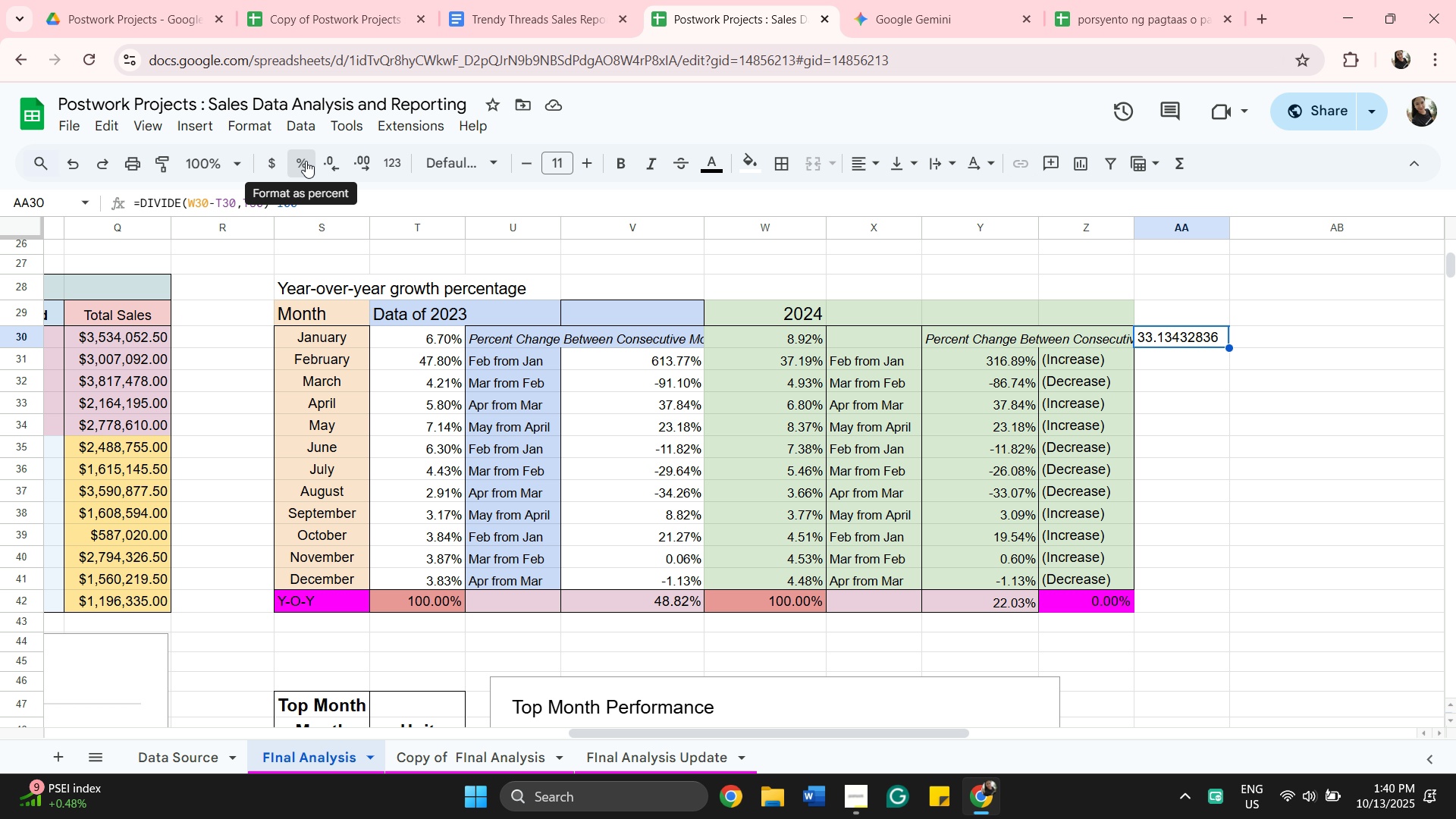 
left_click([306, 161])
 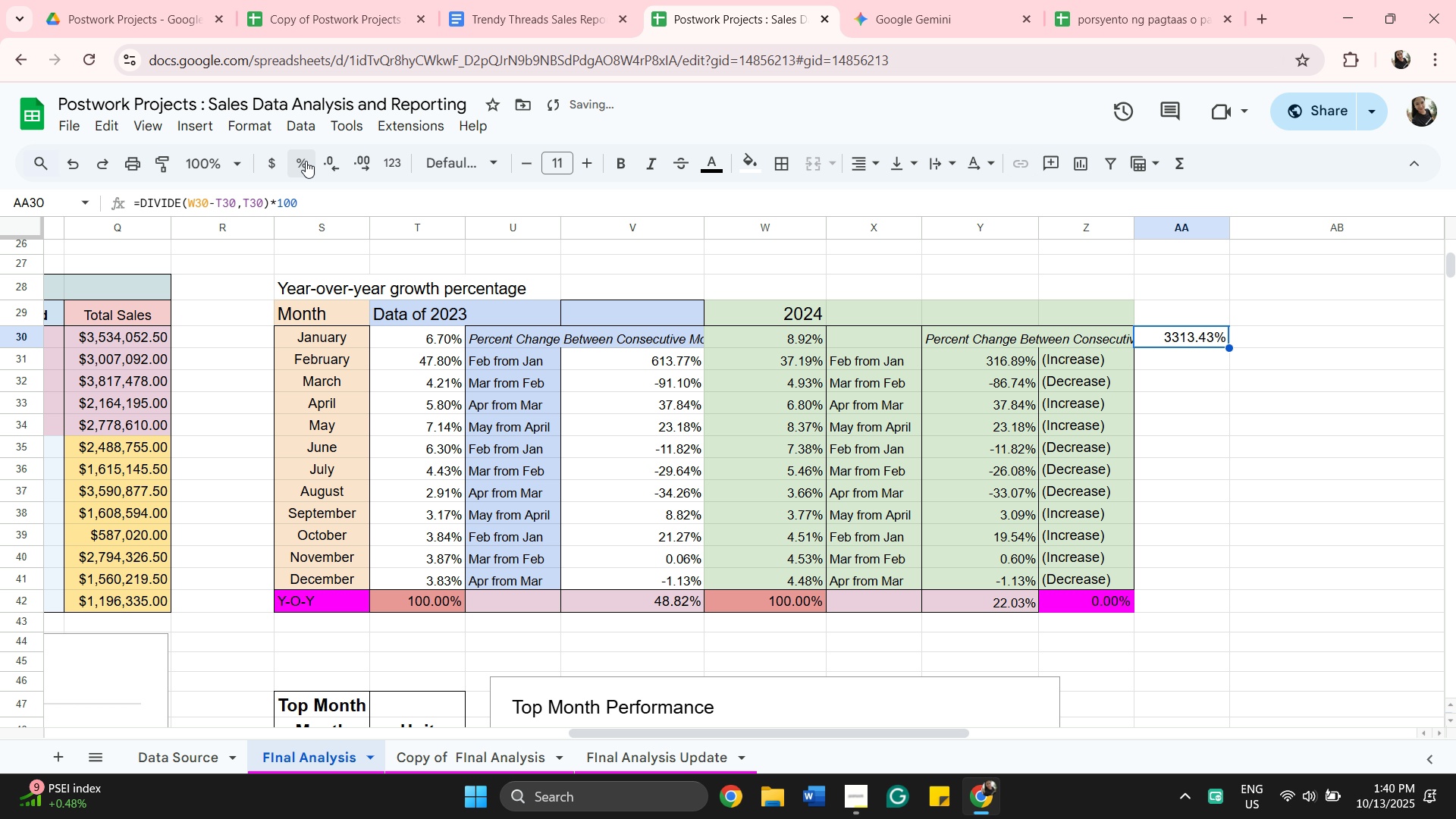 
left_click([306, 161])
 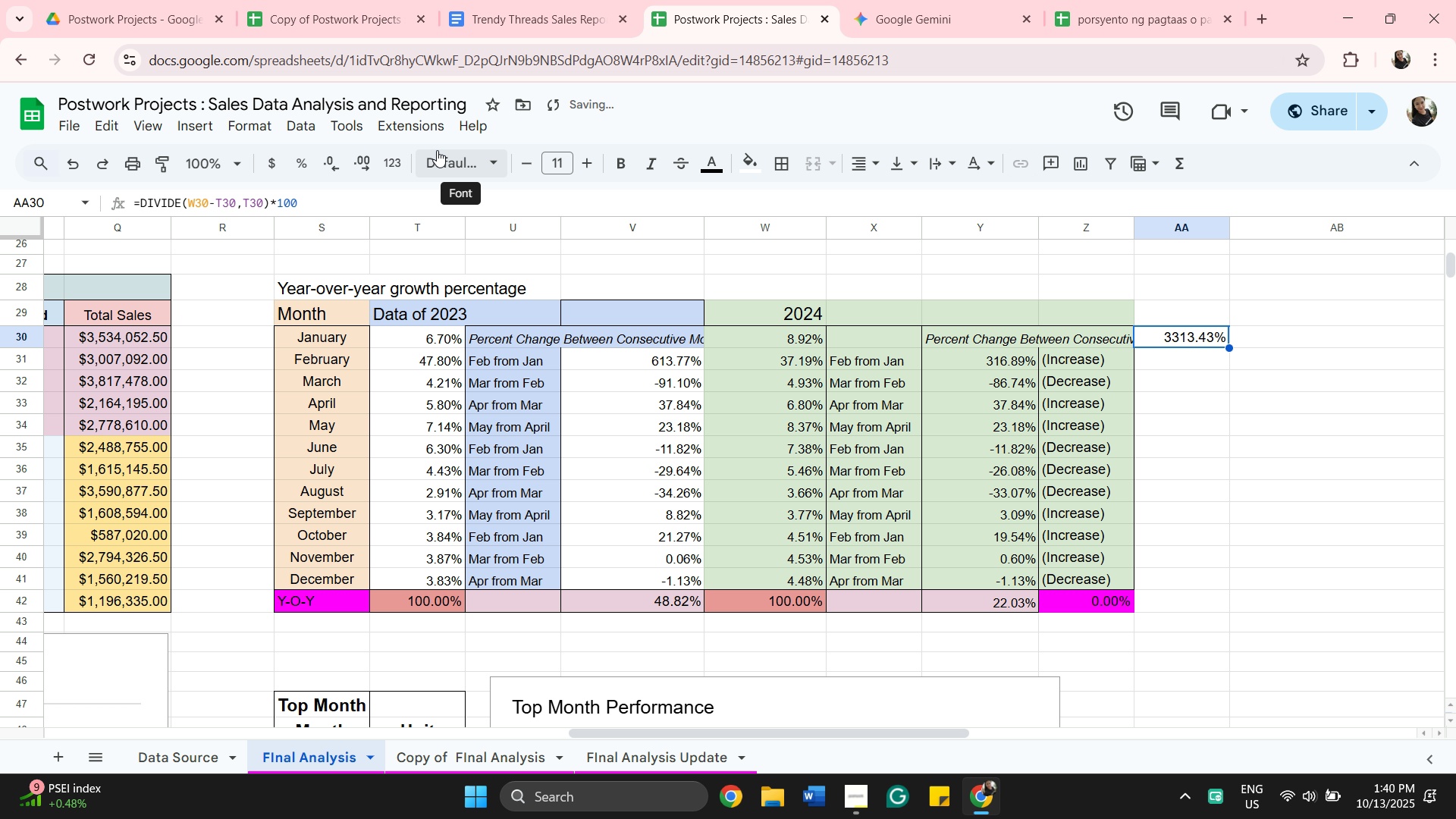 
left_click([396, 156])
 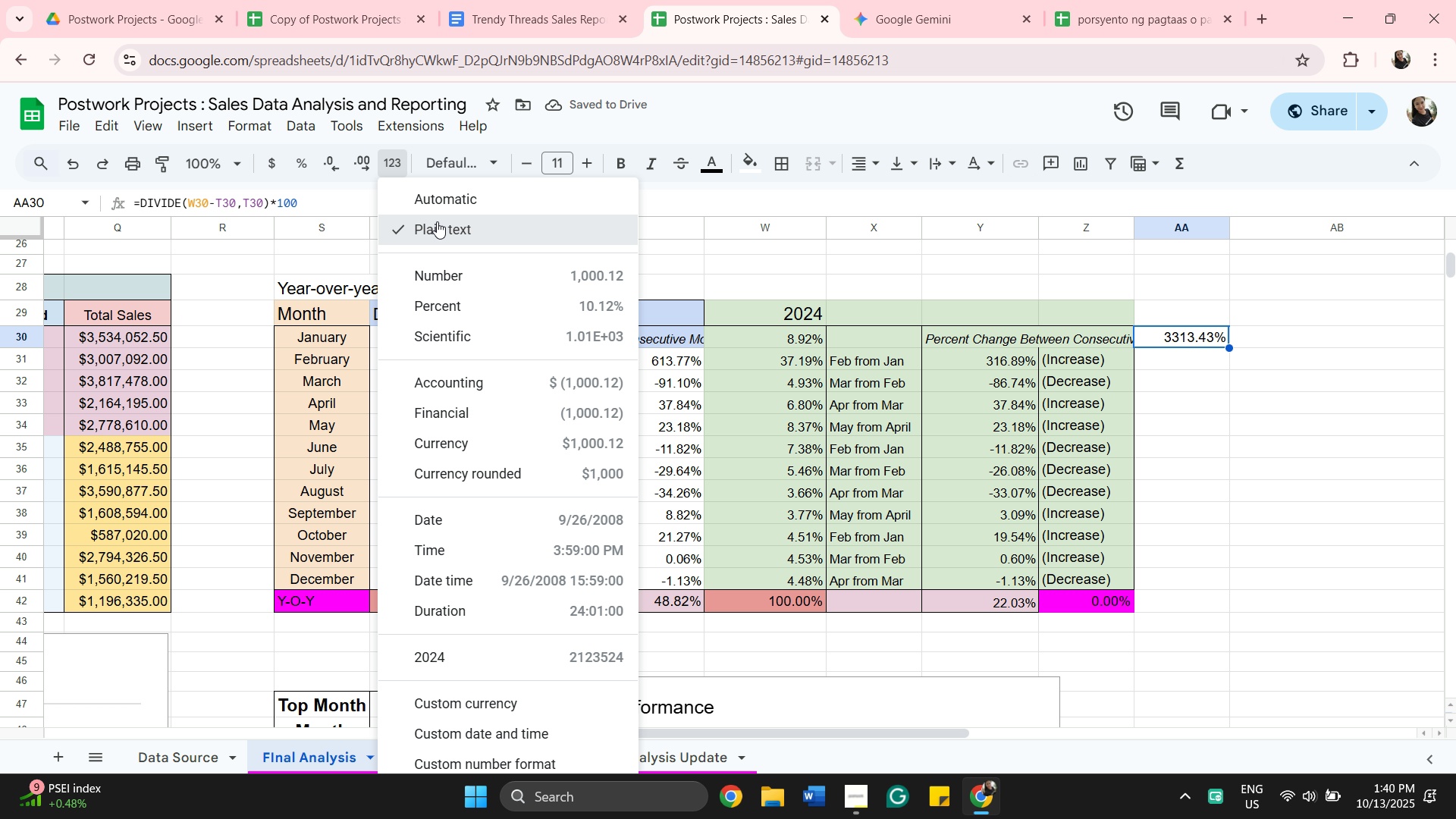 
left_click([437, 221])
 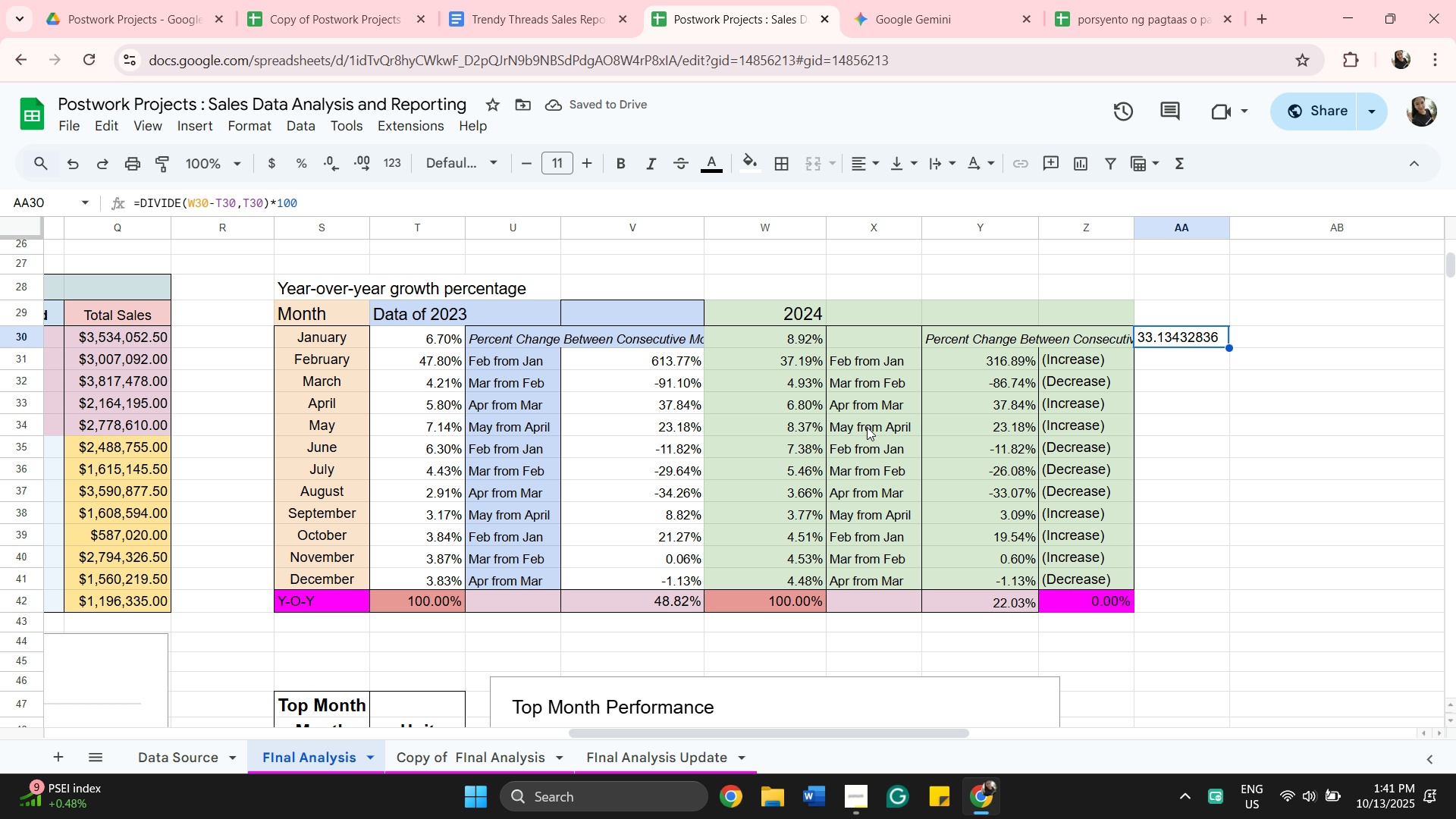 
wait(8.08)
 